 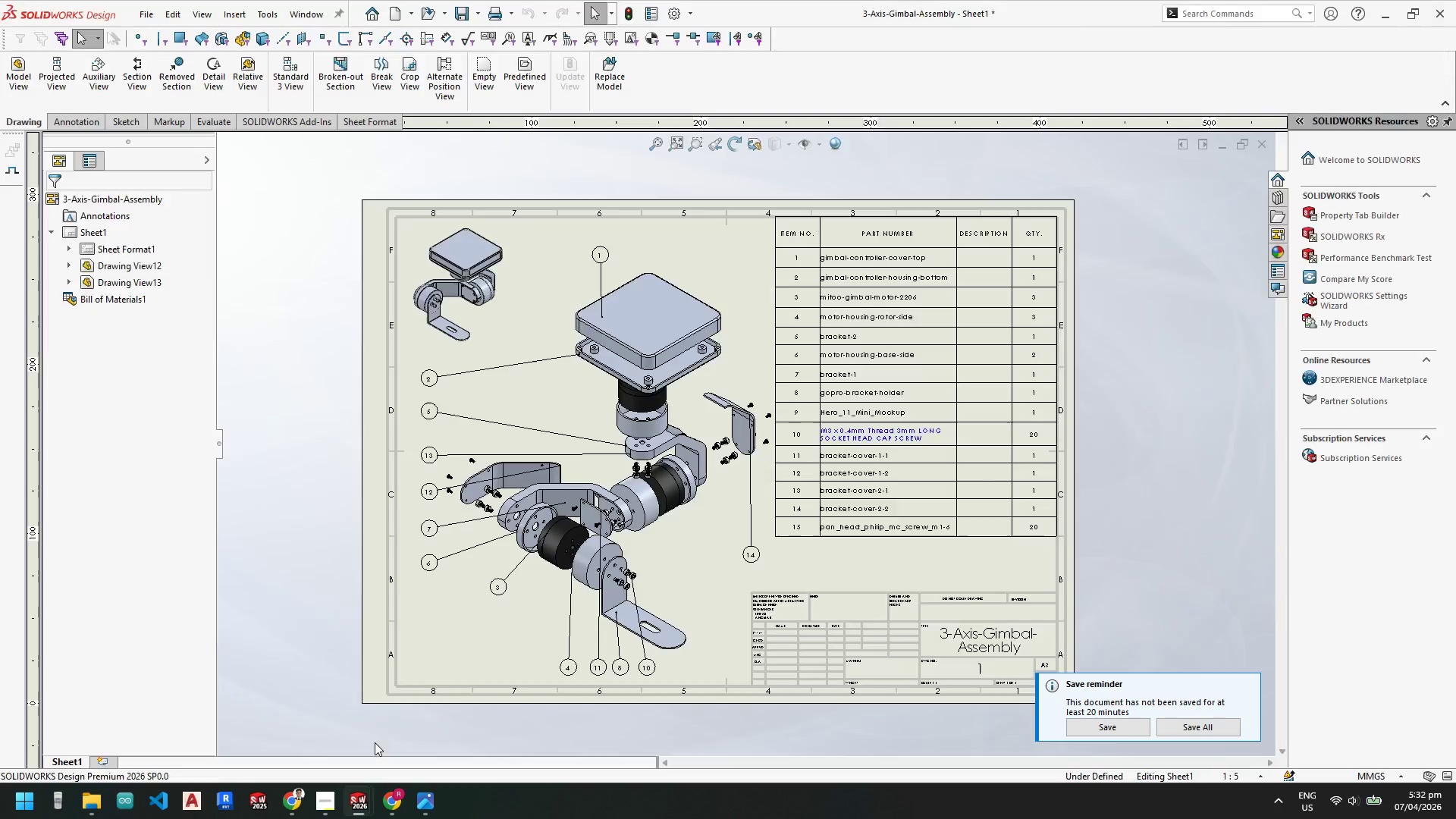 
scroll: coordinate [648, 499], scroll_direction: down, amount: 5.0
 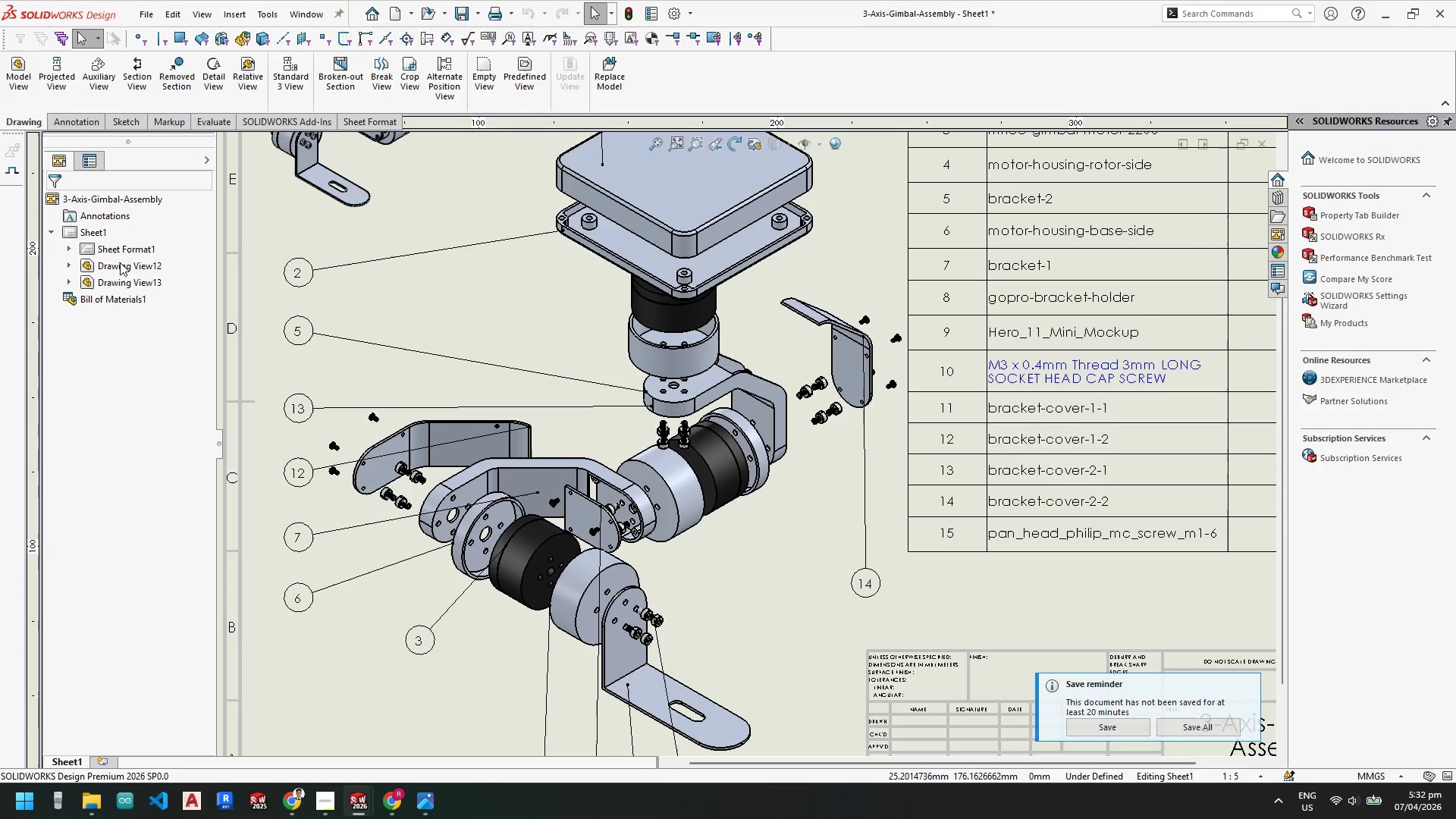 
left_click([116, 286])
 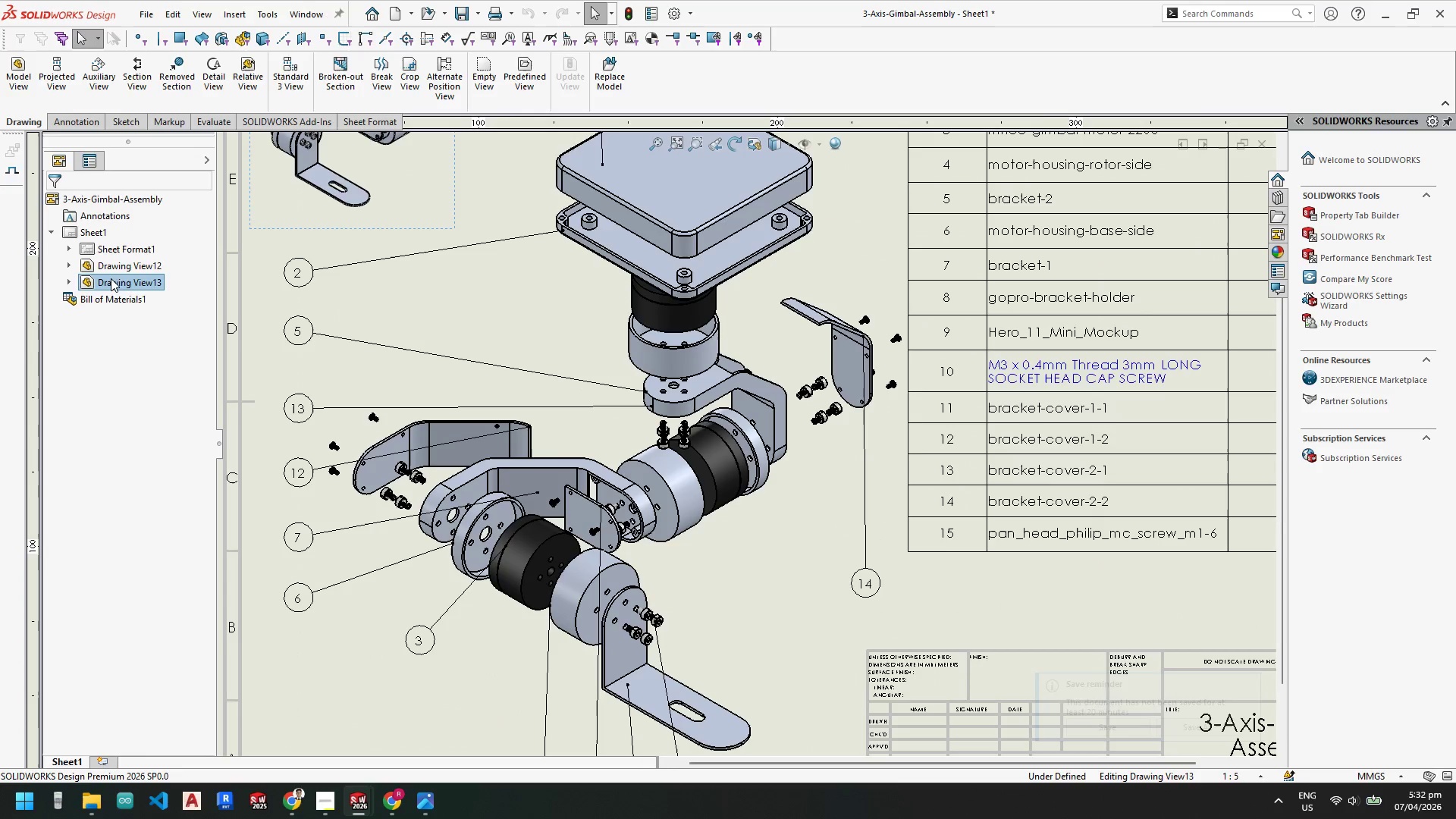 
left_click([108, 262])
 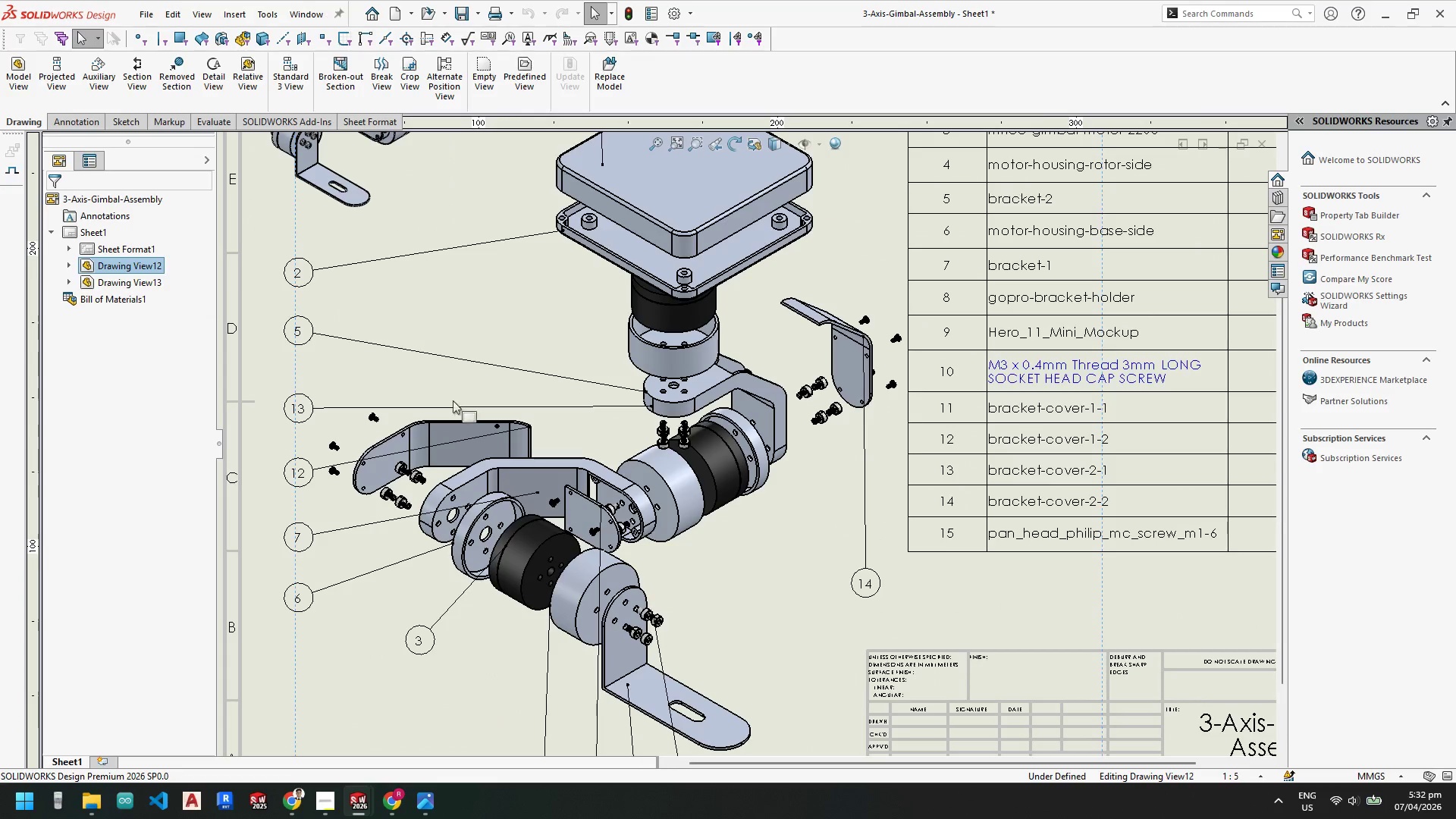 
scroll: coordinate [629, 461], scroll_direction: up, amount: 3.0
 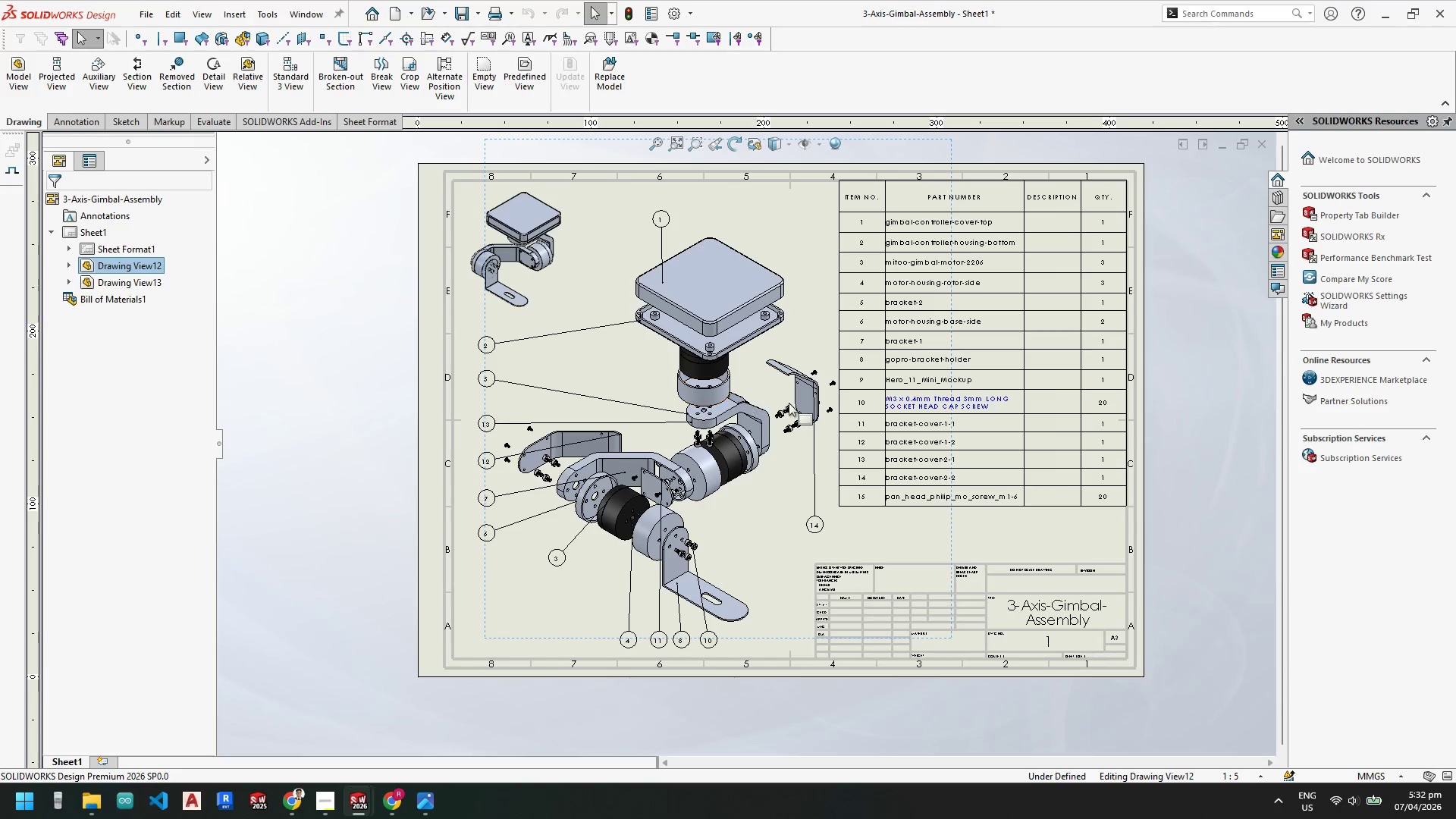 
scroll: coordinate [790, 403], scroll_direction: down, amount: 2.0
 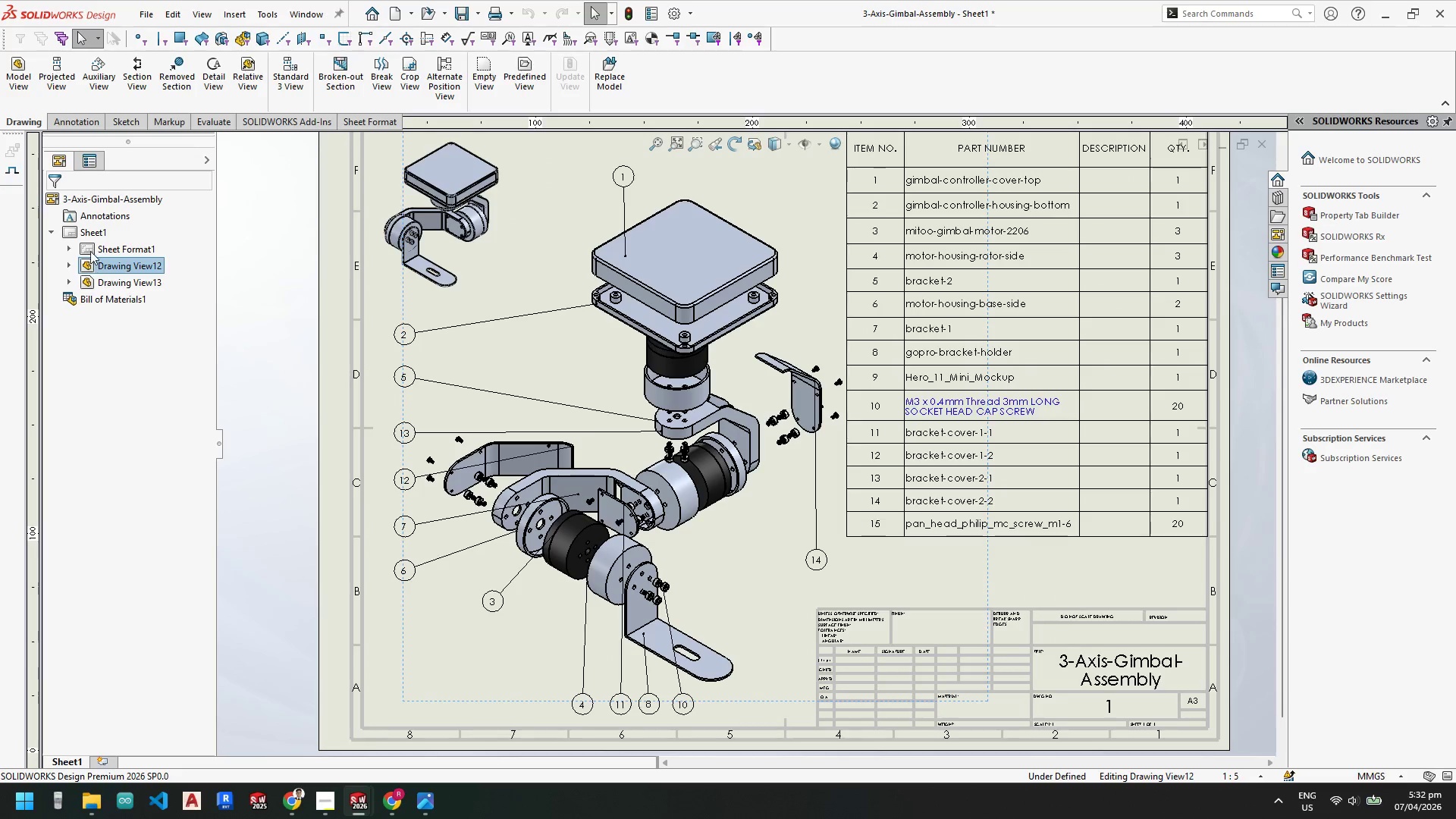 
left_click([97, 278])
 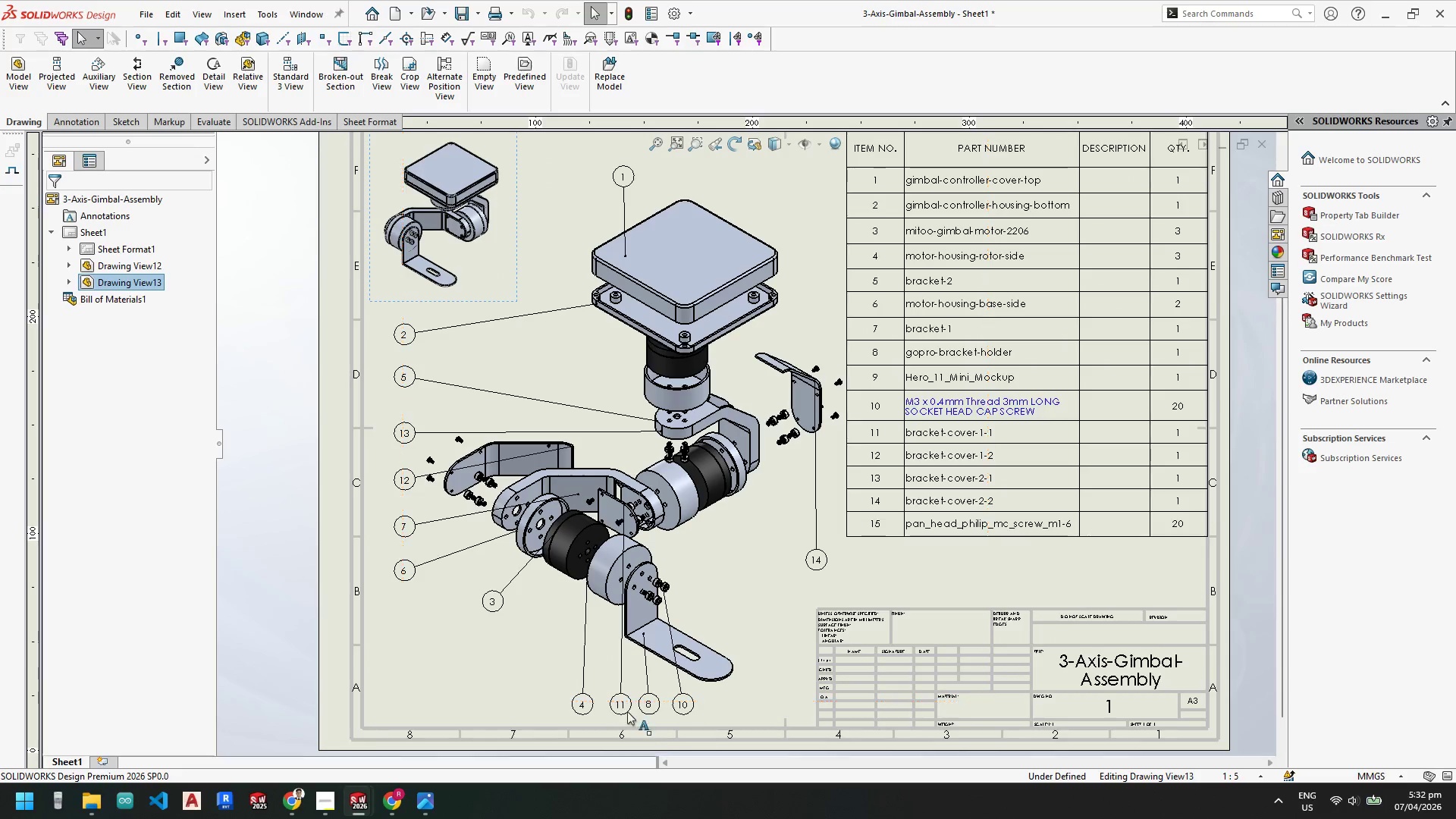 
left_click([541, 696])
 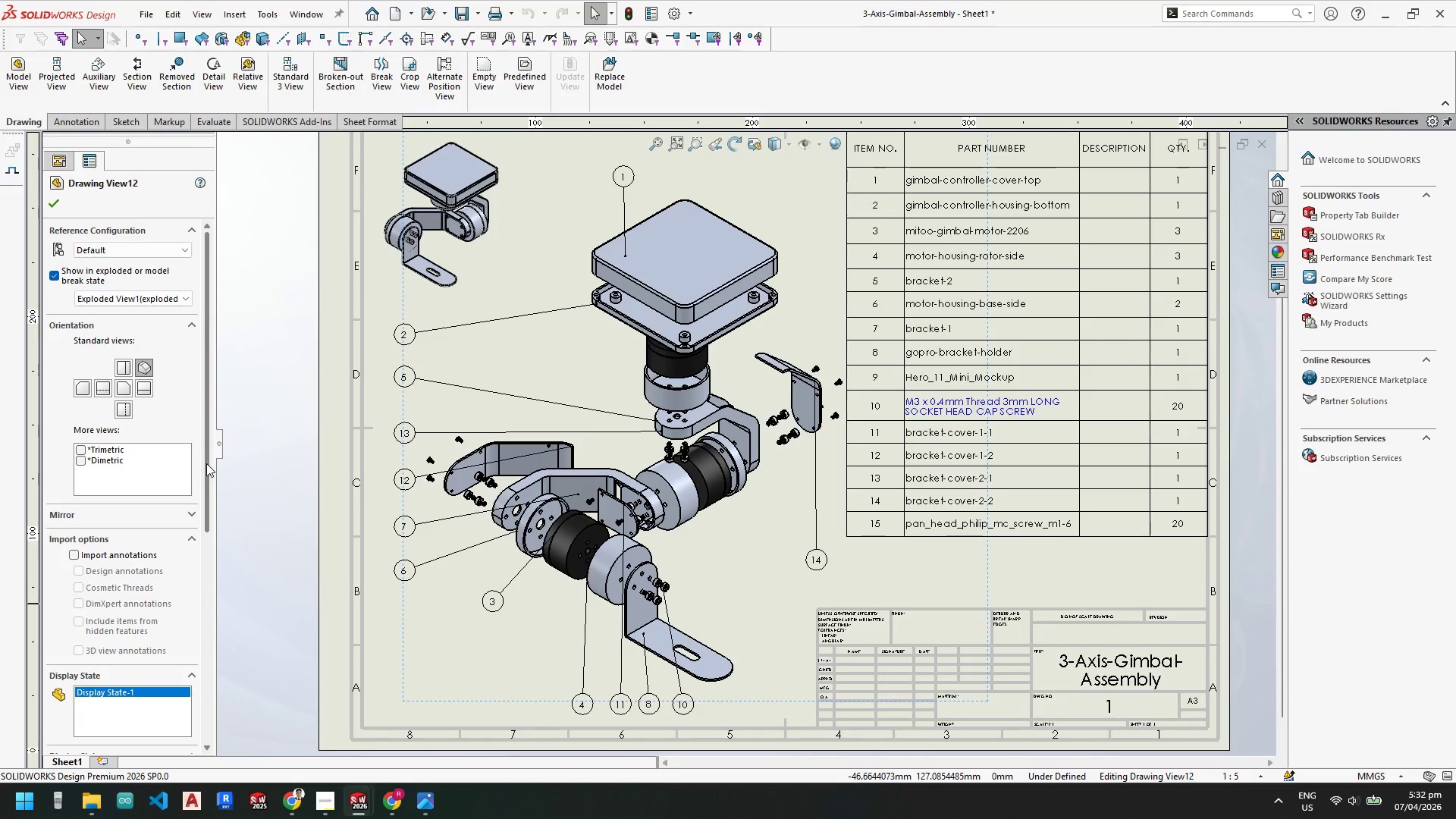 
mouse_move([168, 296])
 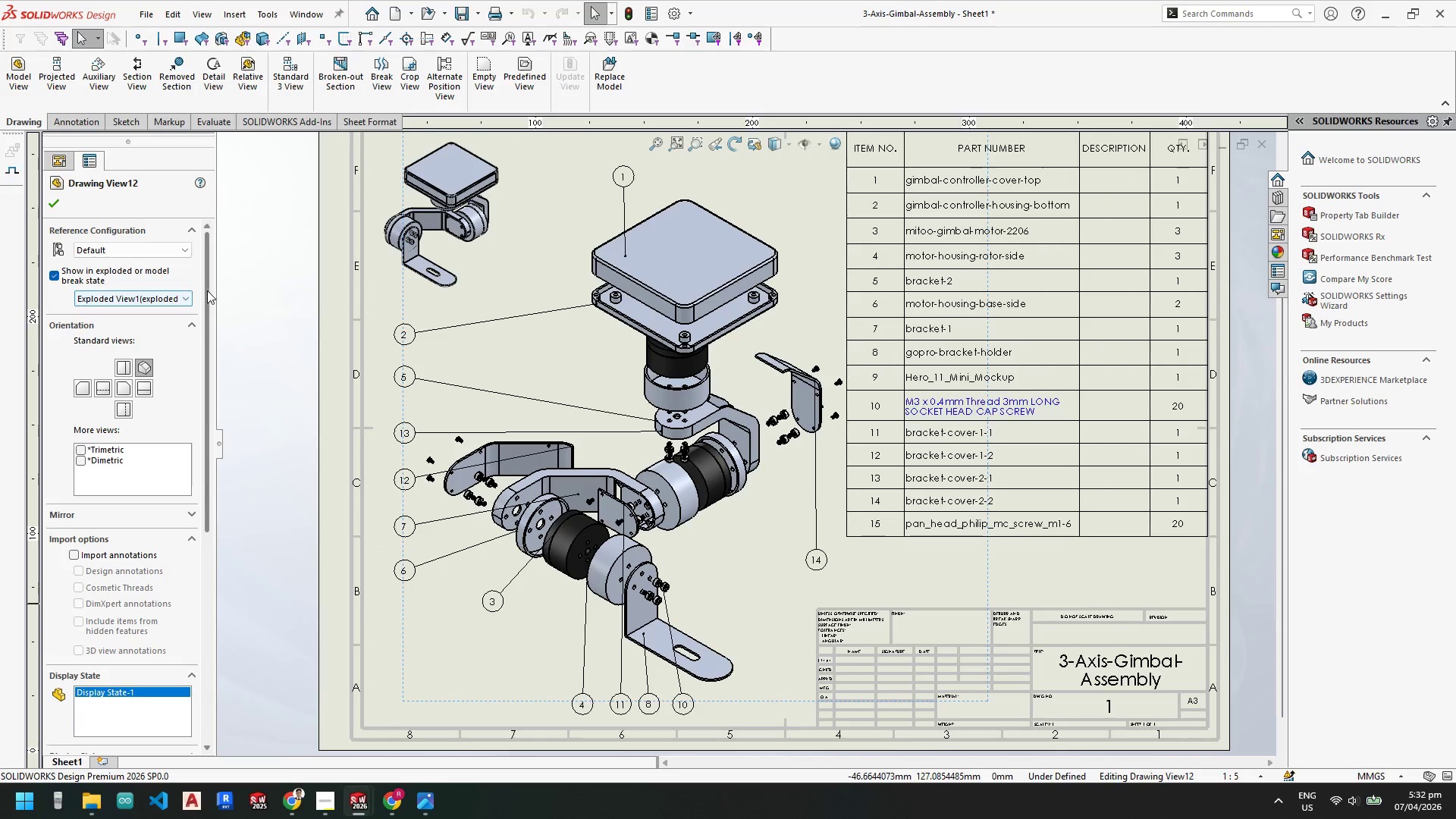 
left_click_drag(start_coordinate=[207, 292], to_coordinate=[183, 526])
 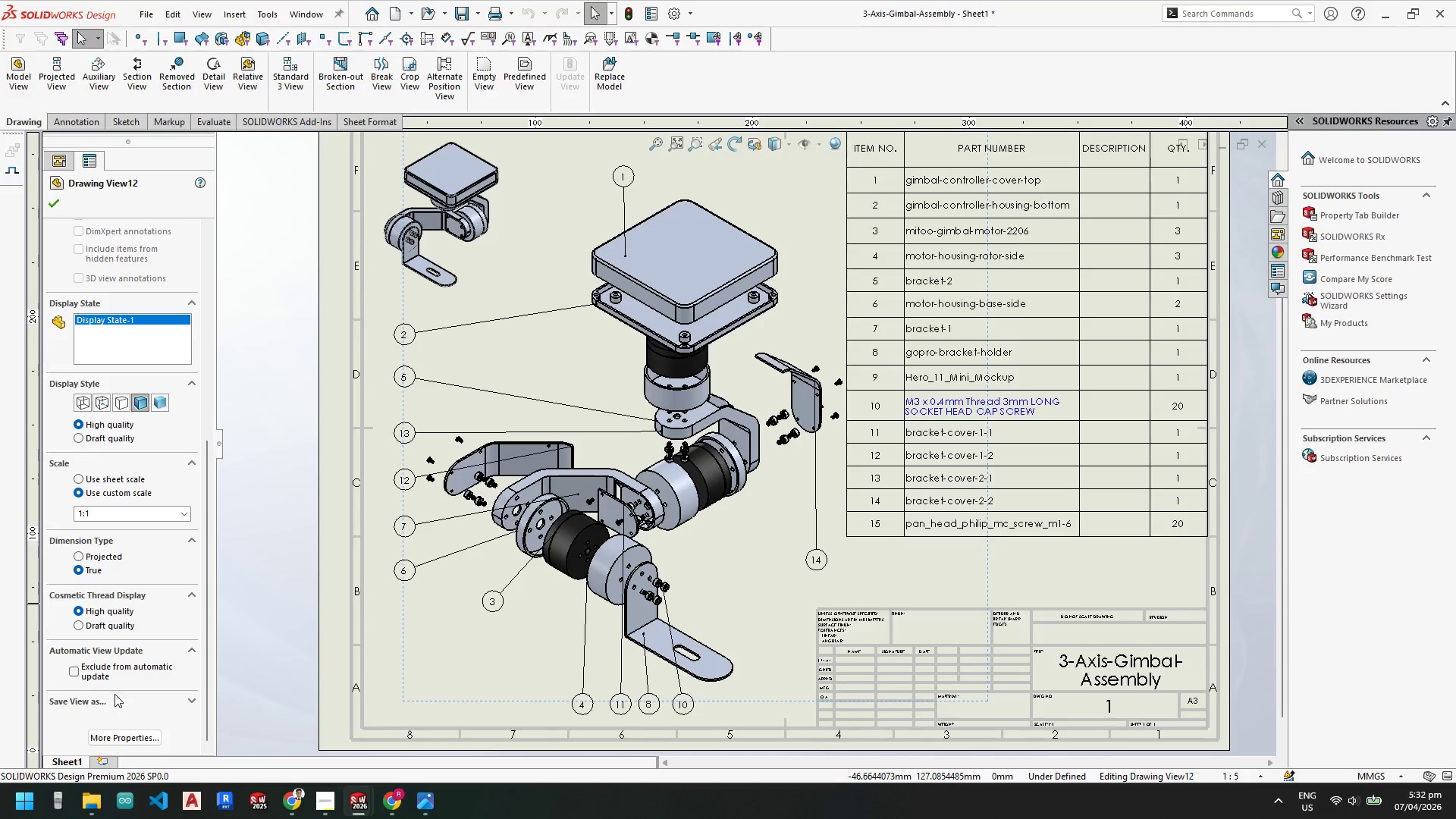 
left_click([119, 734])
 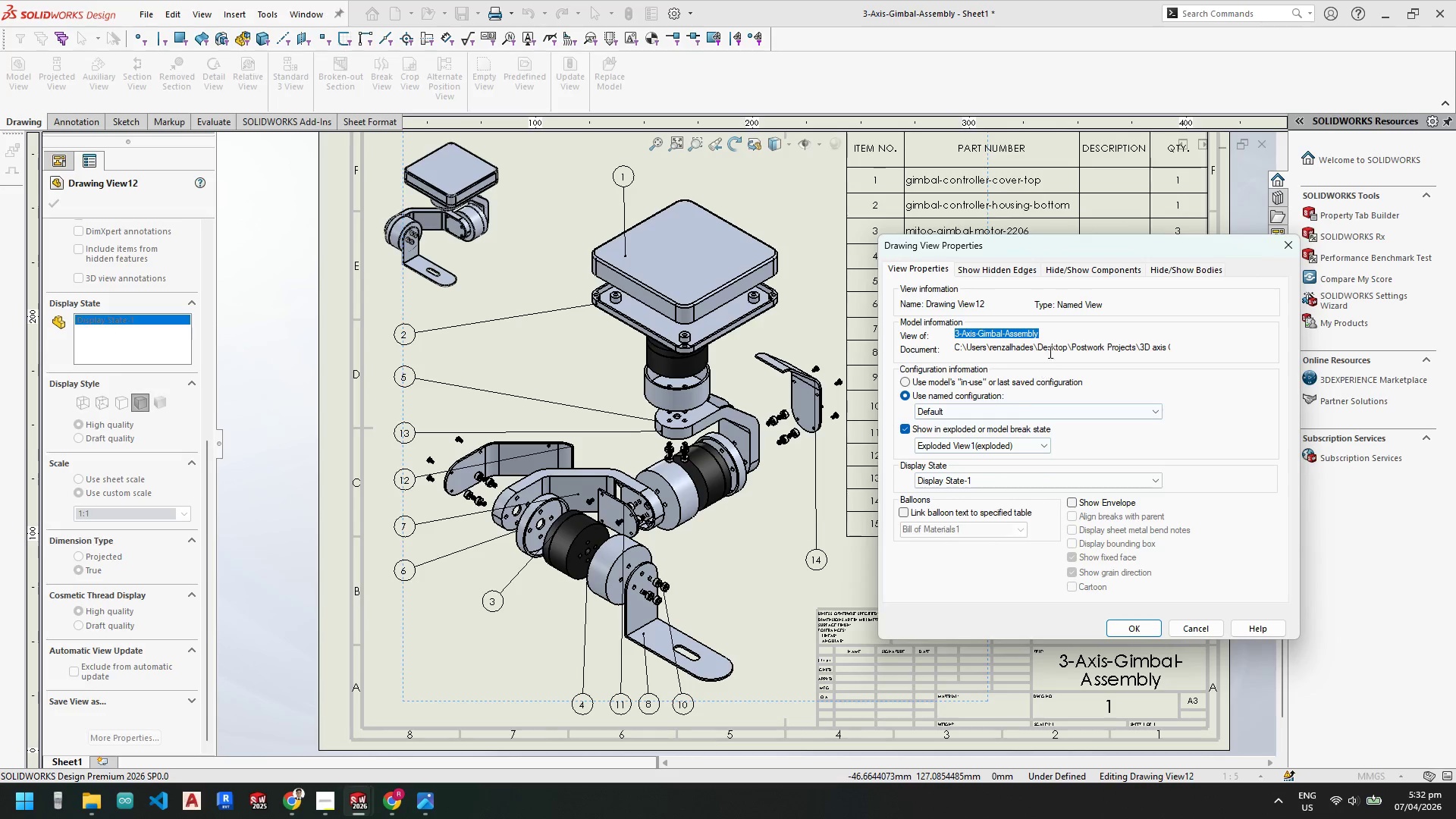 
wait(9.16)
 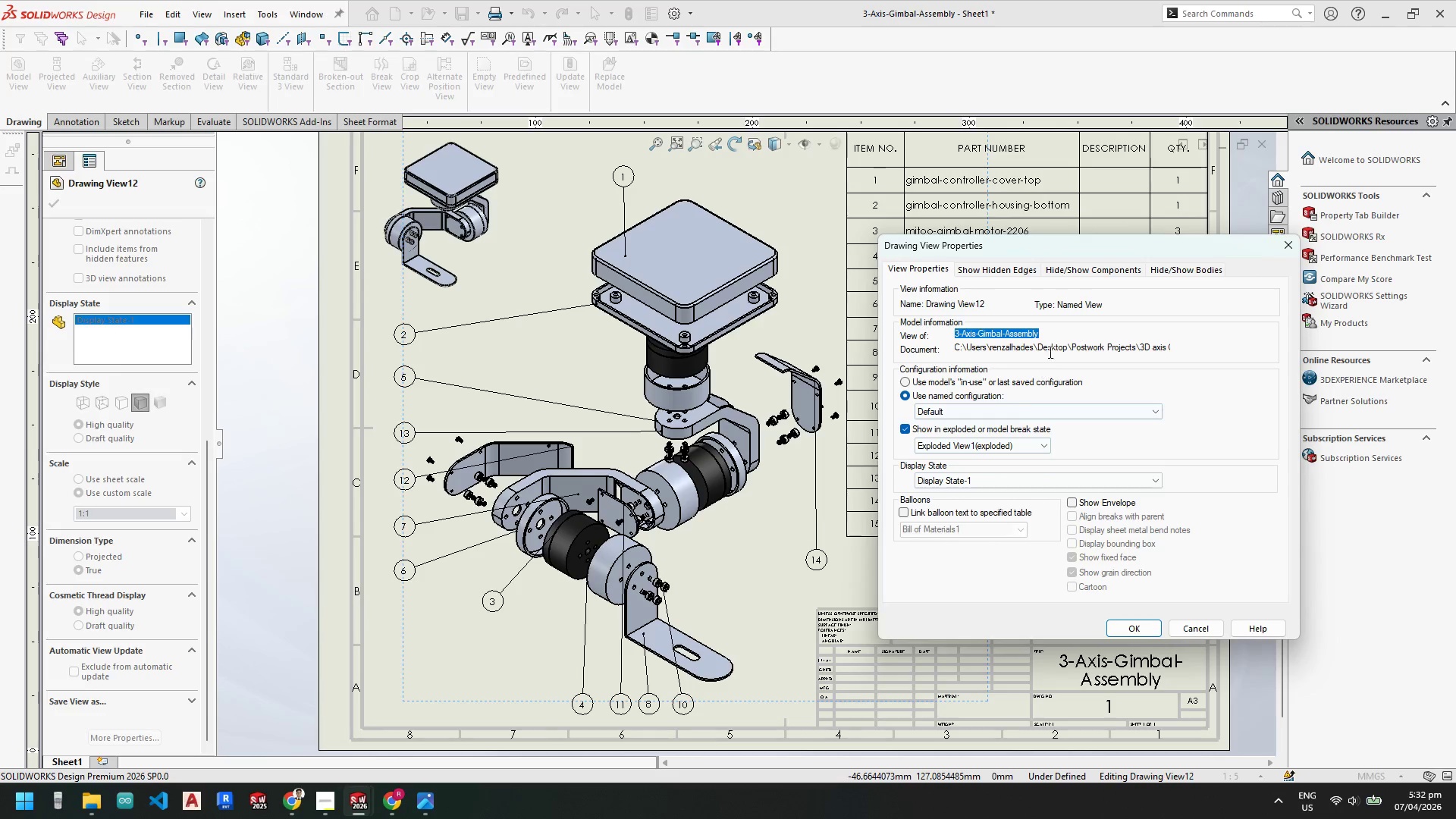 
left_click([1286, 249])
 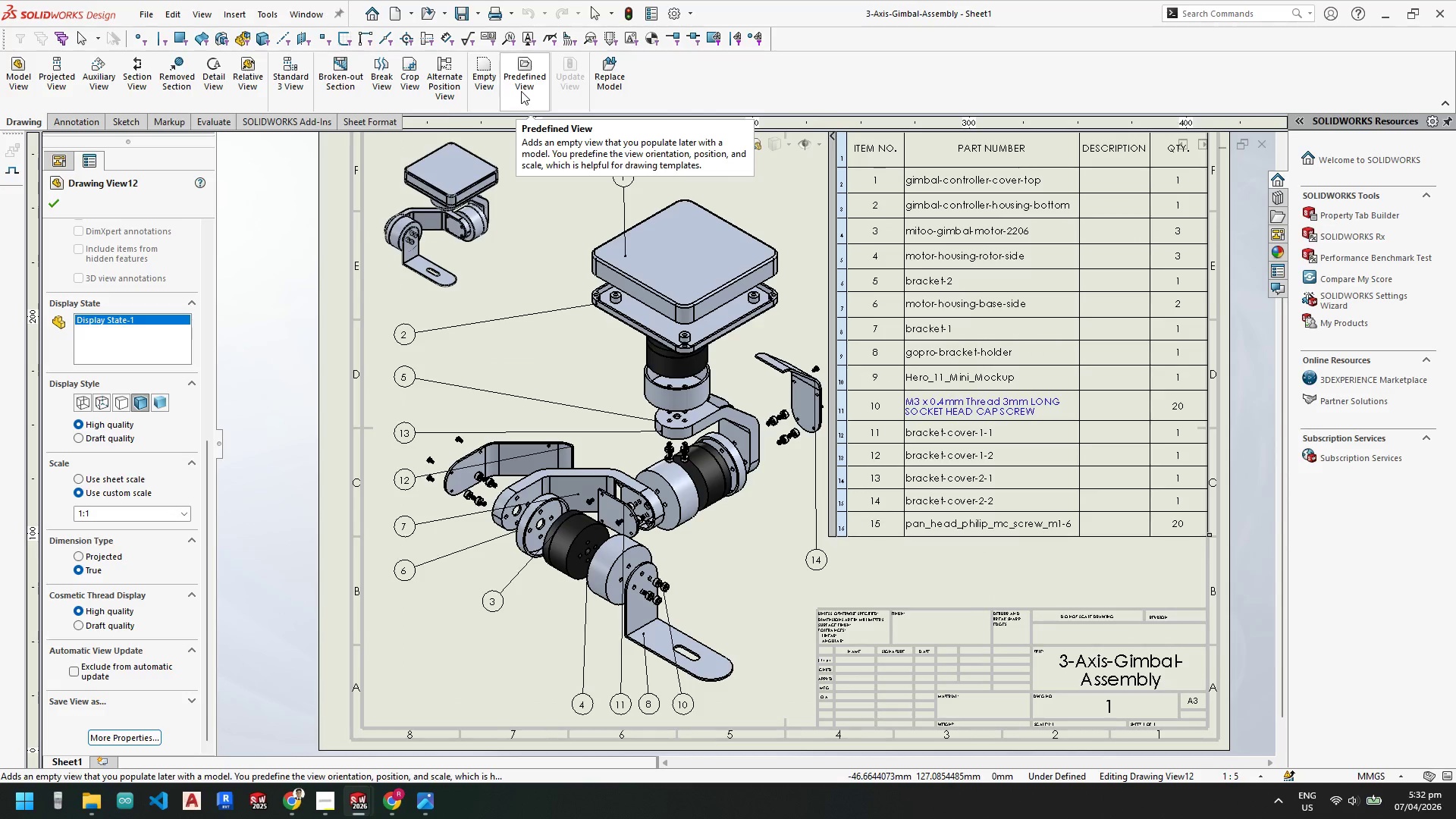 
wait(7.25)
 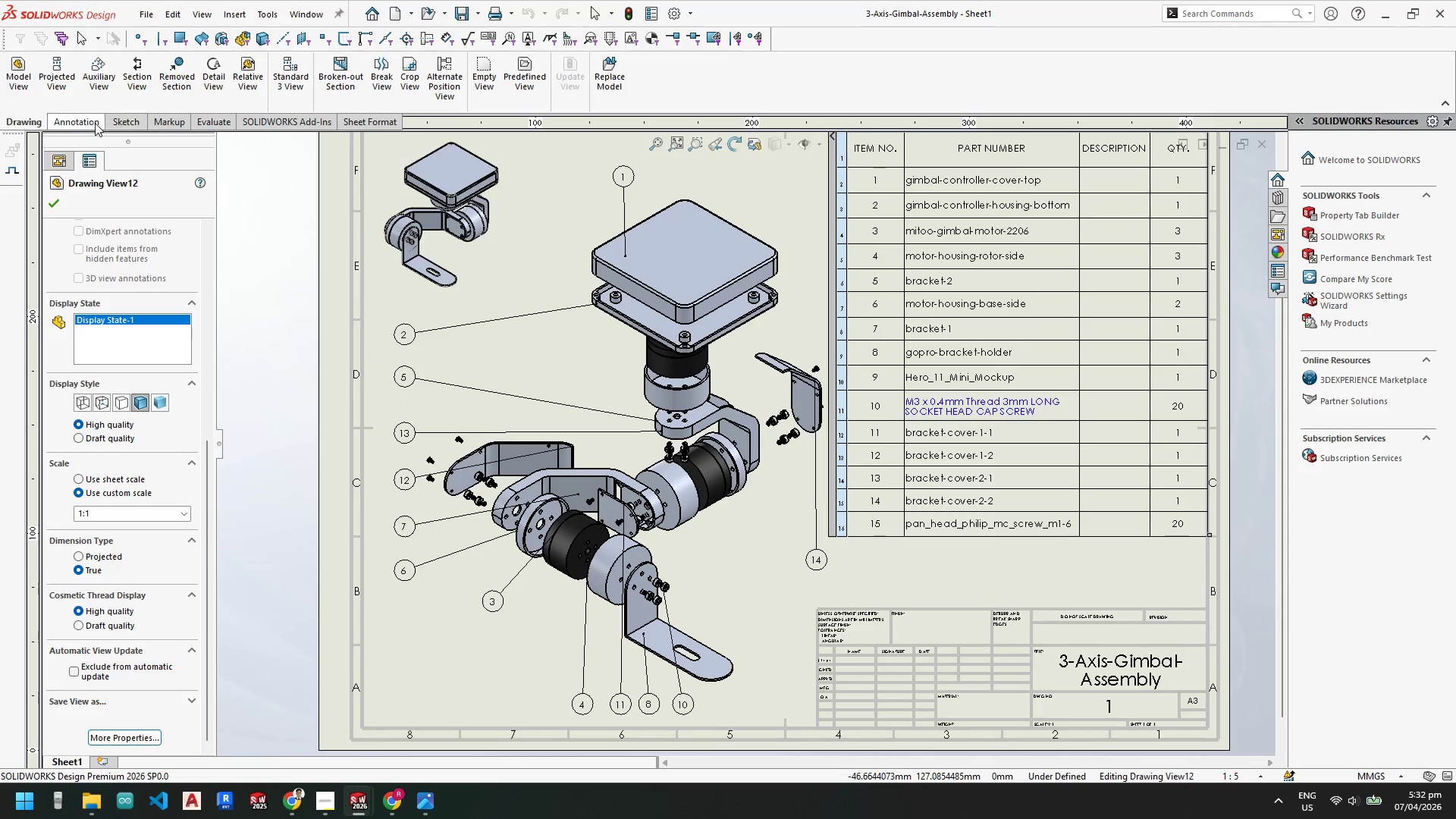 
scroll: coordinate [108, 259], scroll_direction: up, amount: 4.0
 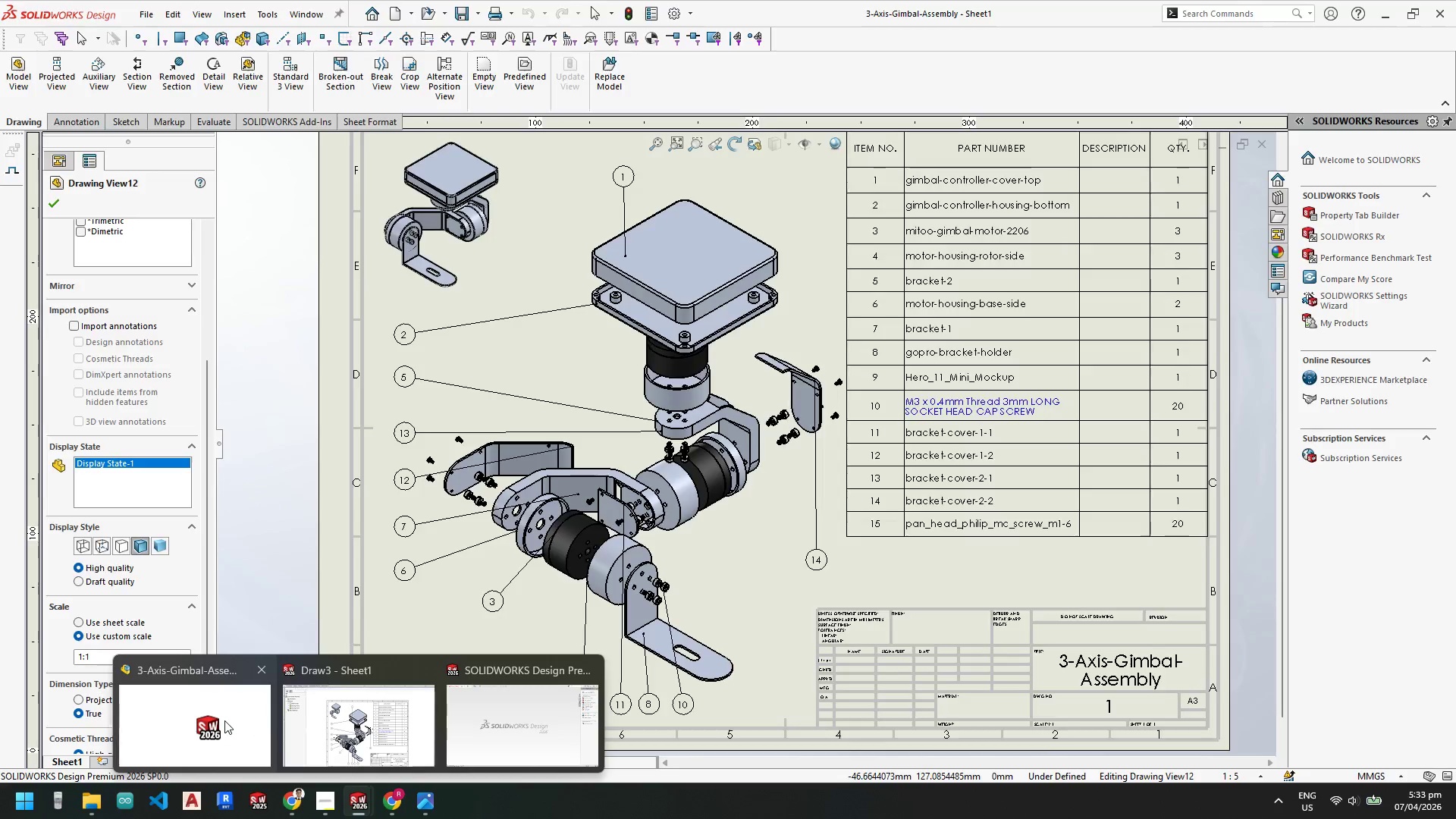 
left_click([224, 720])
 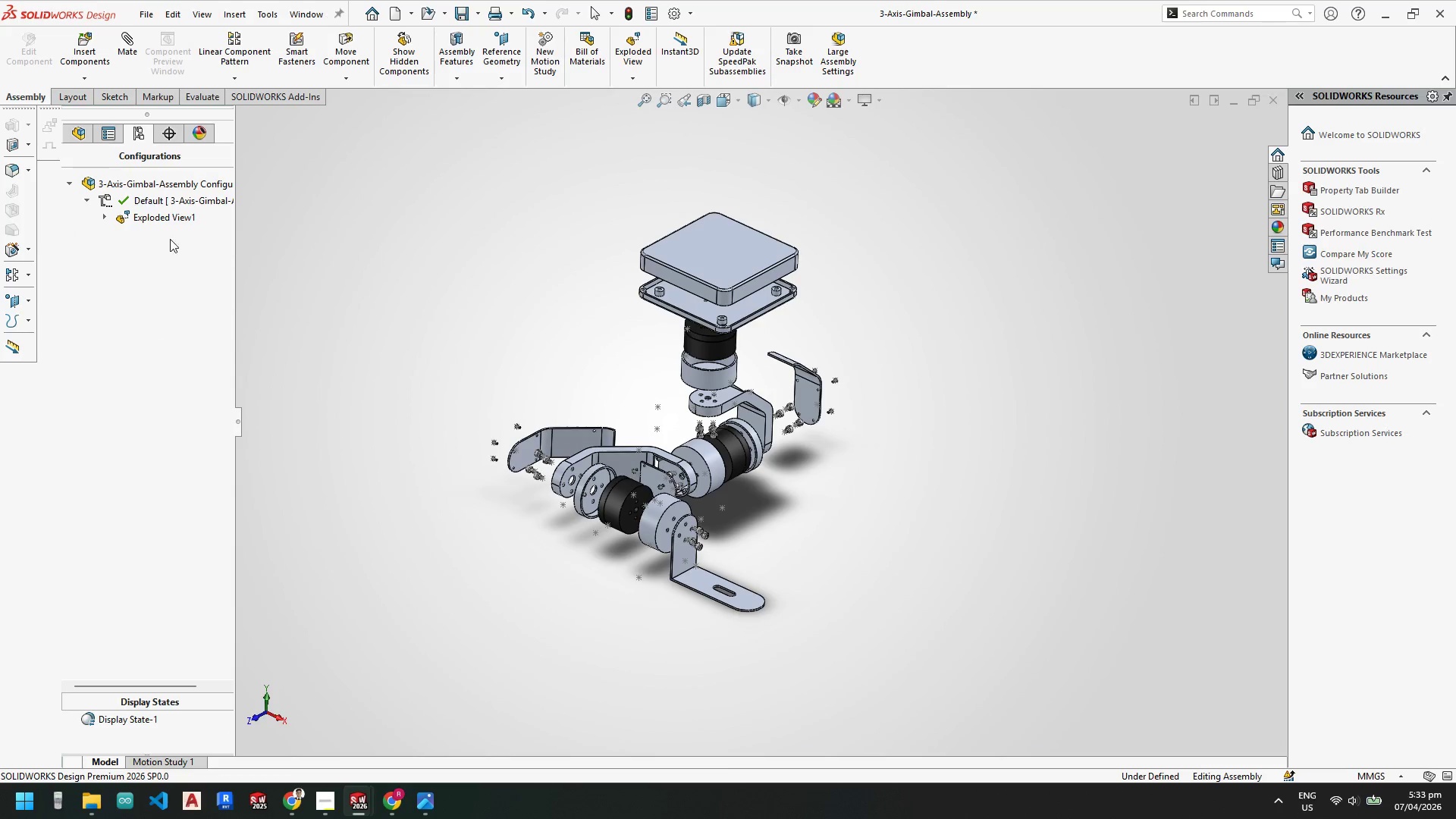 
left_click([165, 217])
 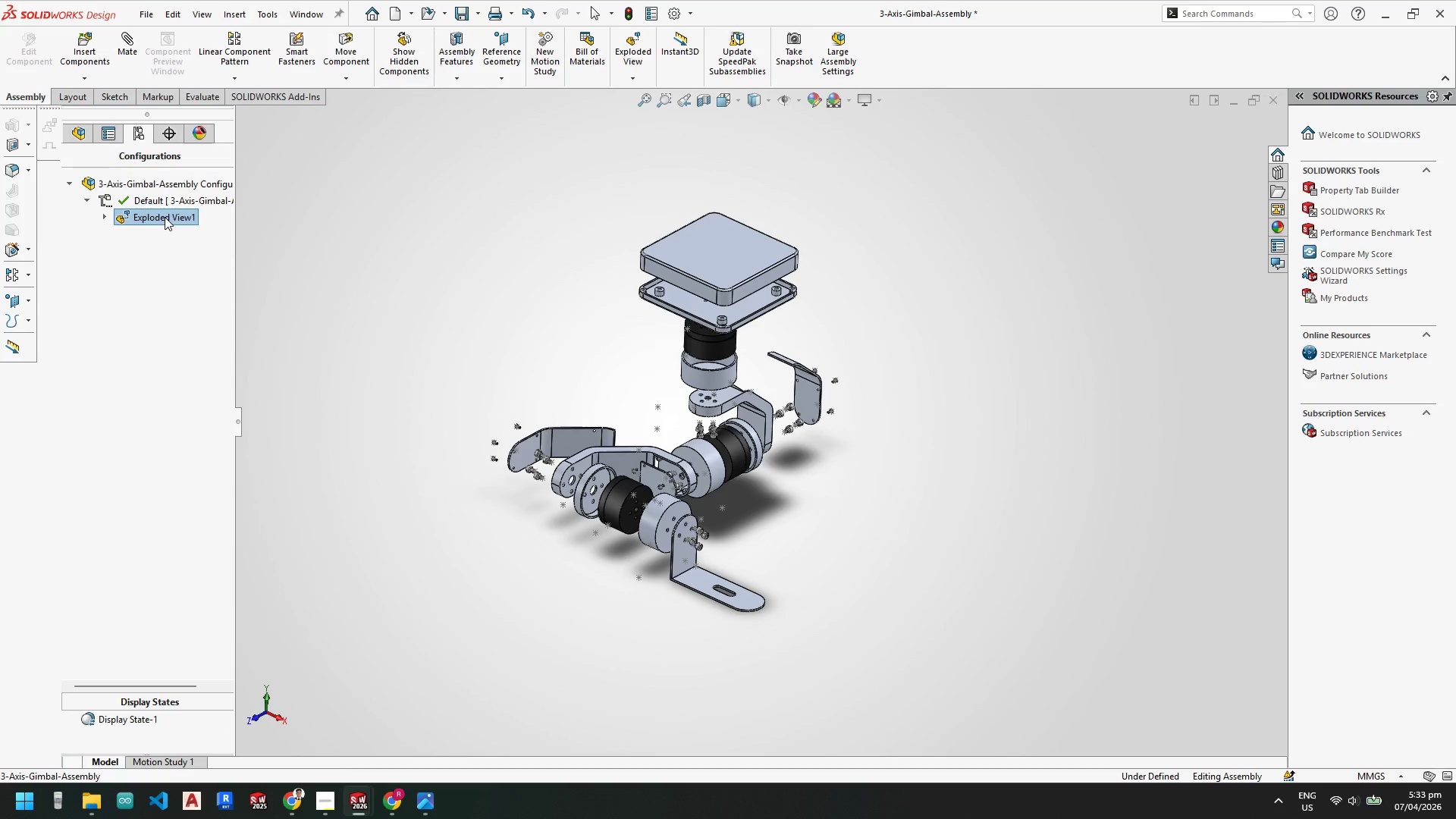 
right_click([165, 217])
 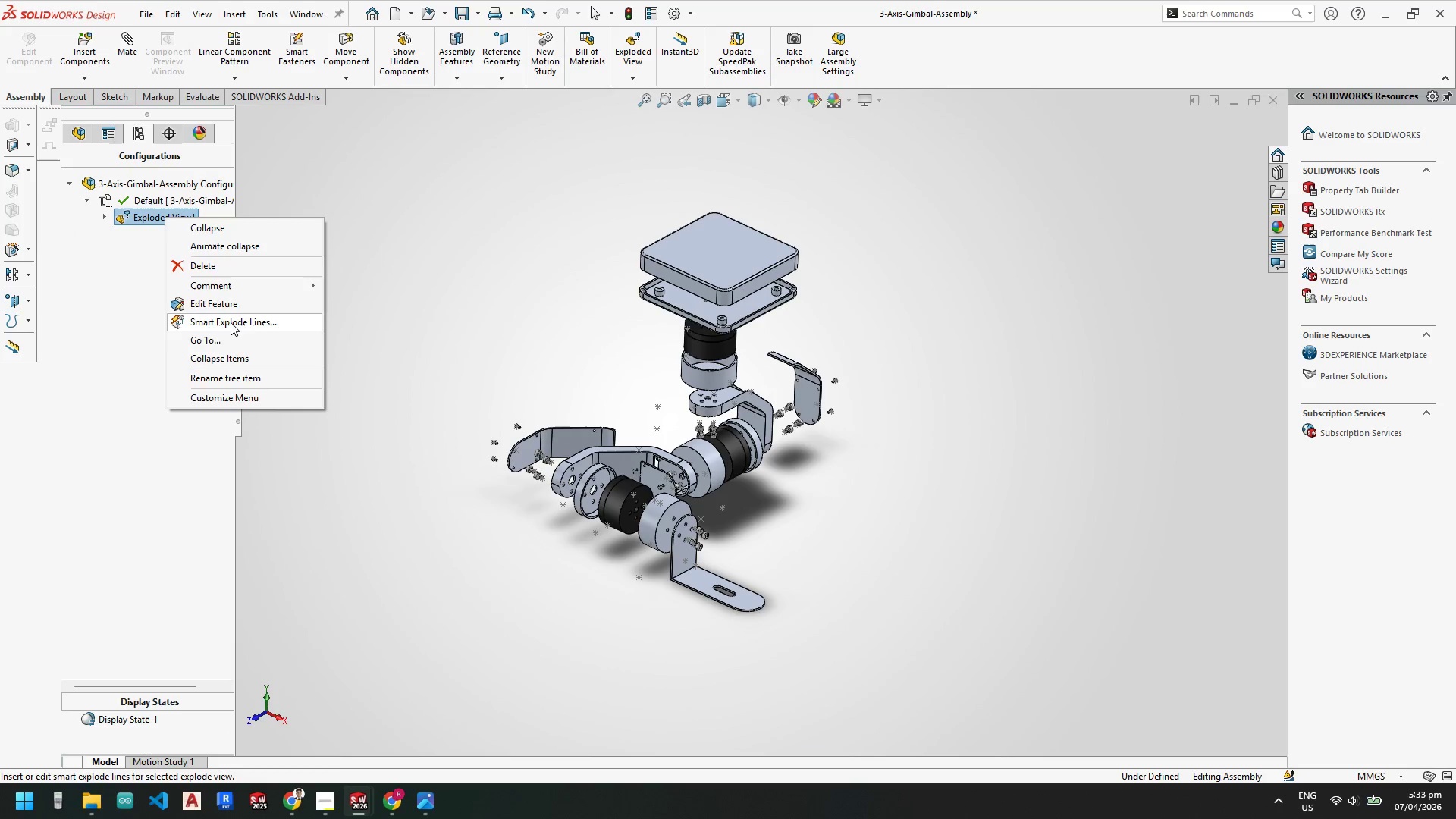 
left_click([231, 323])
 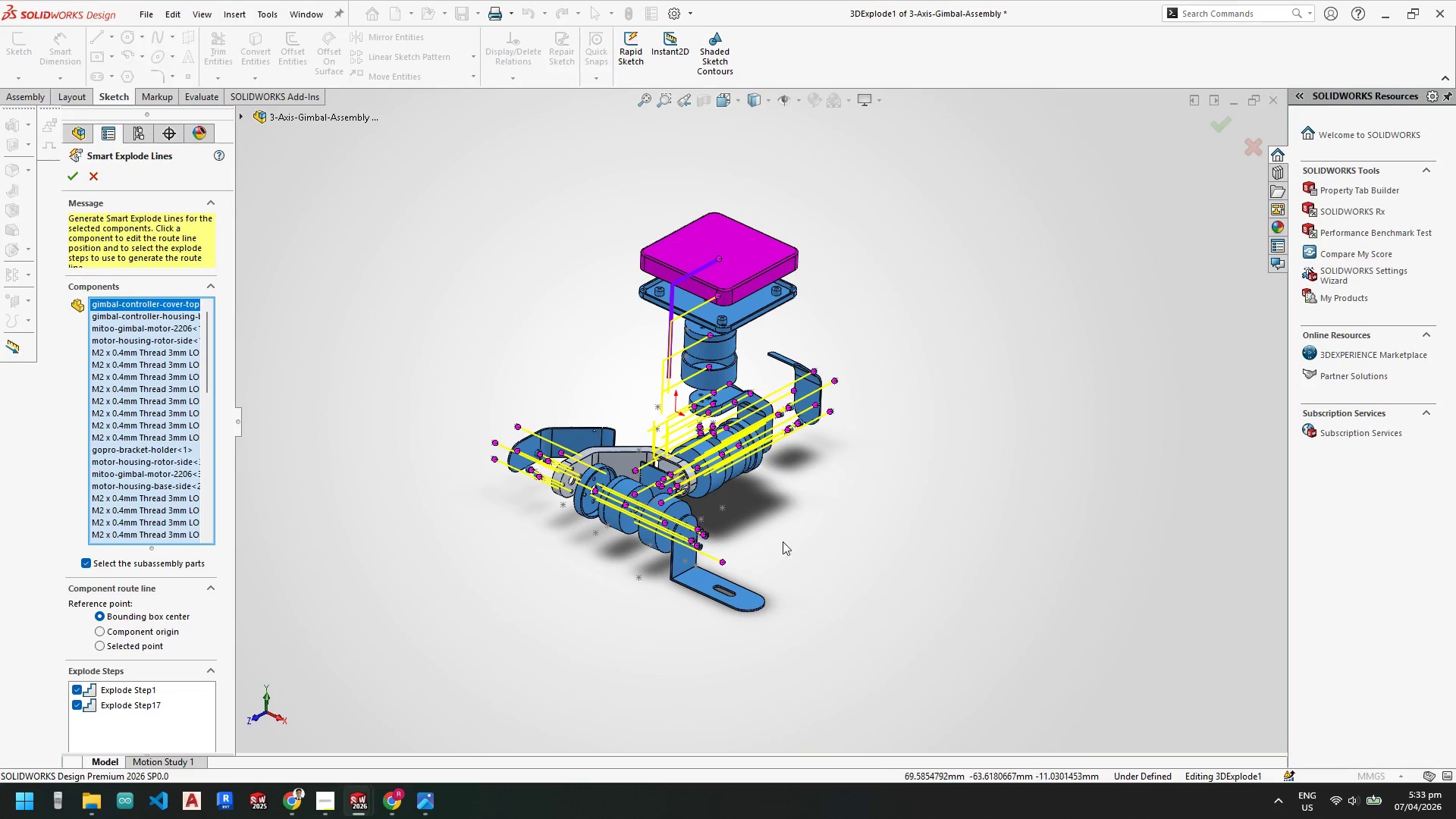 
scroll: coordinate [679, 478], scroll_direction: down, amount: 3.0
 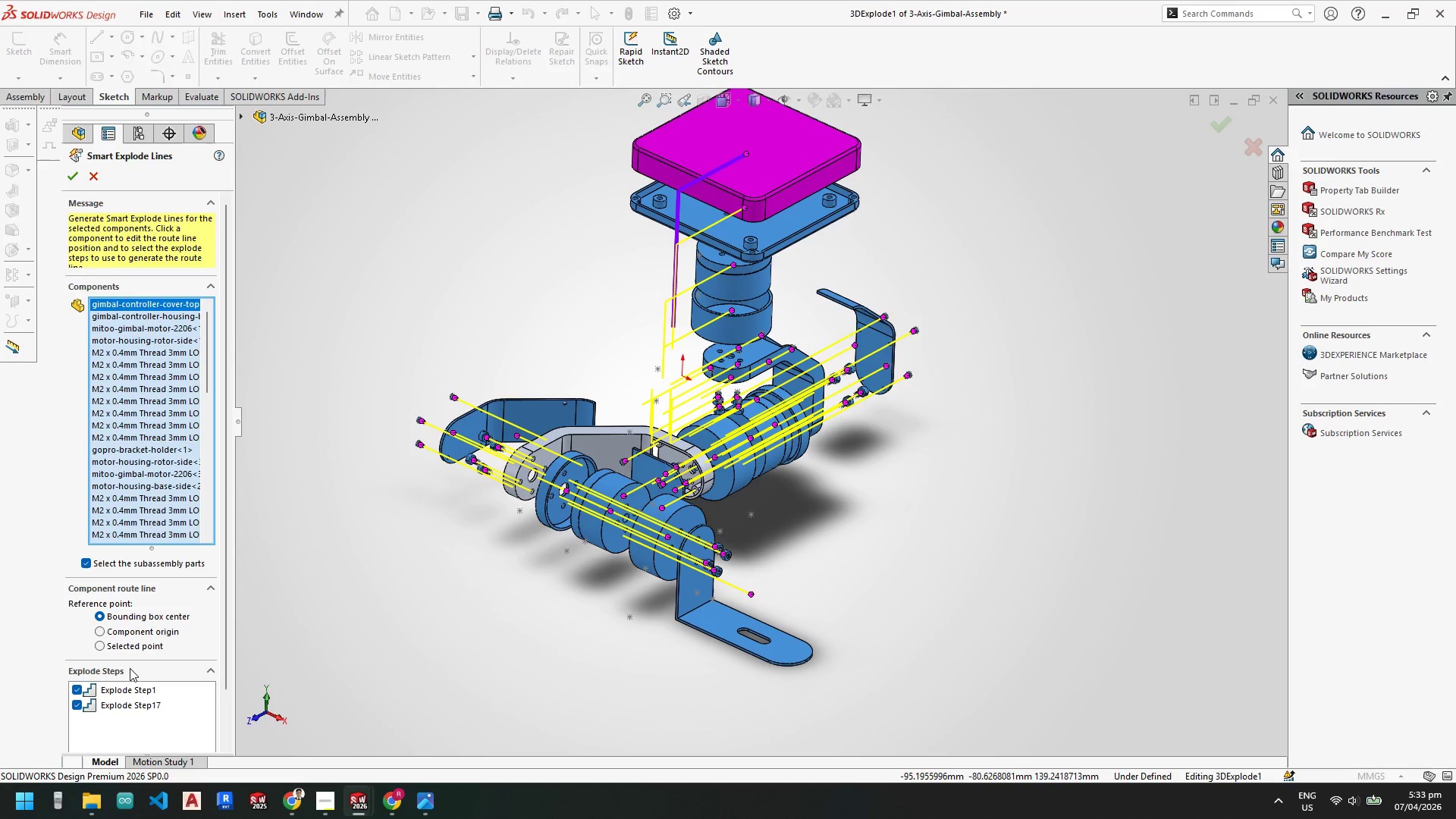 
left_click([70, 179])
 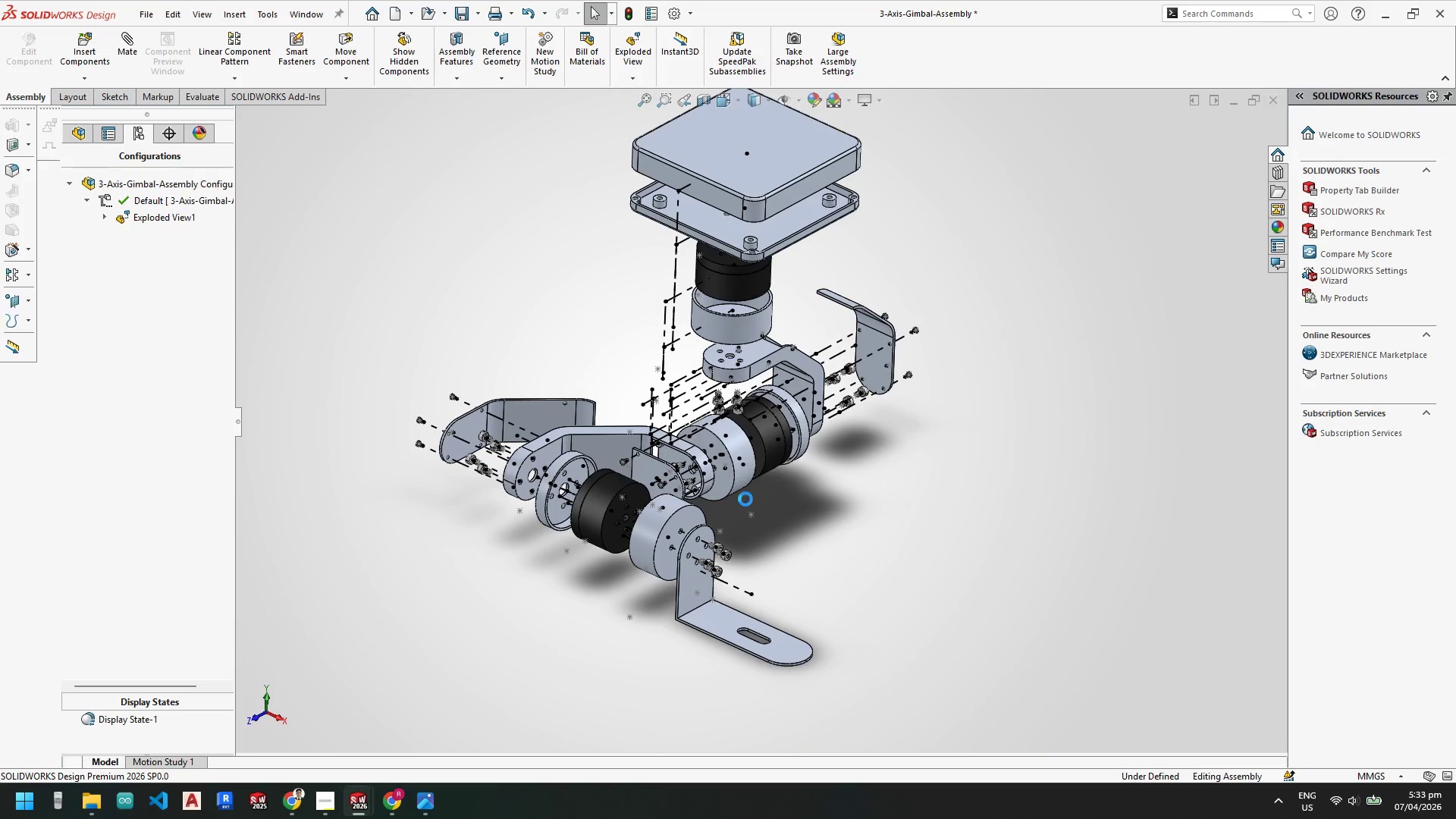 
scroll: coordinate [699, 392], scroll_direction: down, amount: 7.0
 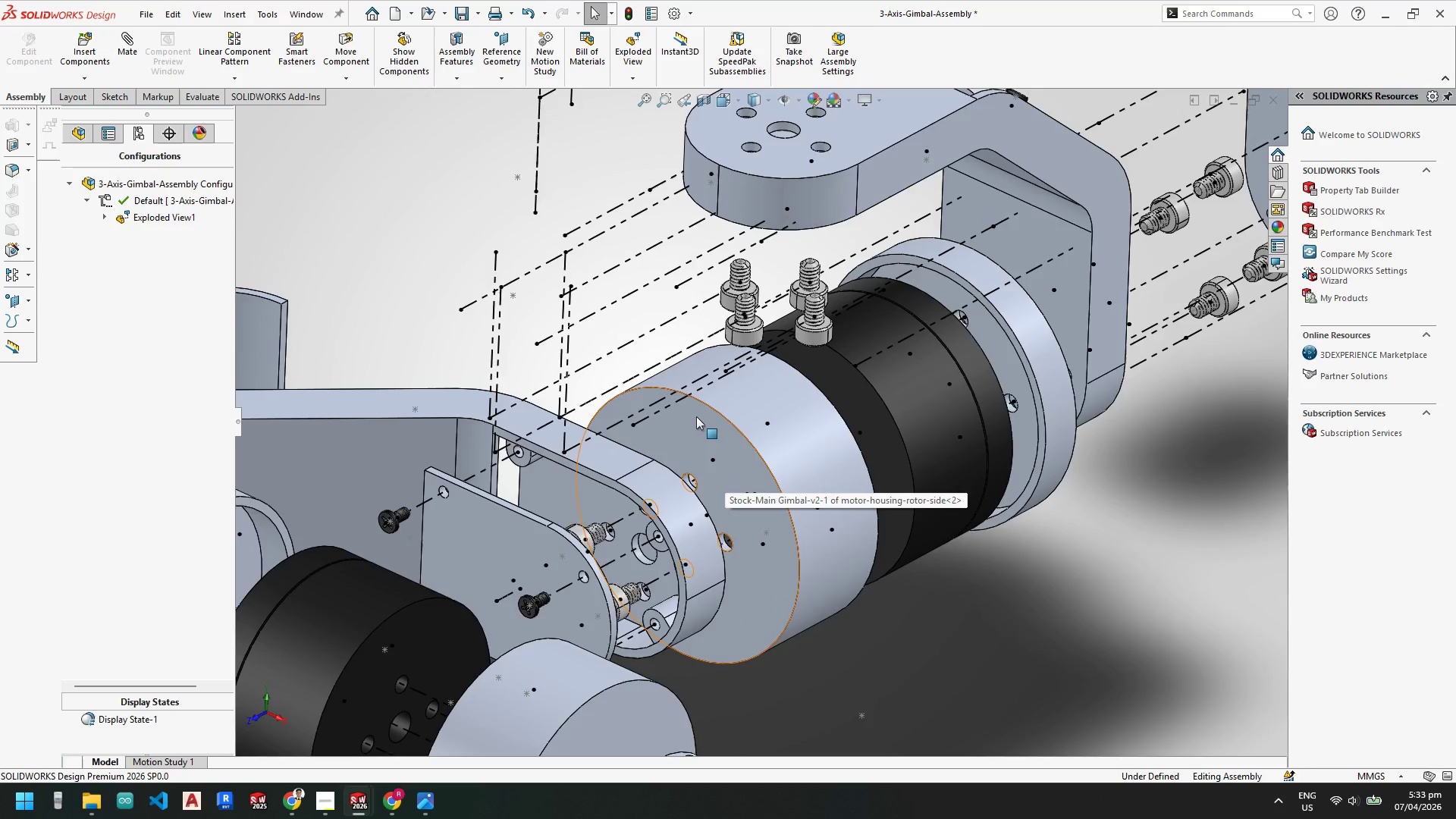 
scroll: coordinate [696, 416], scroll_direction: up, amount: 1.0
 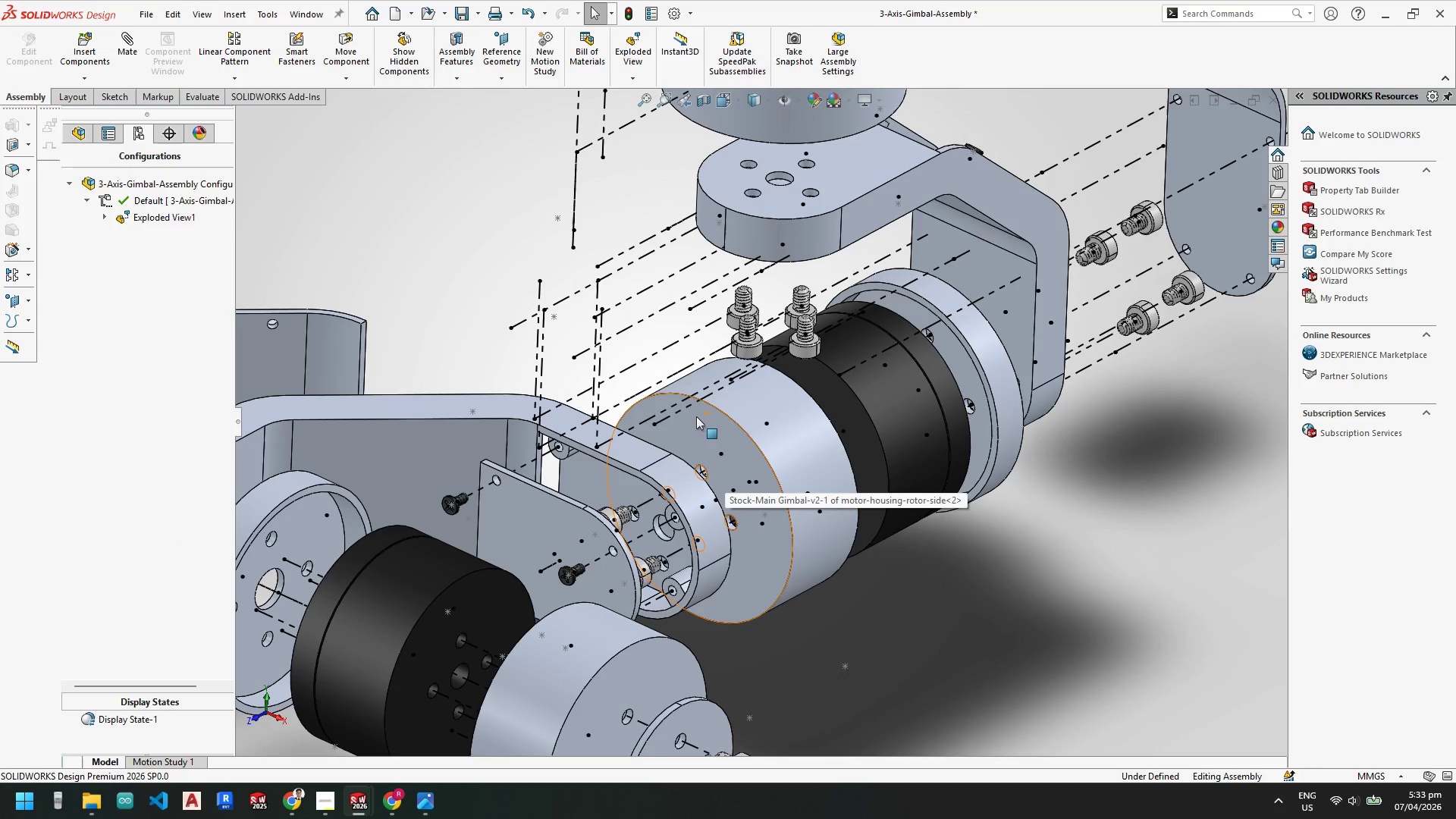 
scroll: coordinate [707, 317], scroll_direction: none, amount: 0.0
 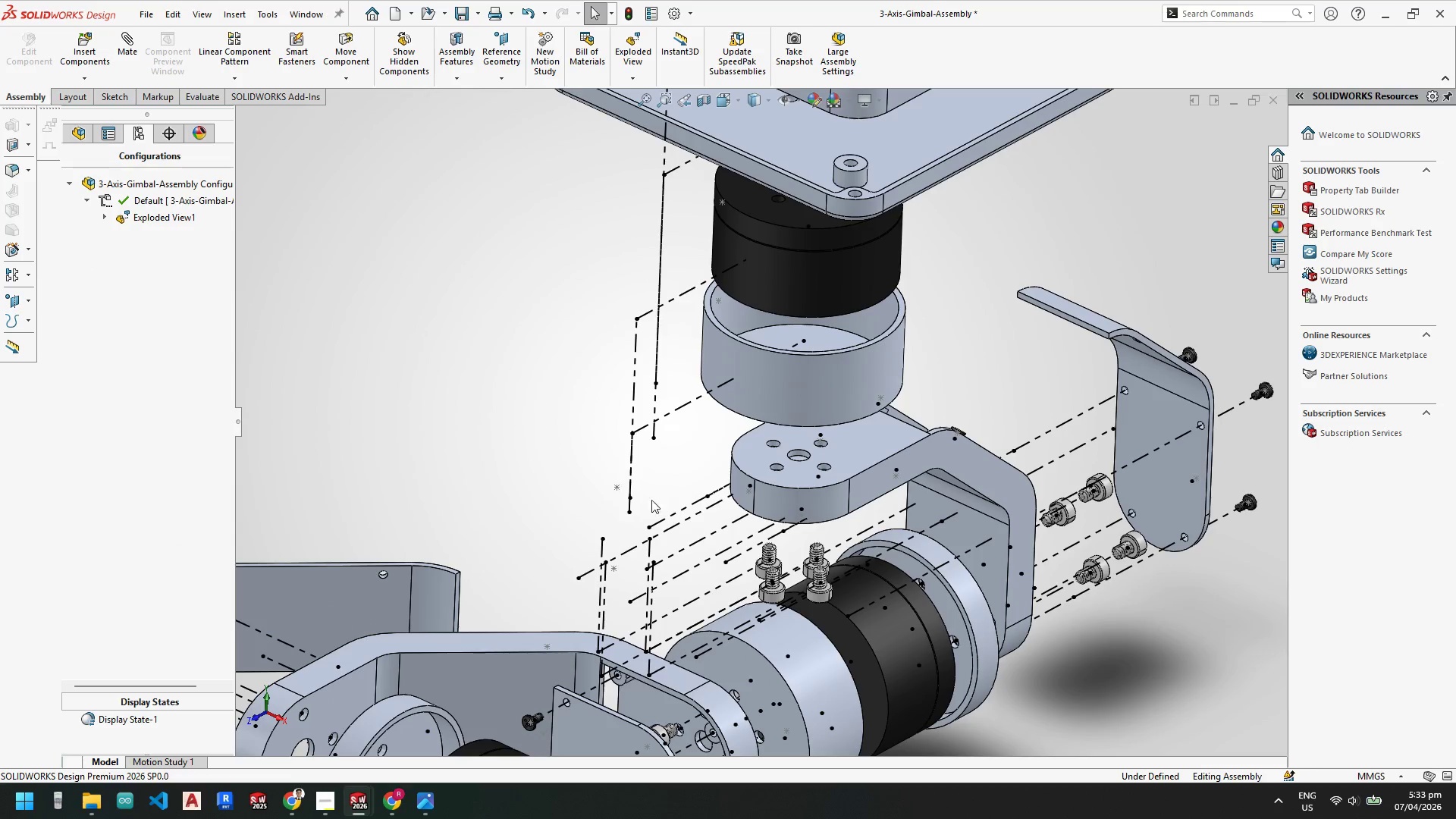 
scroll: coordinate [637, 570], scroll_direction: down, amount: 5.0
 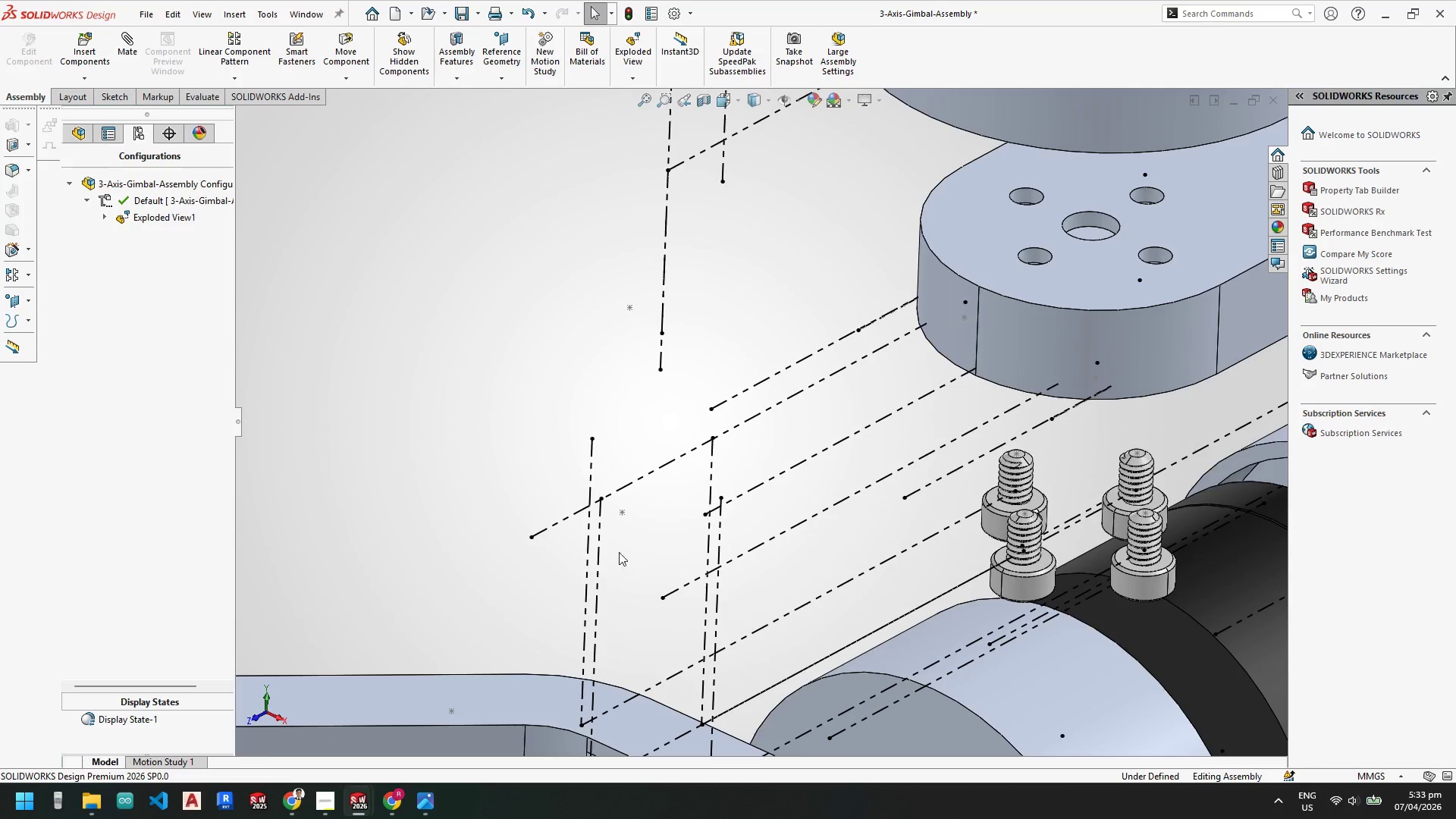 
scroll: coordinate [698, 548], scroll_direction: up, amount: 10.0
 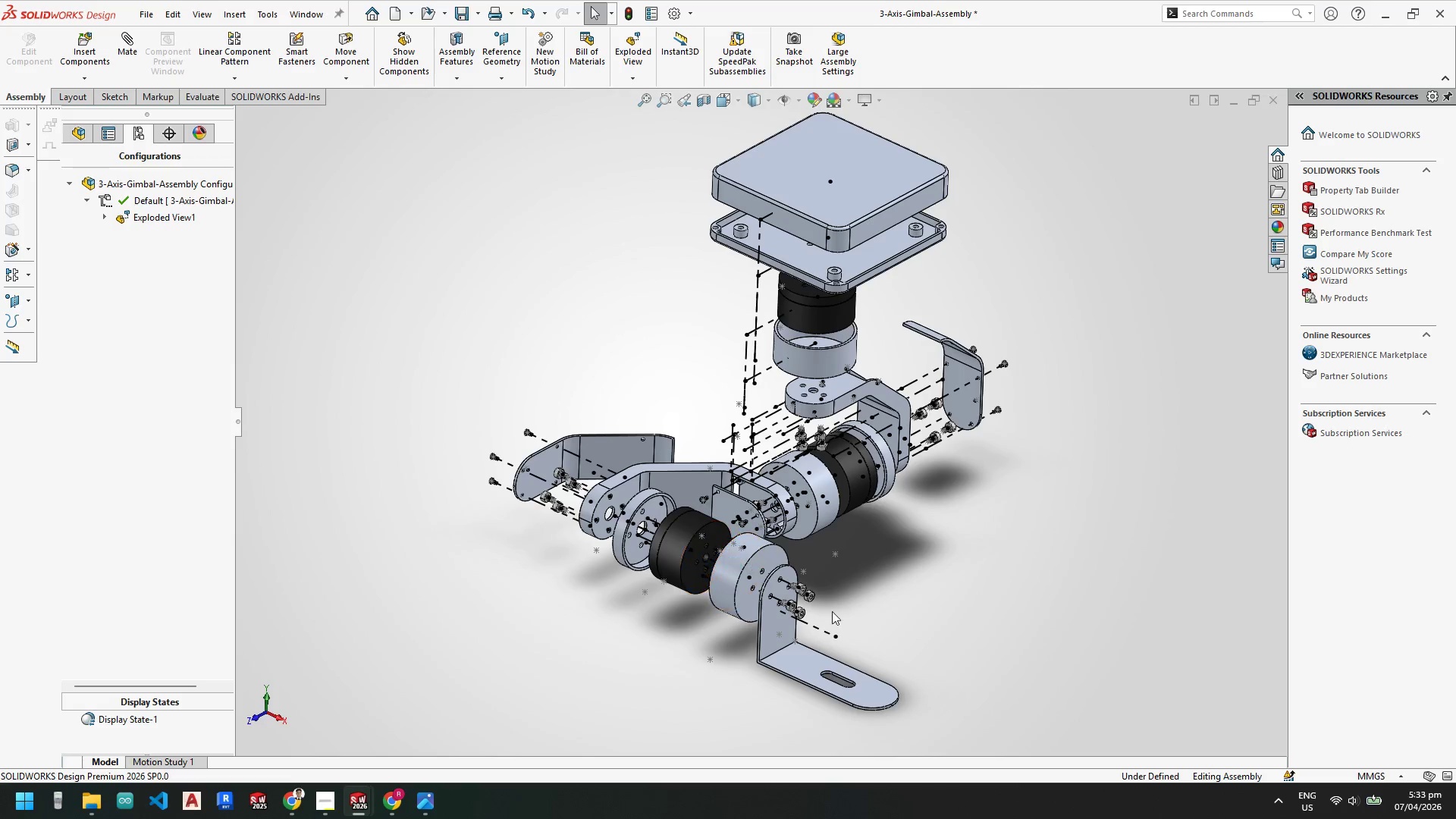 
scroll: coordinate [759, 479], scroll_direction: down, amount: 7.0
 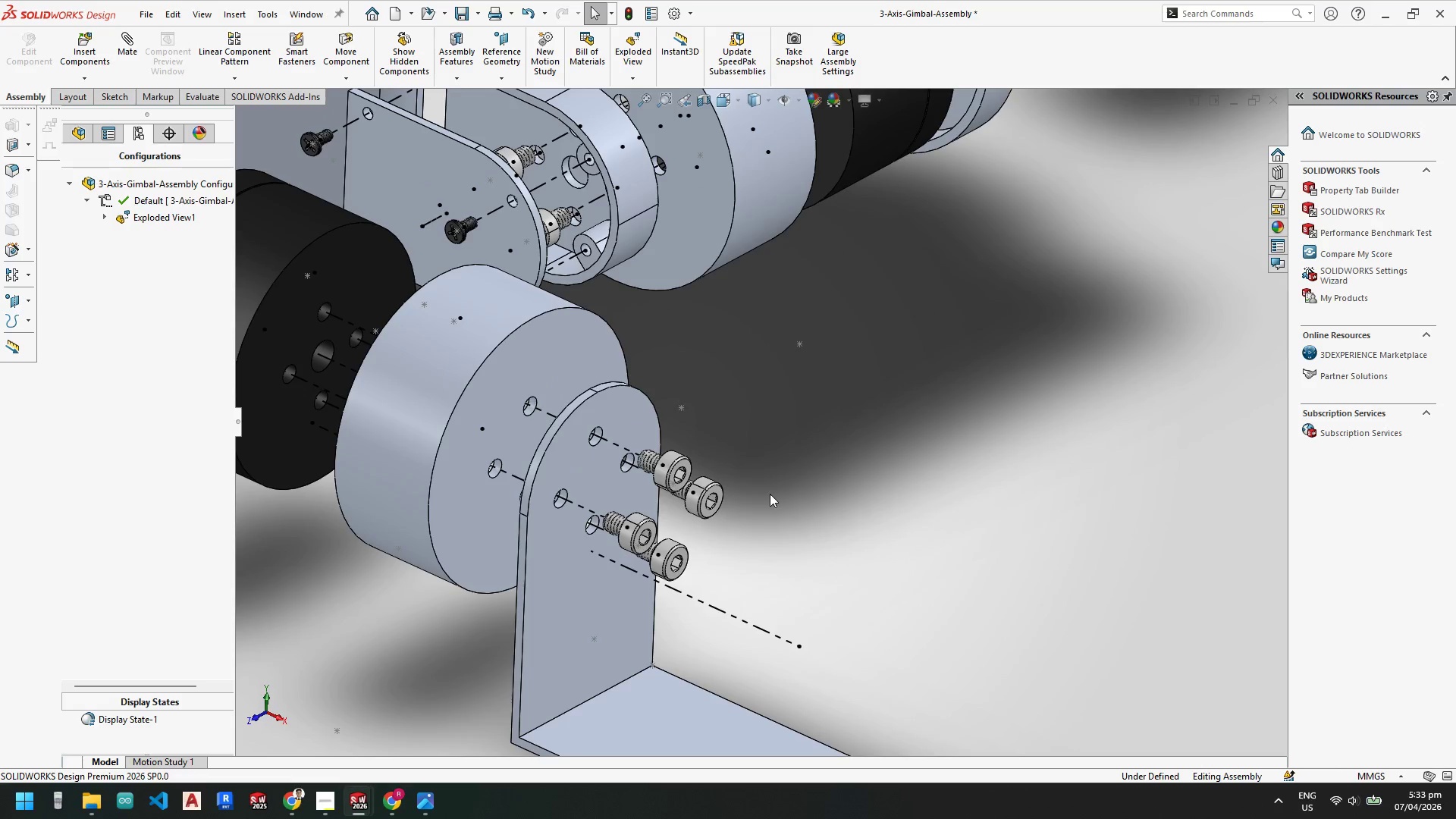 
scroll: coordinate [802, 273], scroll_direction: up, amount: 4.0
 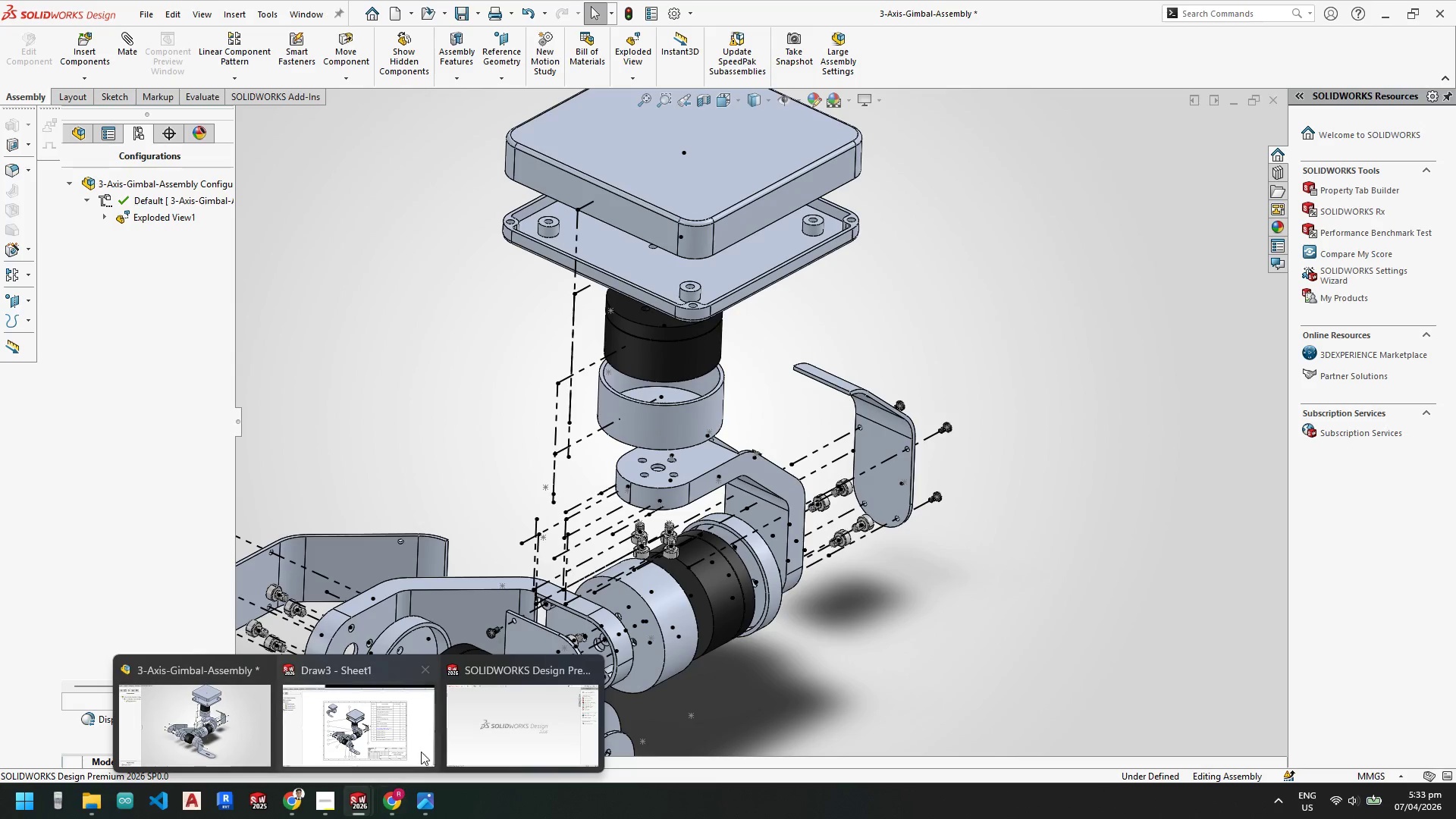 
left_click([401, 737])
 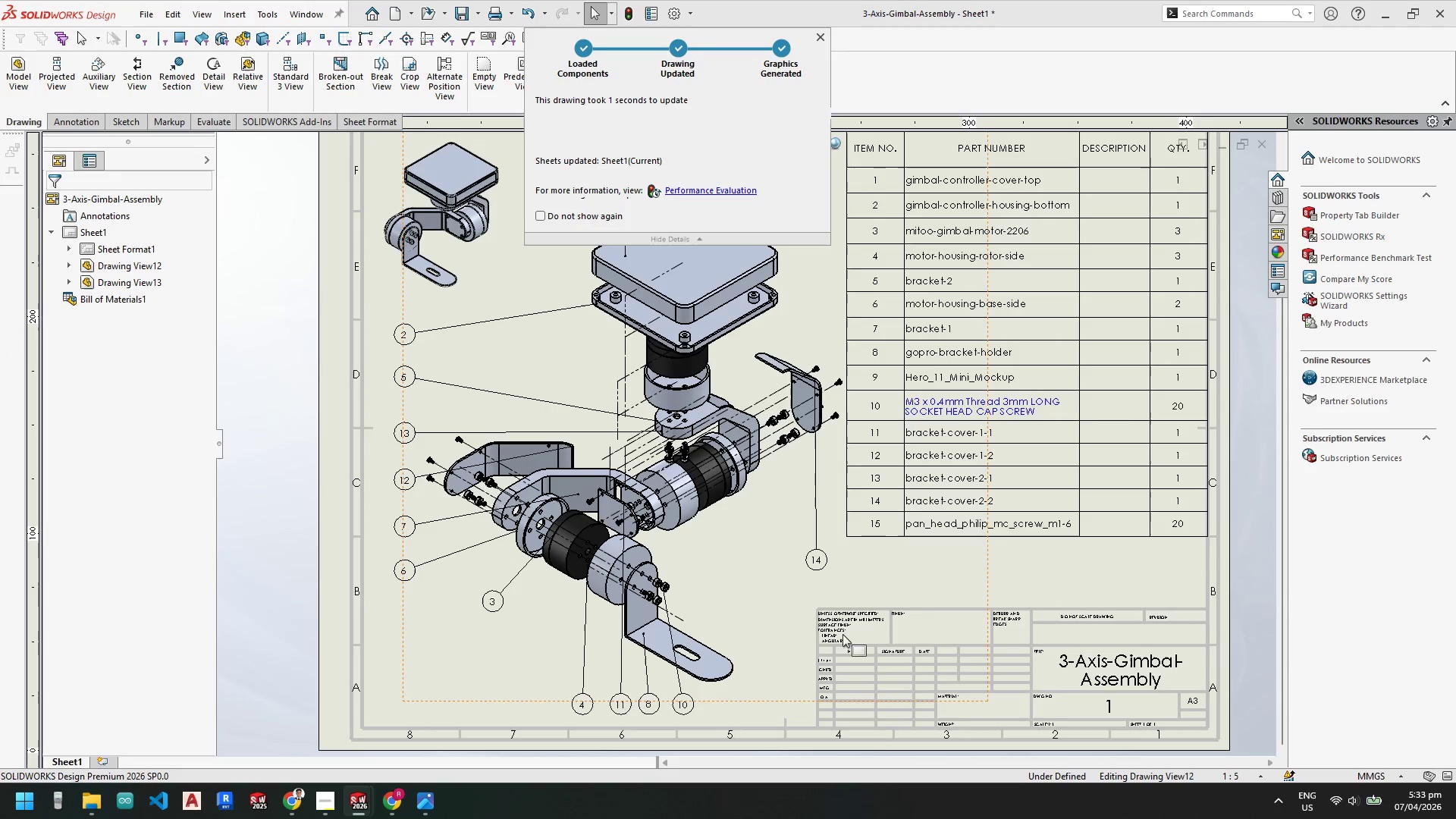 
scroll: coordinate [705, 548], scroll_direction: down, amount: 2.0
 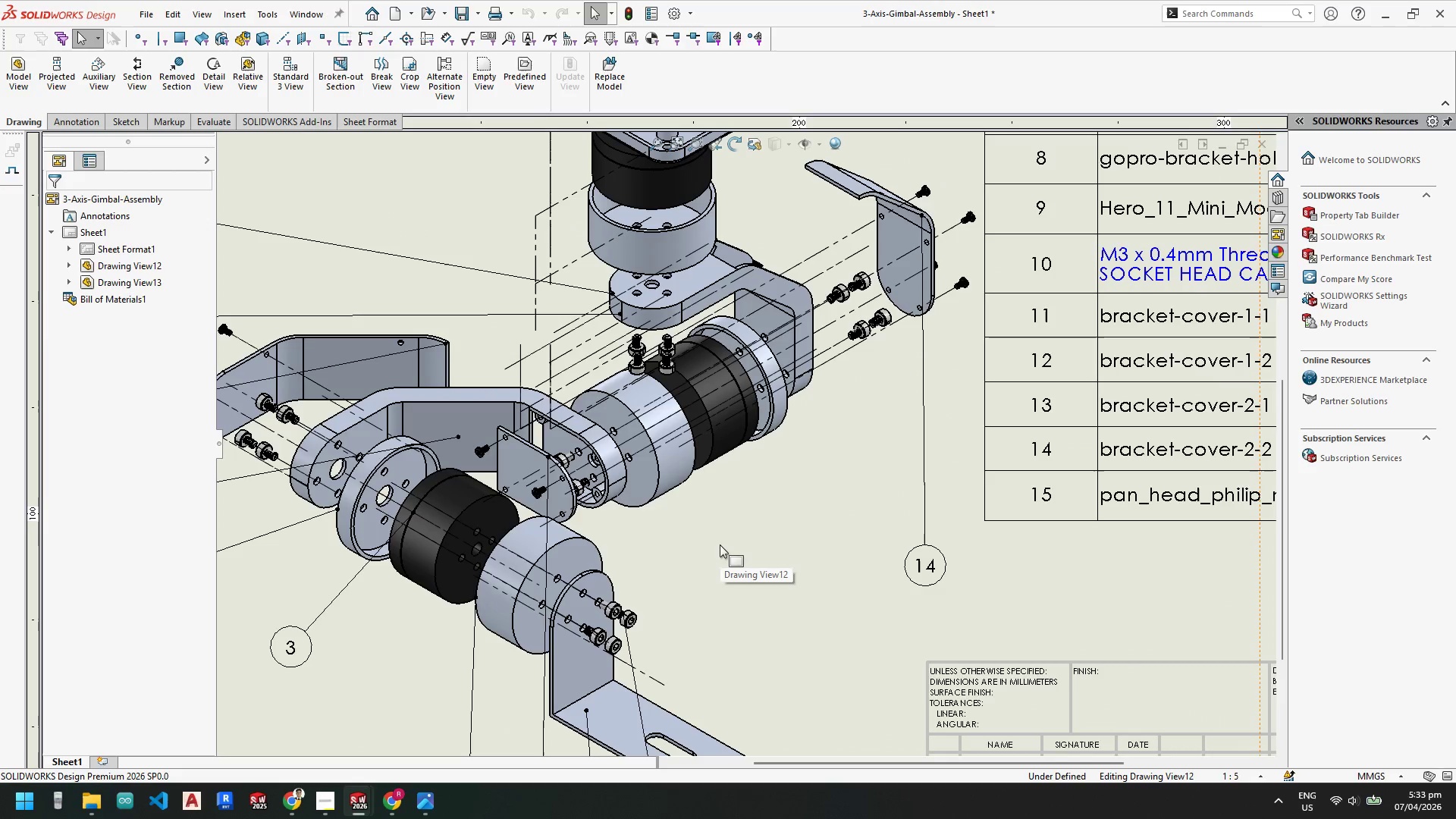 
scroll: coordinate [726, 551], scroll_direction: up, amount: 4.0
 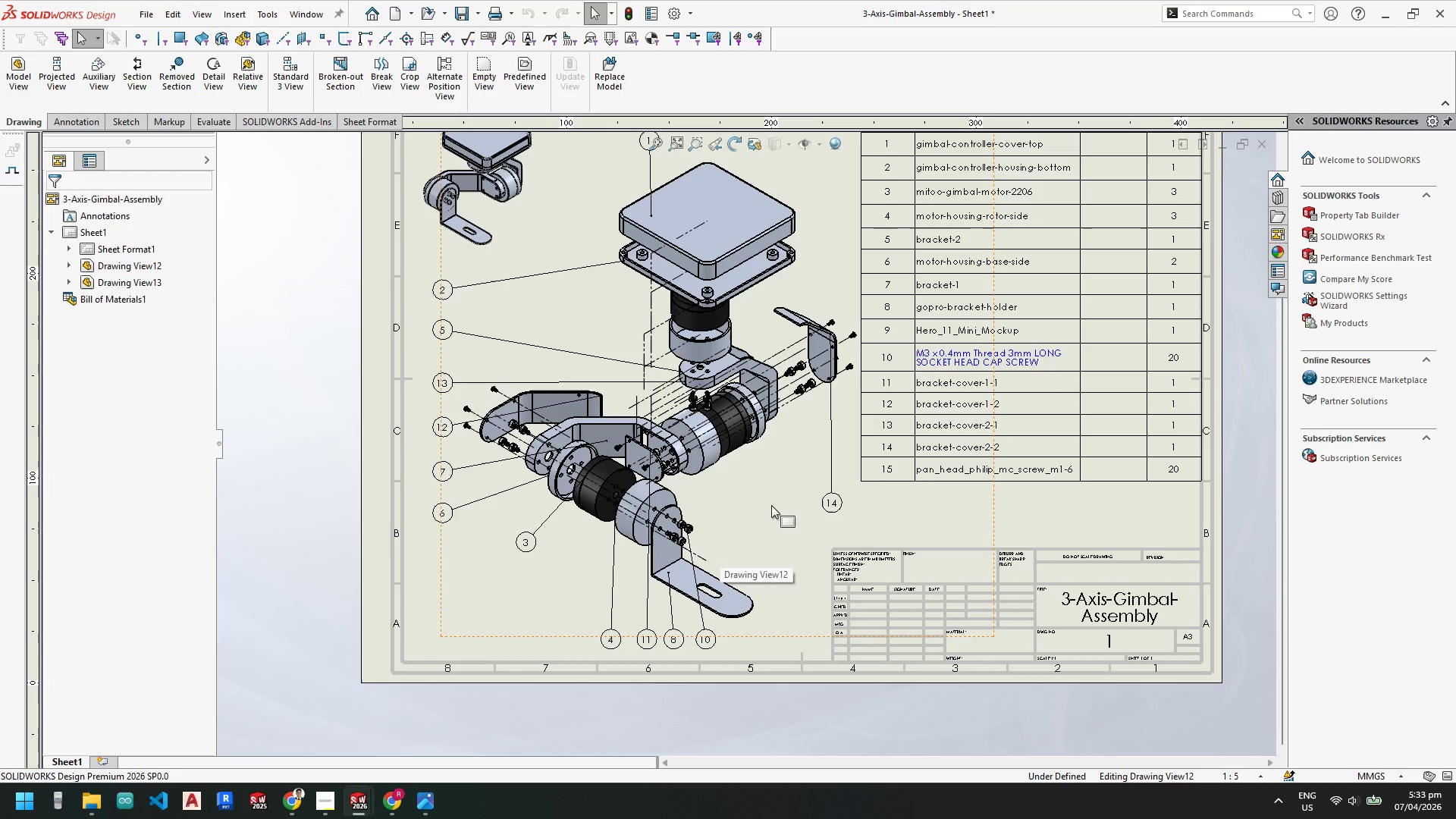 
wait(7.92)
 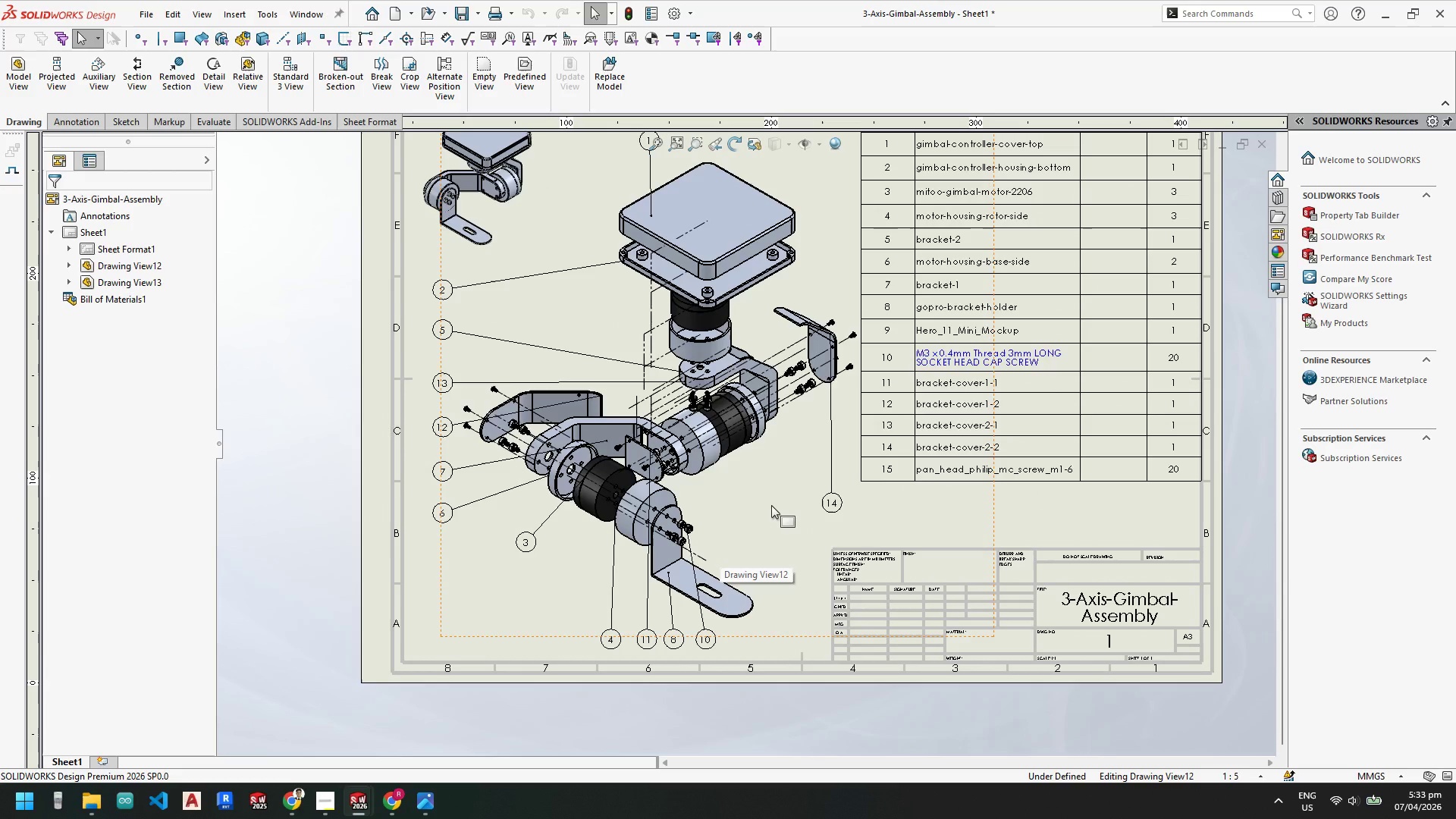 
left_click([789, 637])
 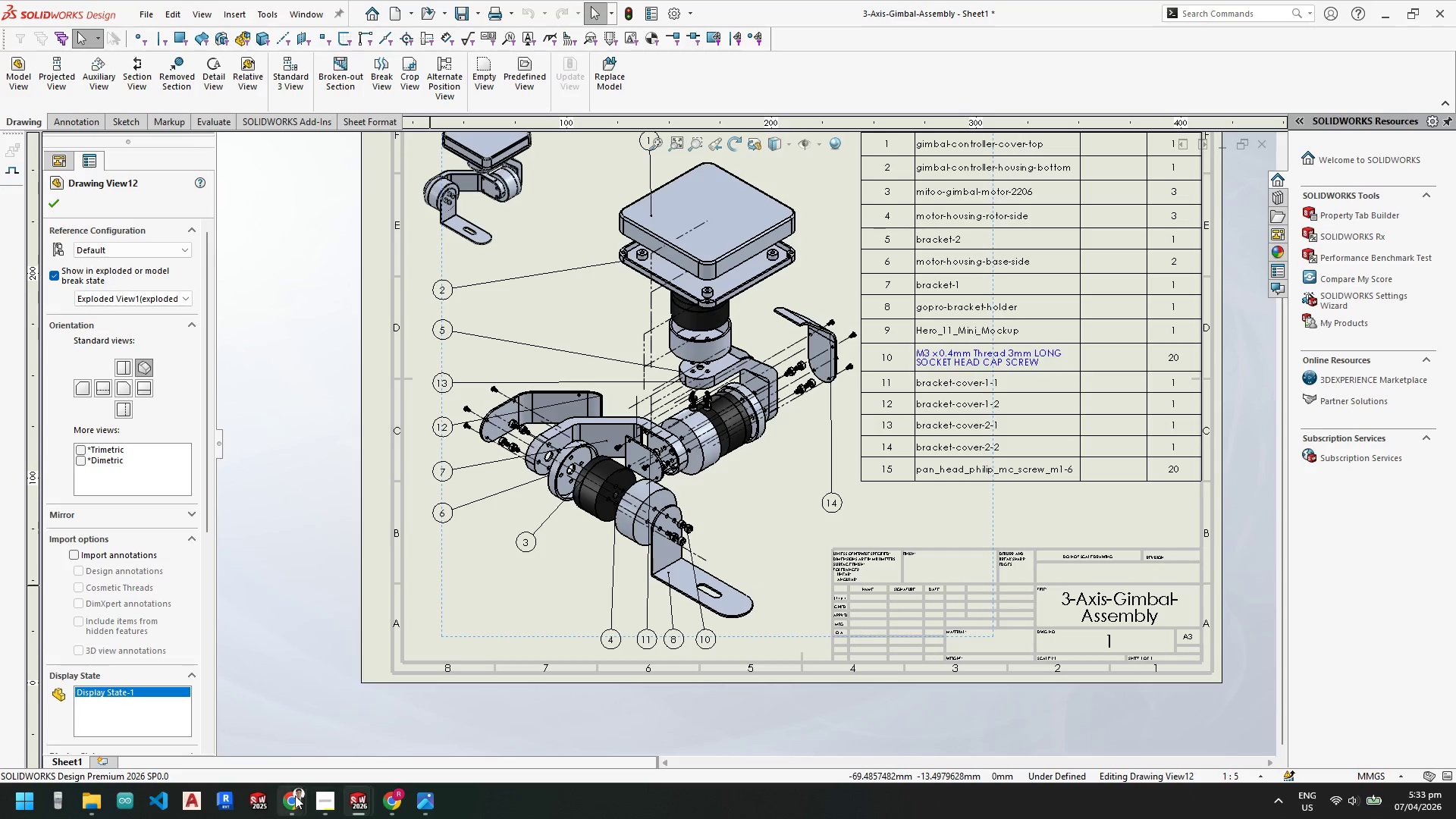 
left_click([295, 801])
 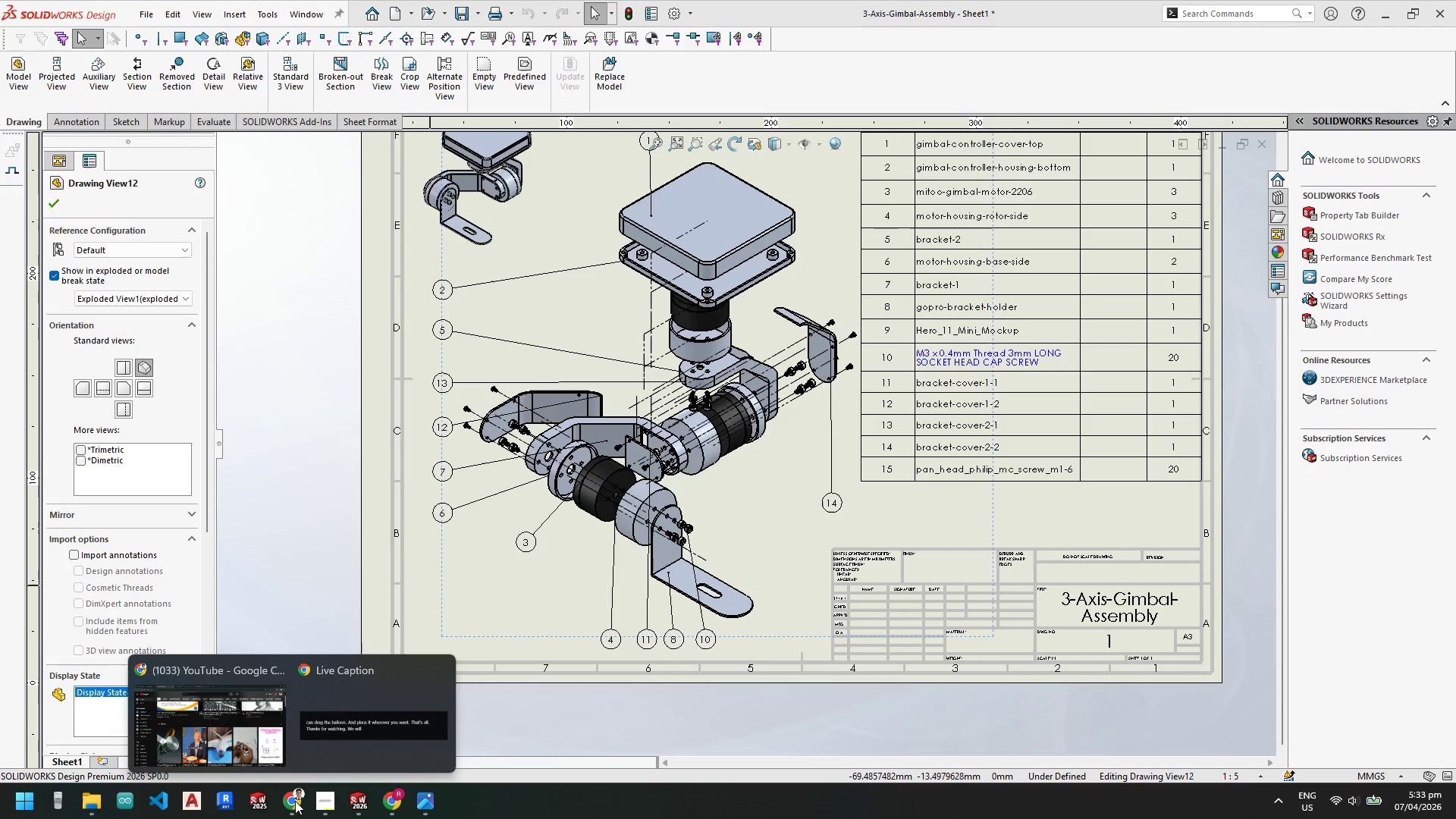 
left_click([352, 752])
 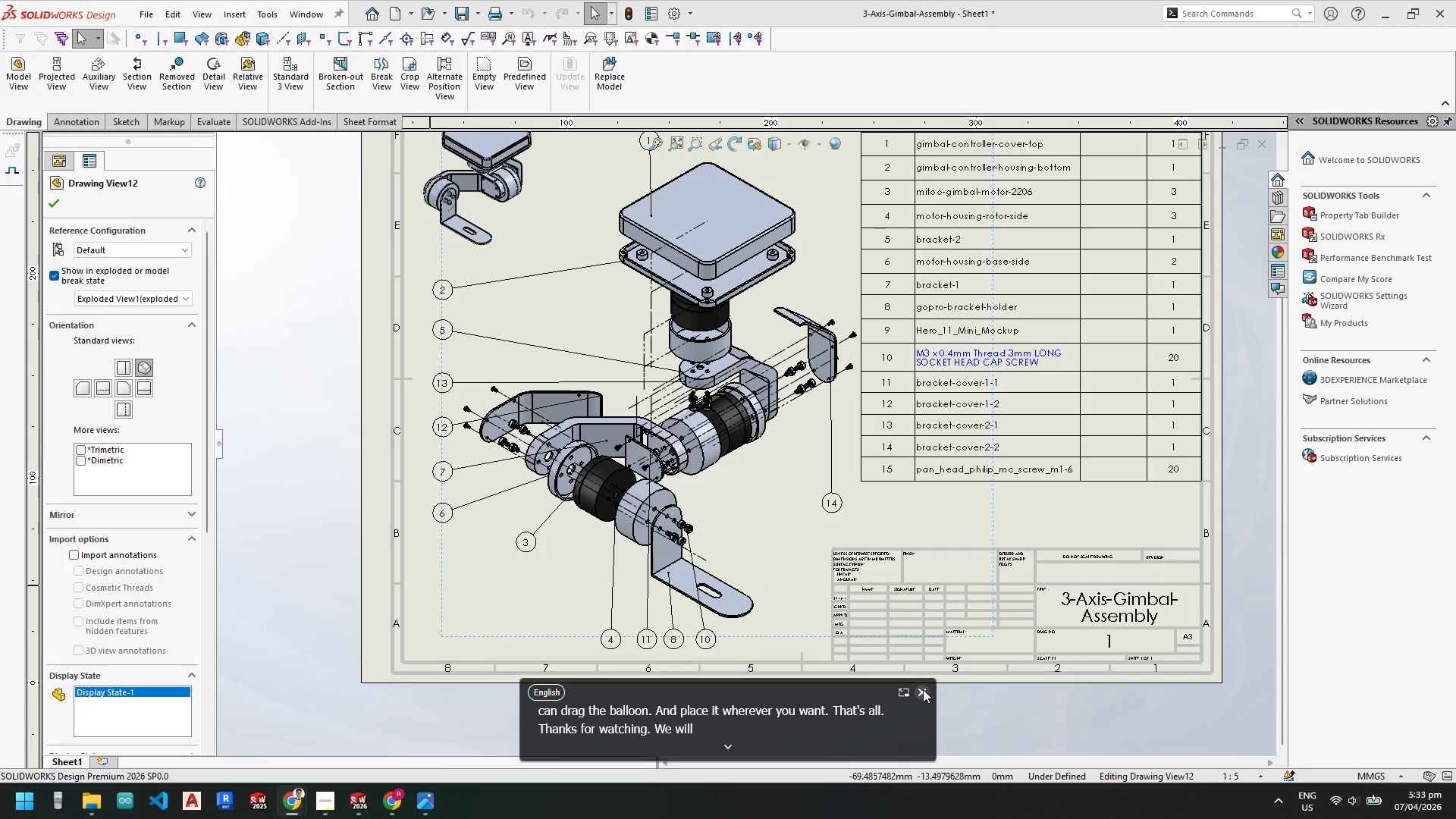 
left_click([923, 689])
 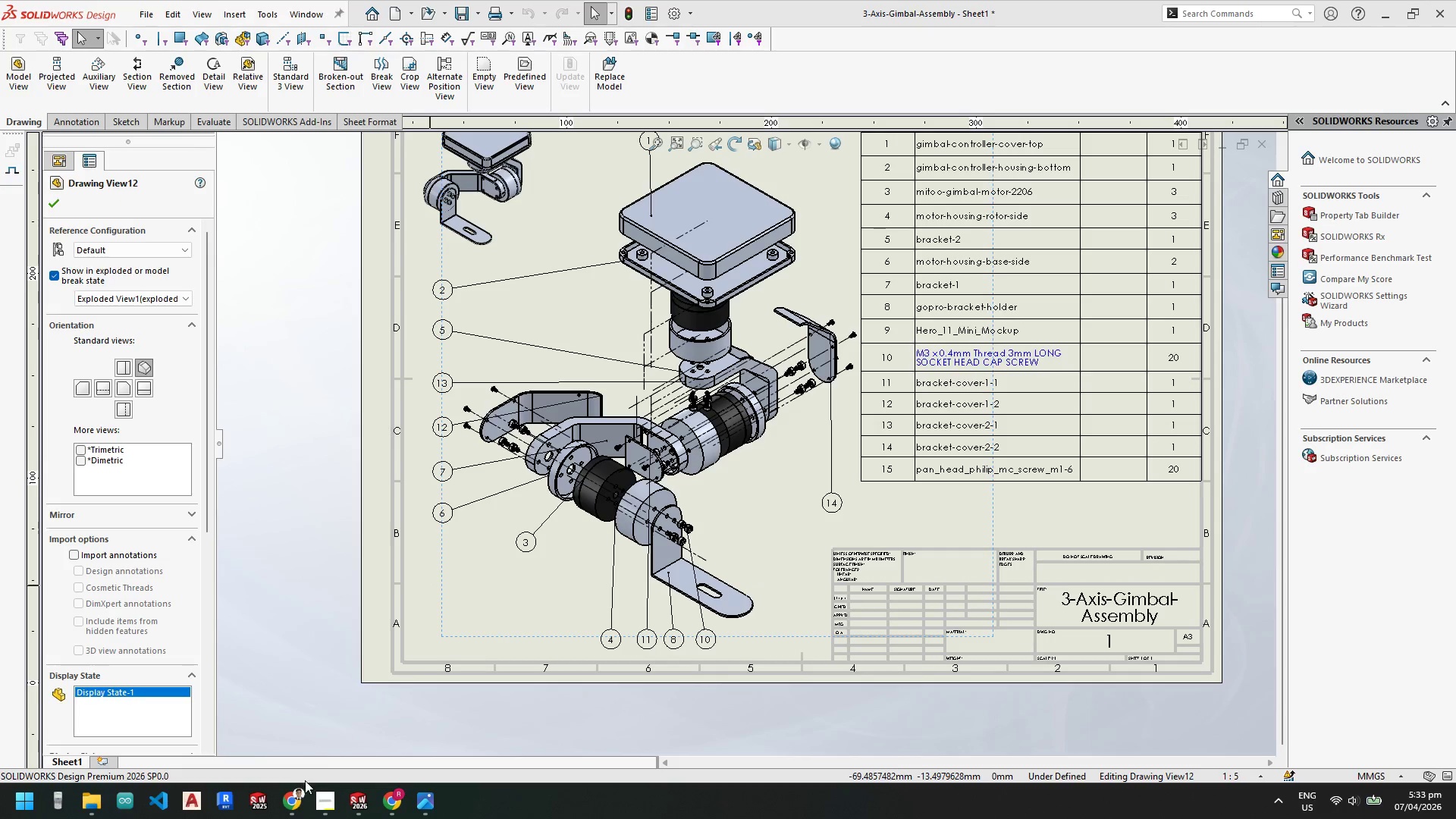 
mouse_move([325, 775])
 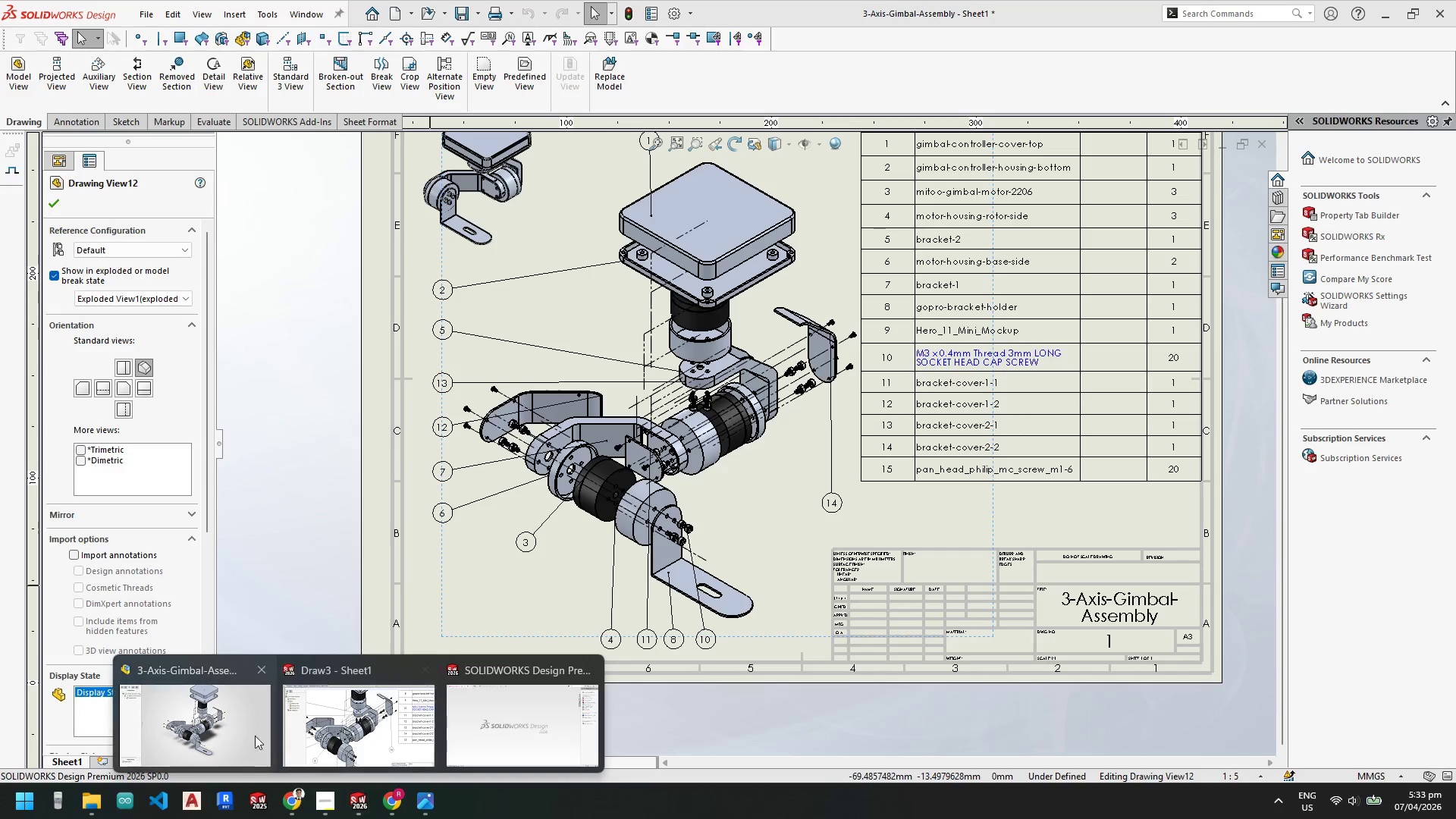 
left_click([246, 730])
 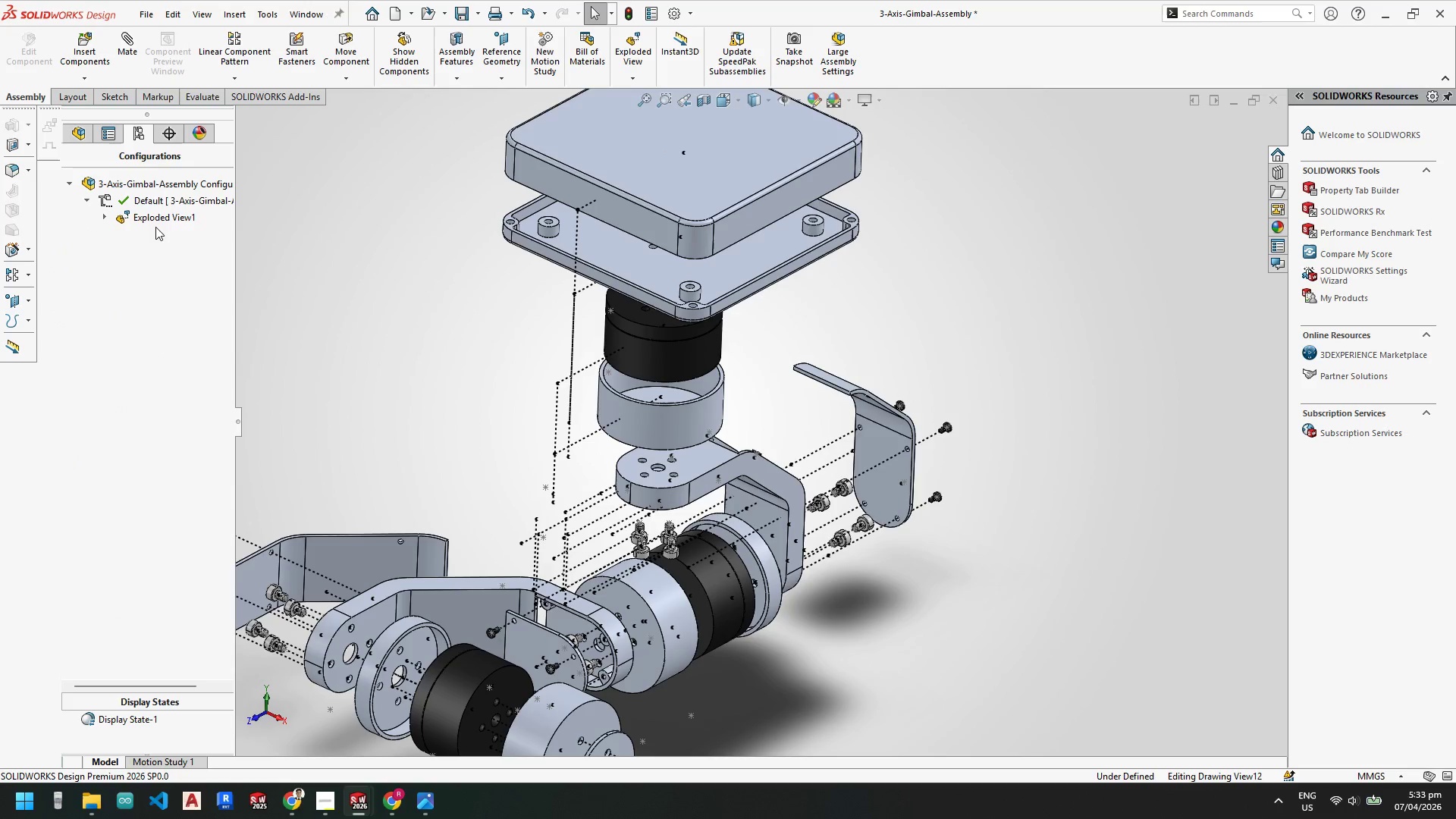 
left_click([159, 214])
 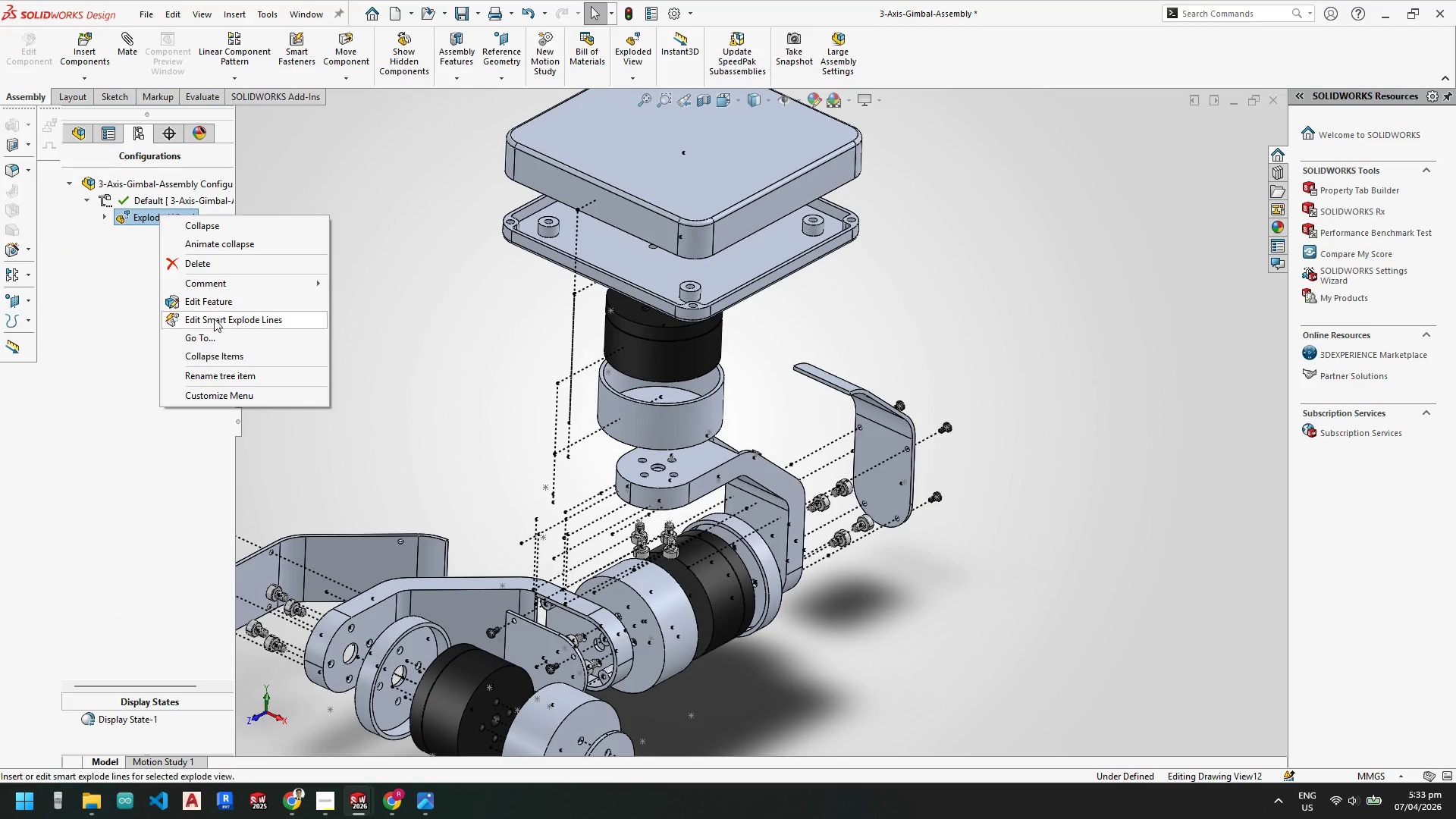 
left_click([217, 318])
 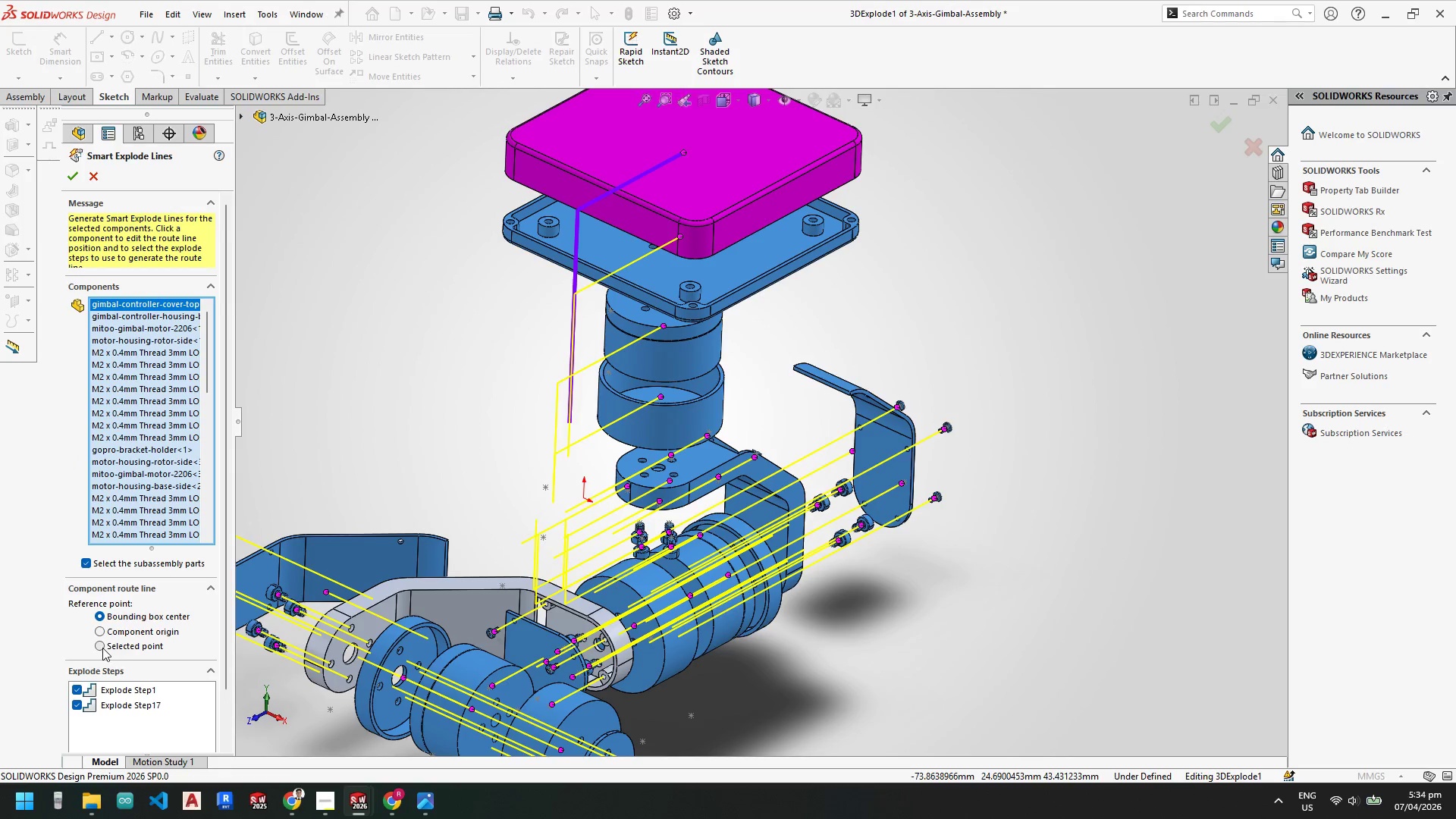 
wait(8.5)
 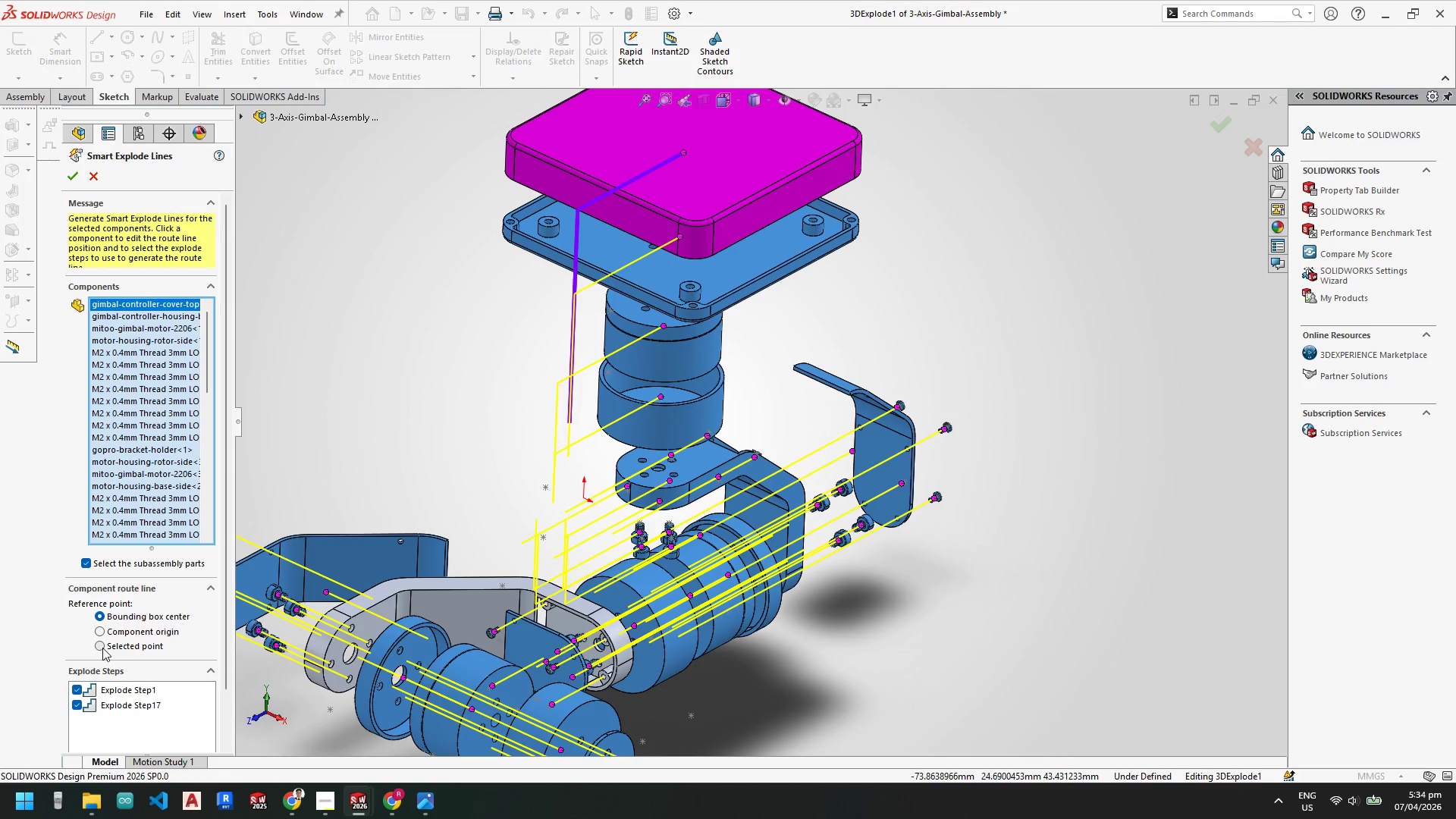 
scroll: coordinate [164, 668], scroll_direction: down, amount: 7.0
 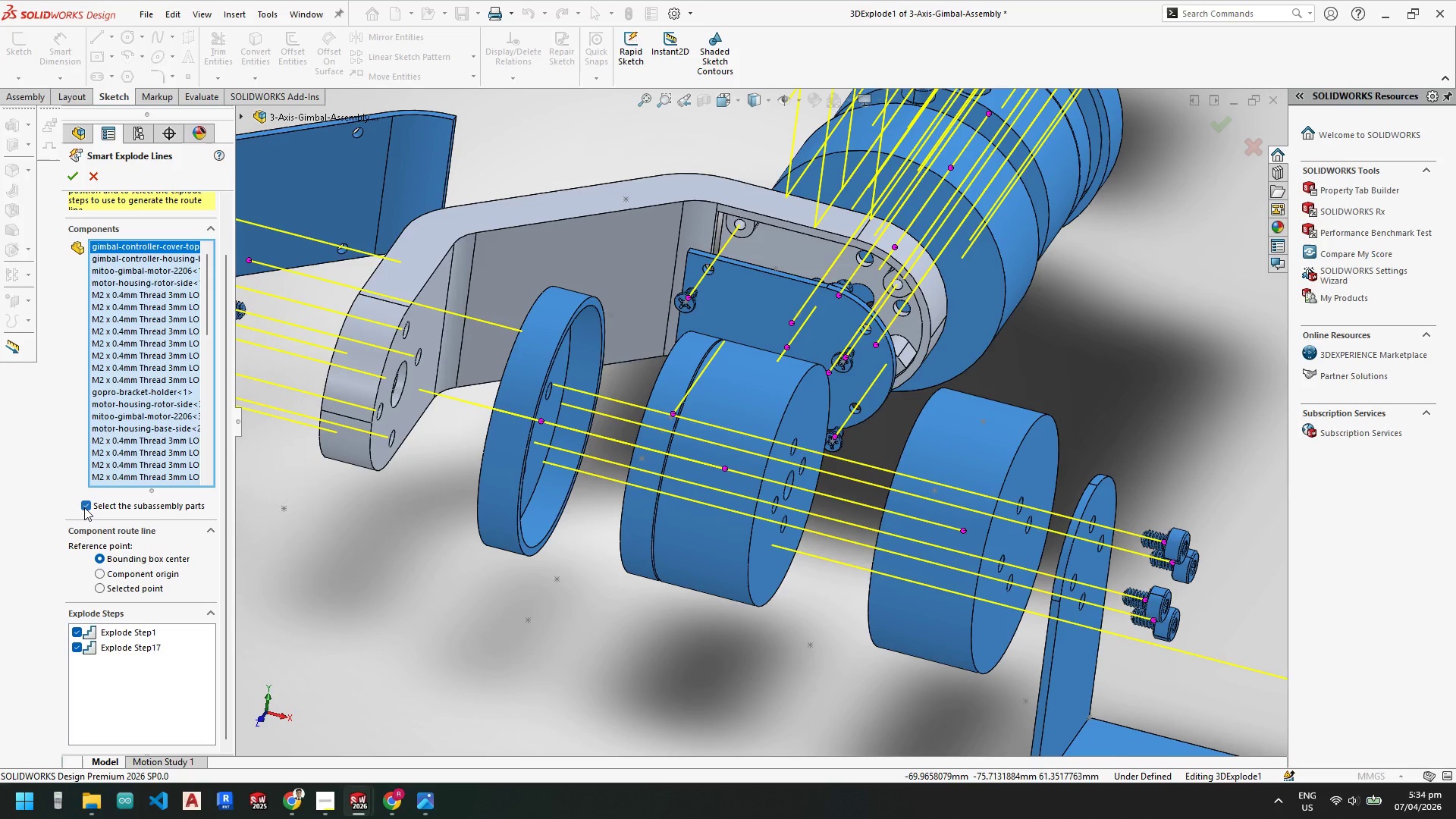 
left_click([99, 574])
 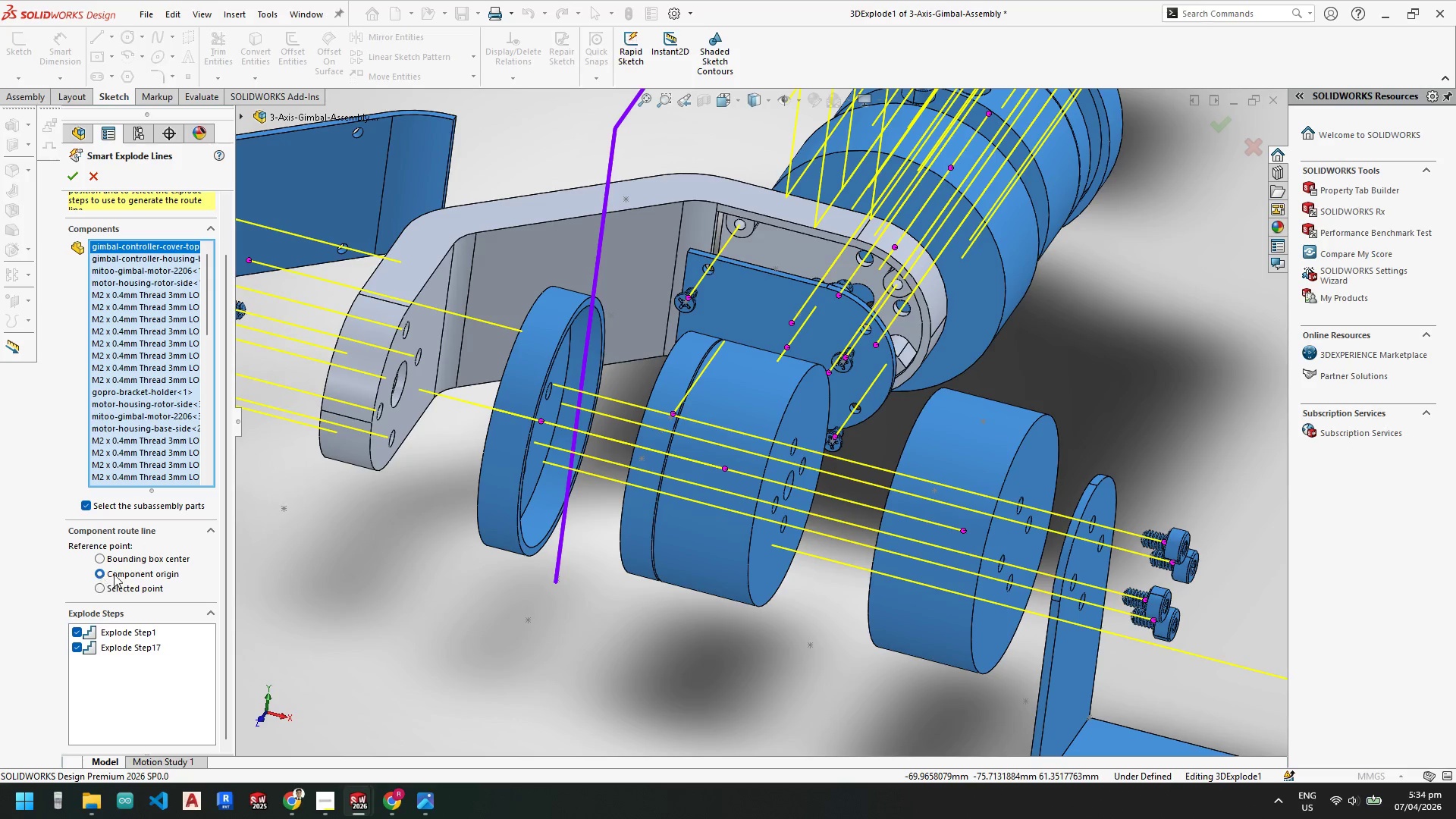 
scroll: coordinate [840, 325], scroll_direction: up, amount: 6.0
 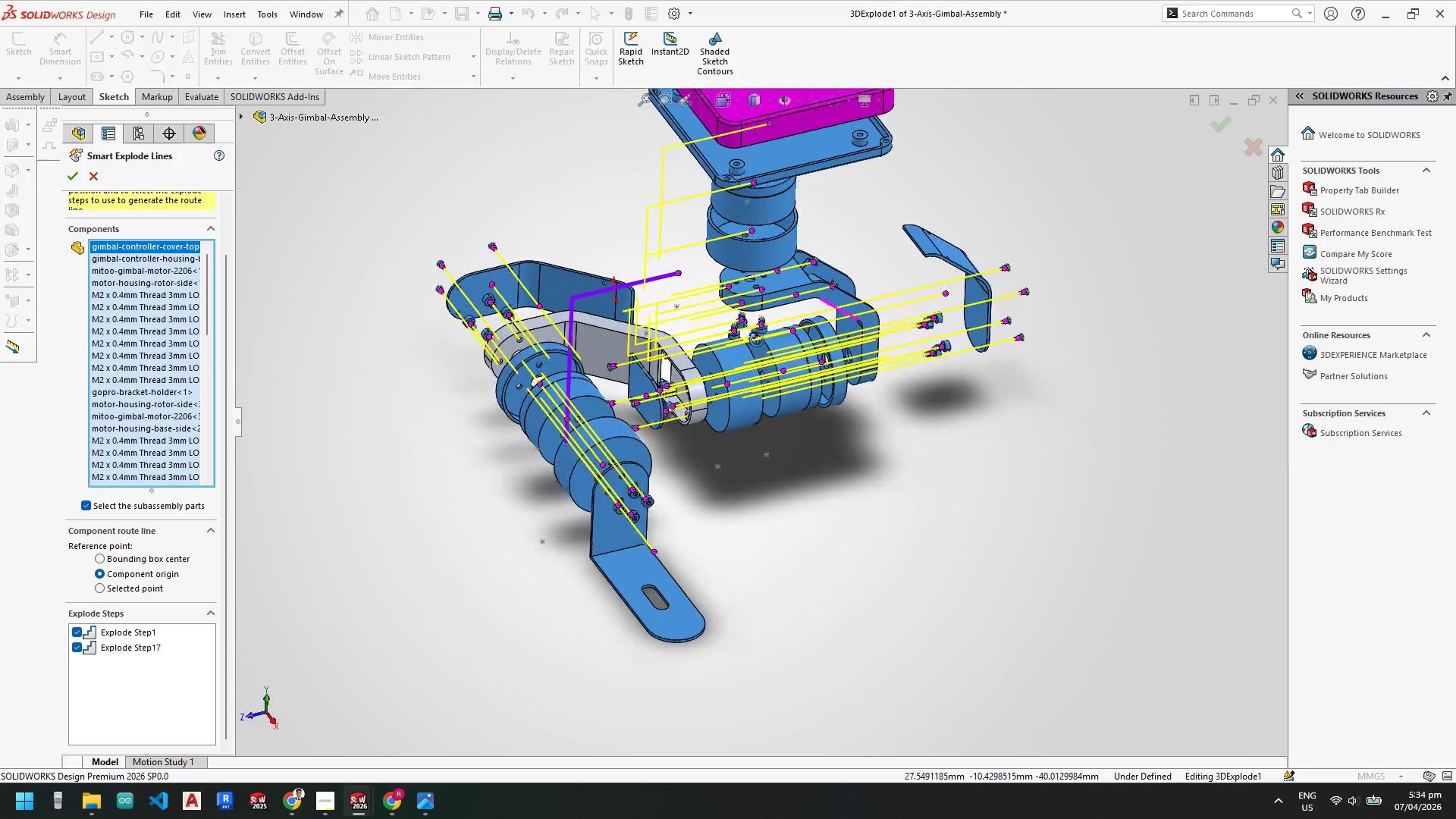 
scroll: coordinate [651, 296], scroll_direction: down, amount: 3.0
 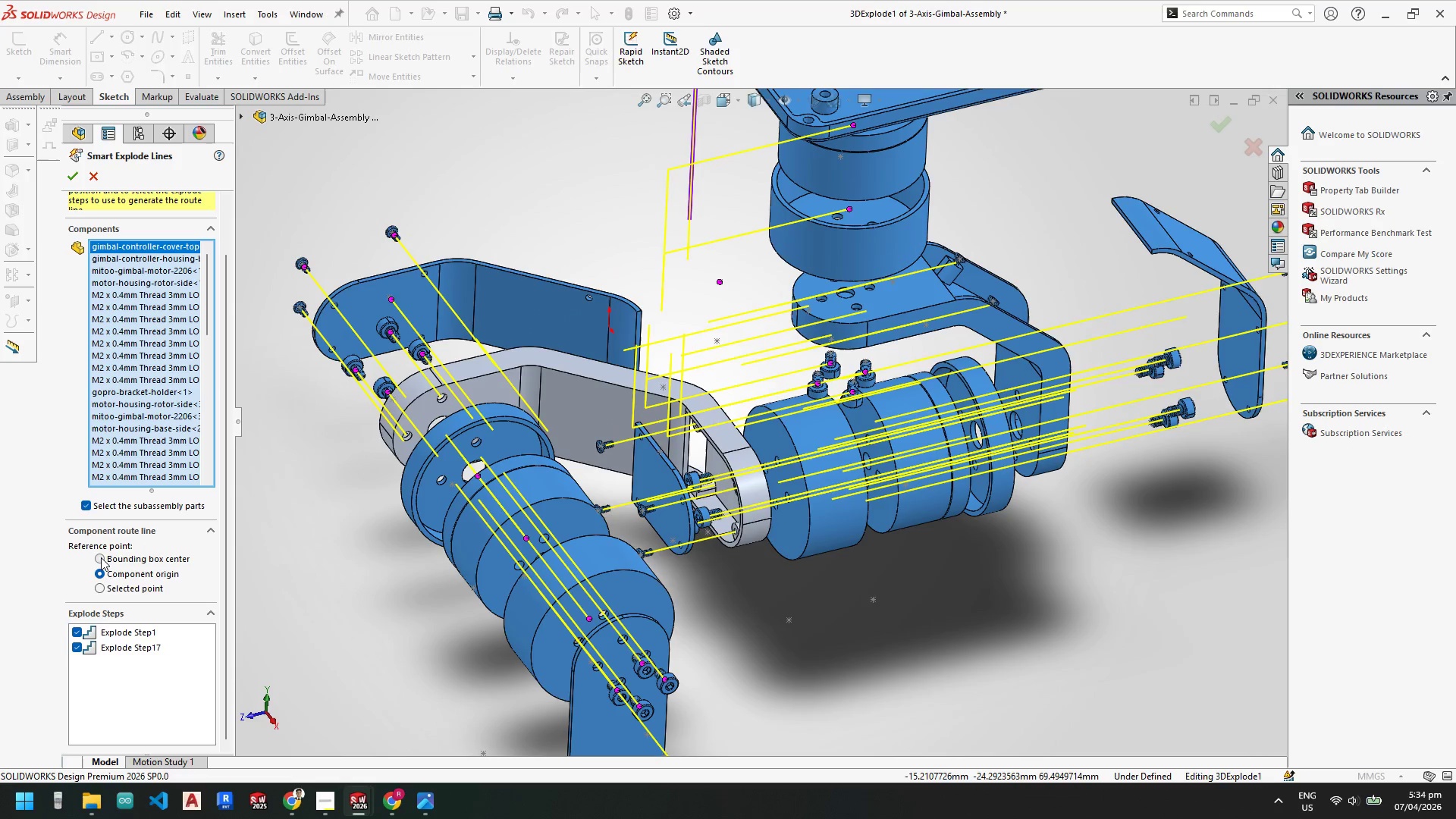 
left_click([102, 589])
 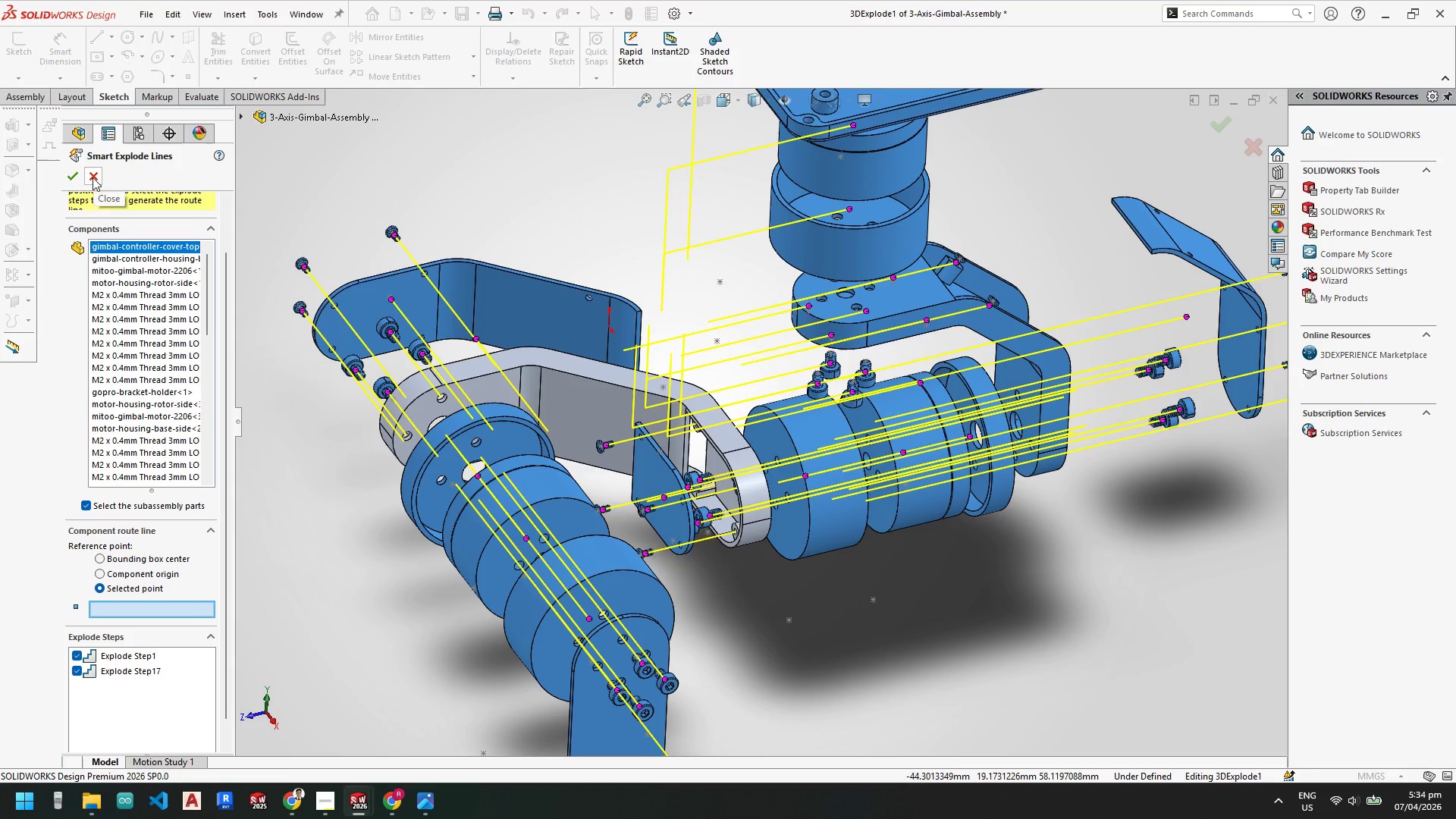 
wait(5.2)
 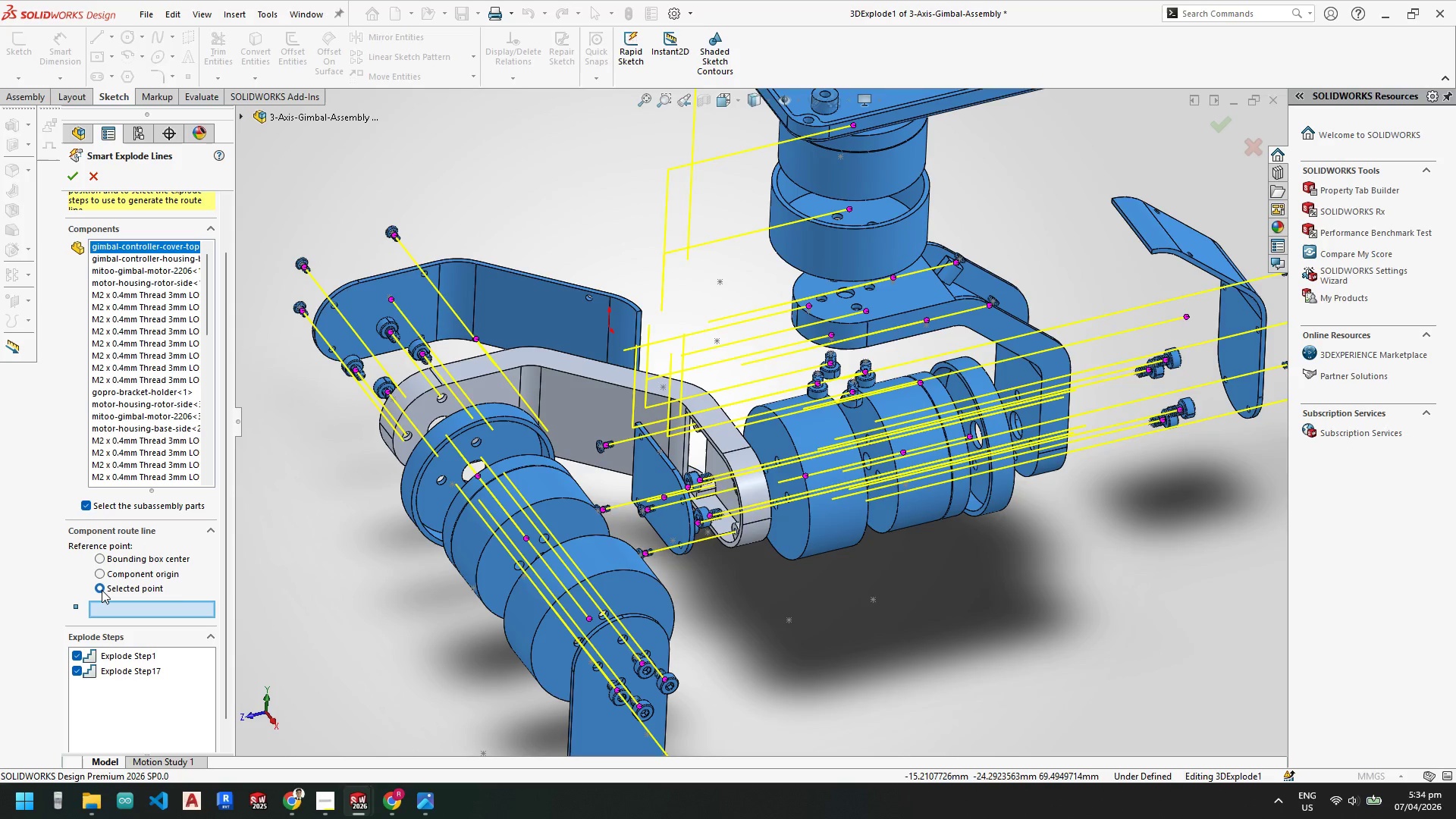 
scroll: coordinate [146, 669], scroll_direction: down, amount: 5.0
 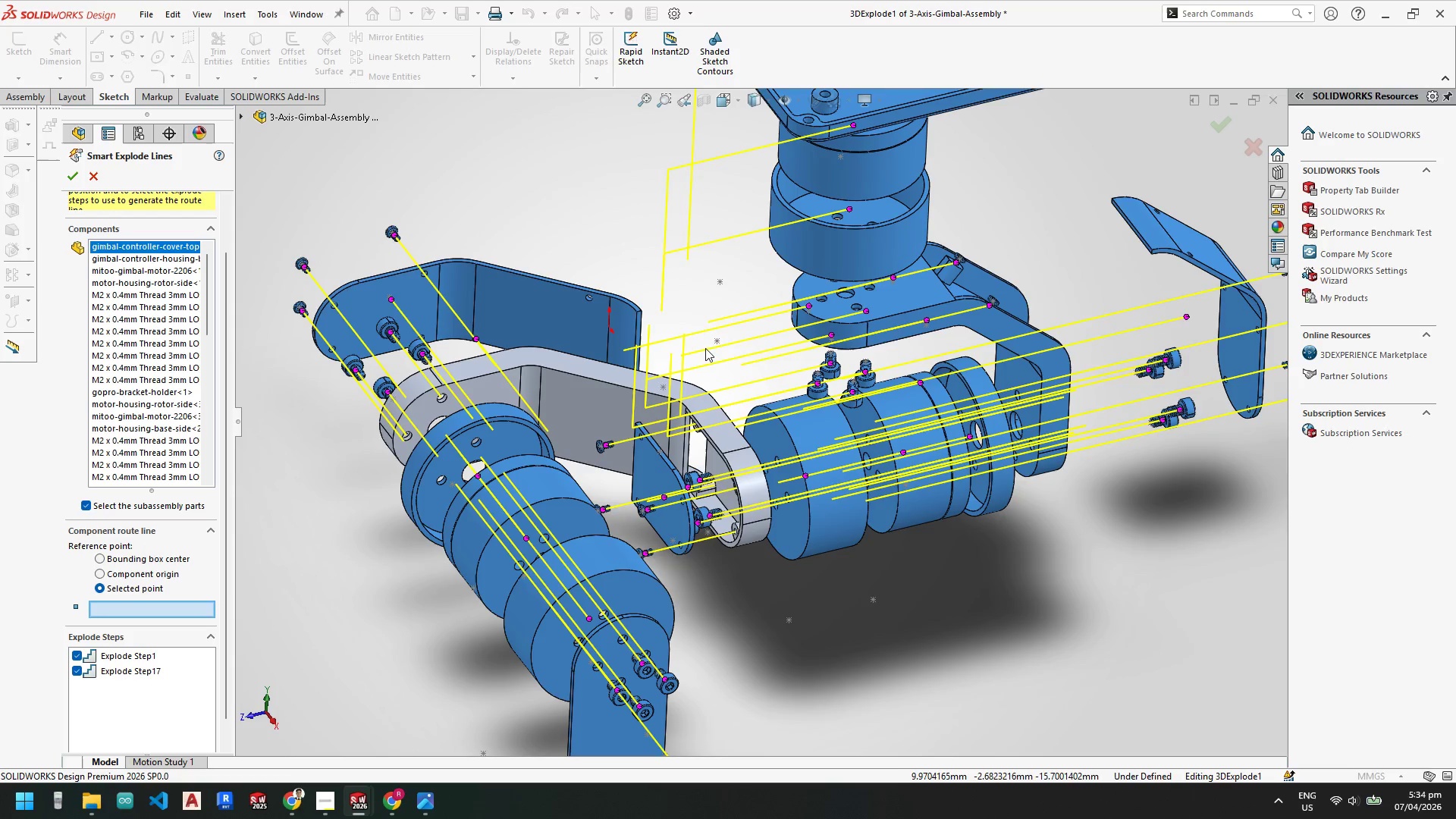 
left_click([679, 425])
 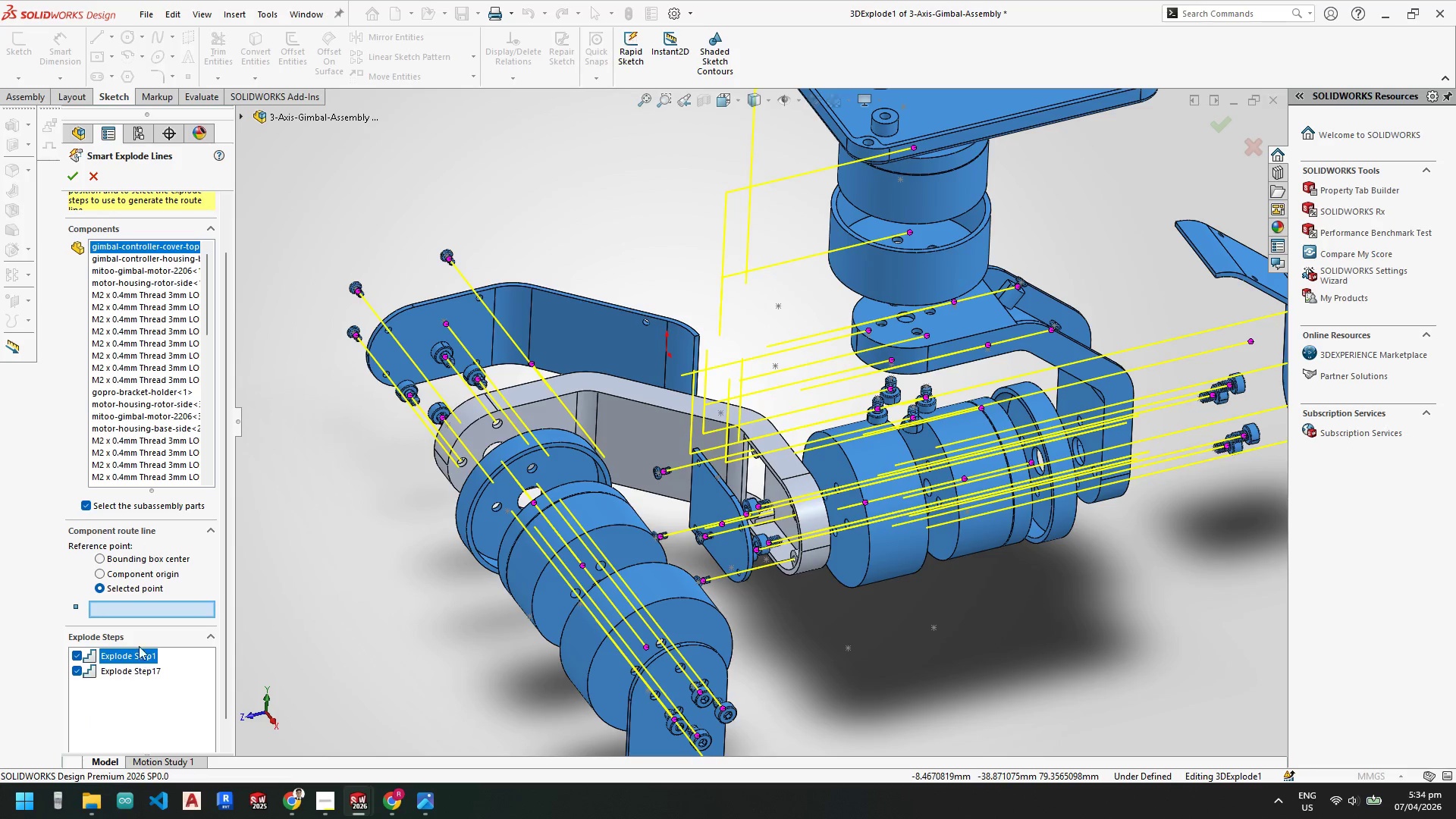 
scroll: coordinate [693, 396], scroll_direction: none, amount: 0.0
 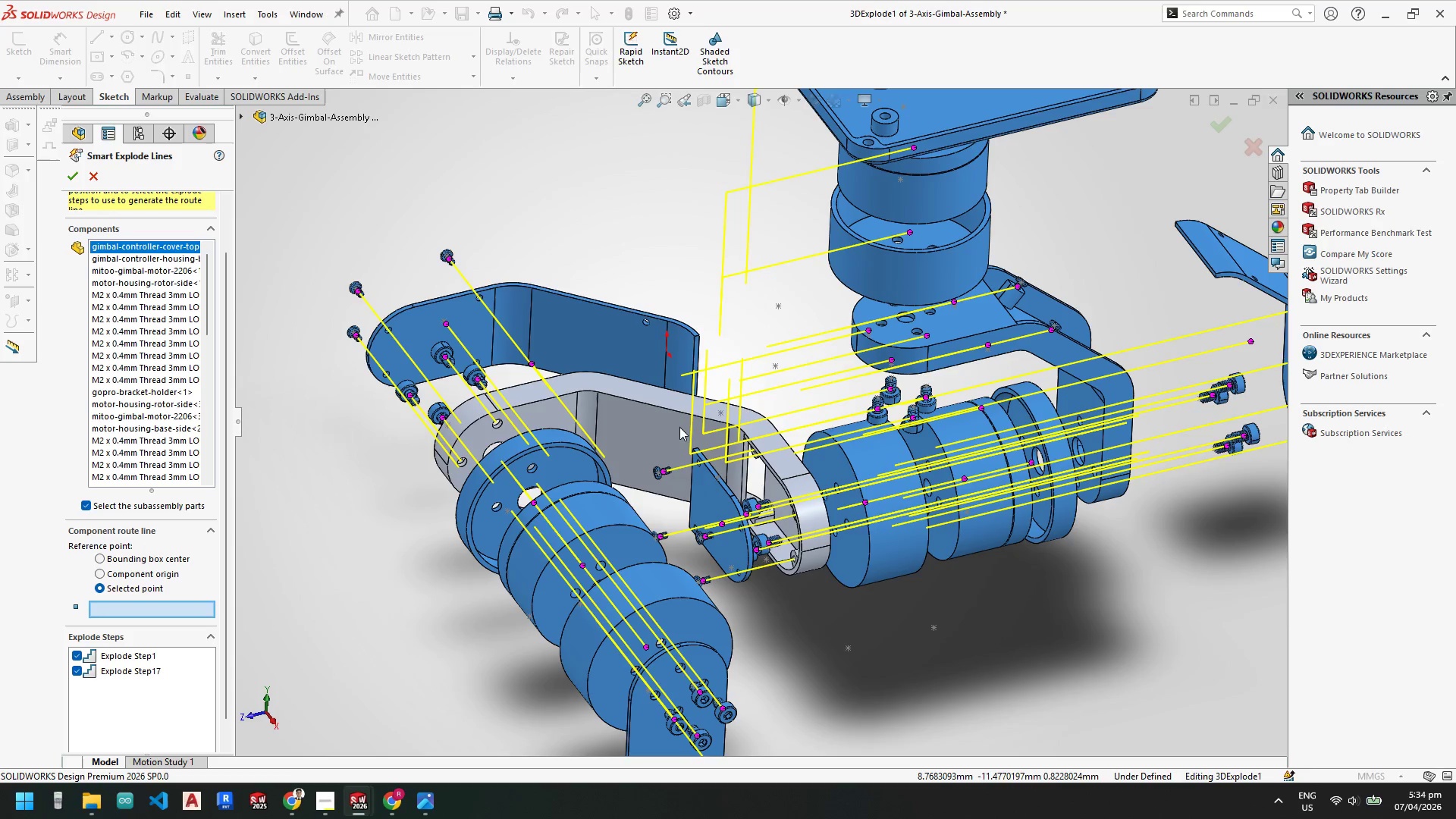 
left_click([140, 613])
 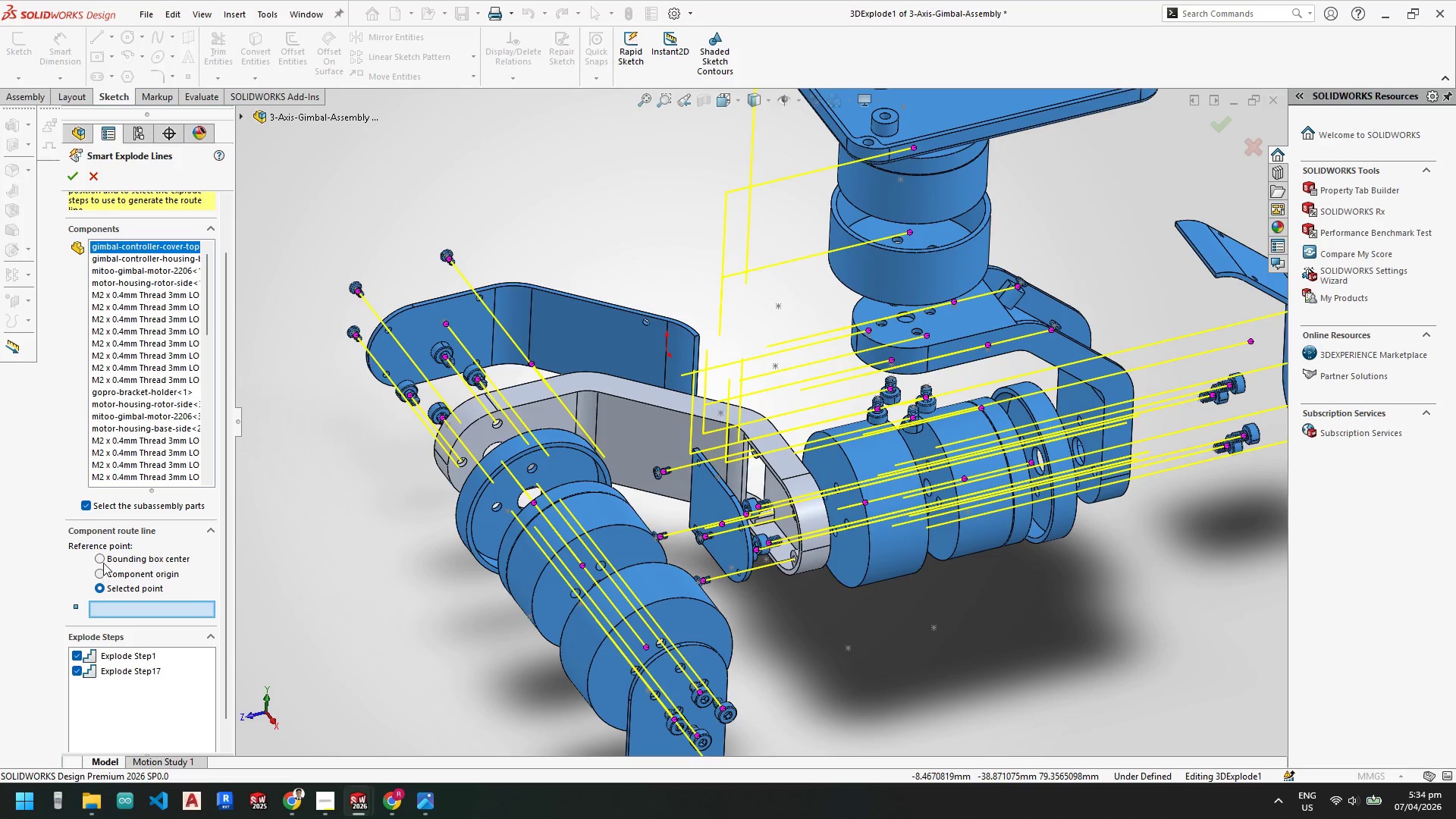 
left_click([103, 559])
 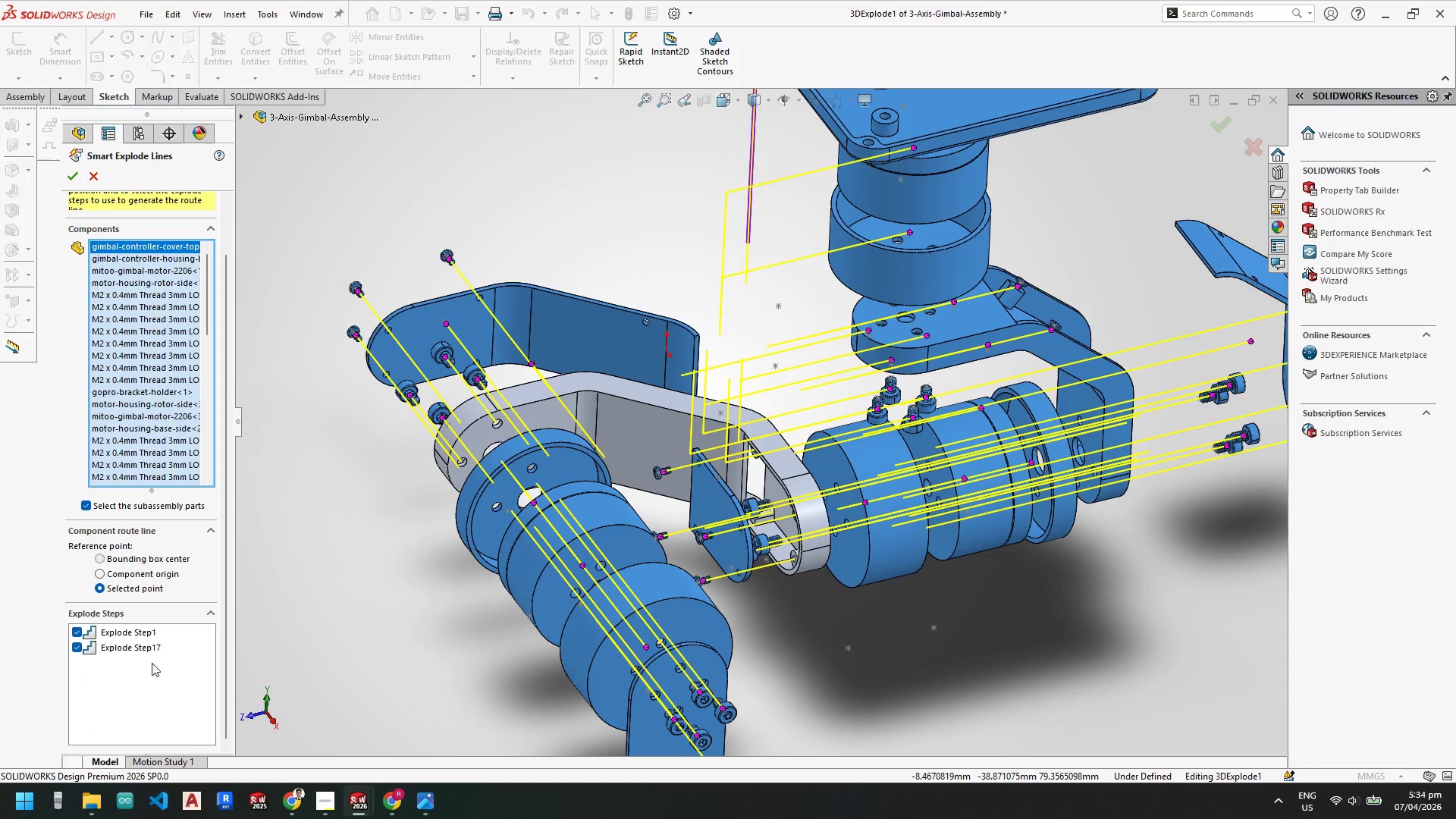 
left_click([146, 667])
 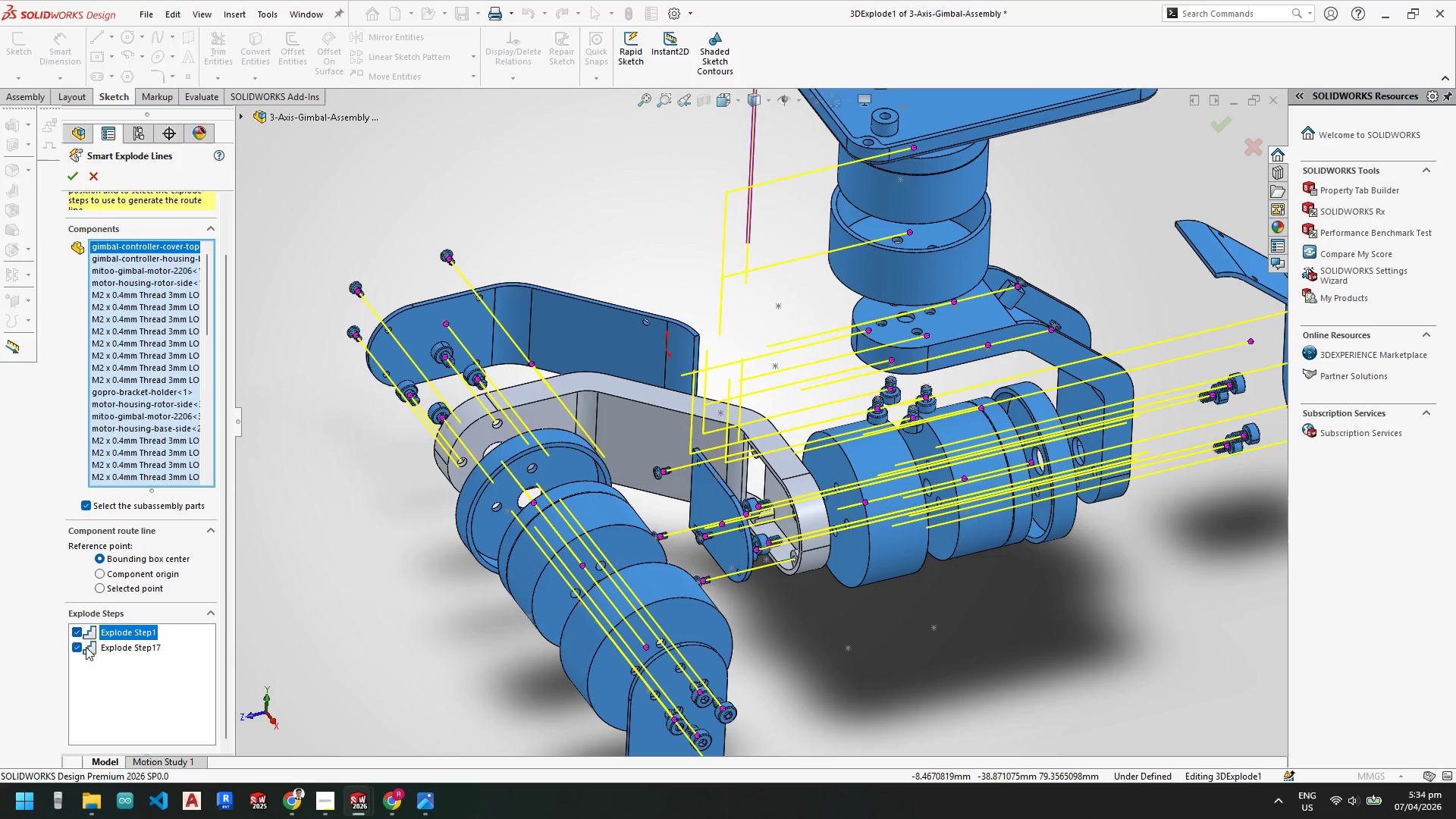 
left_click([80, 645])
 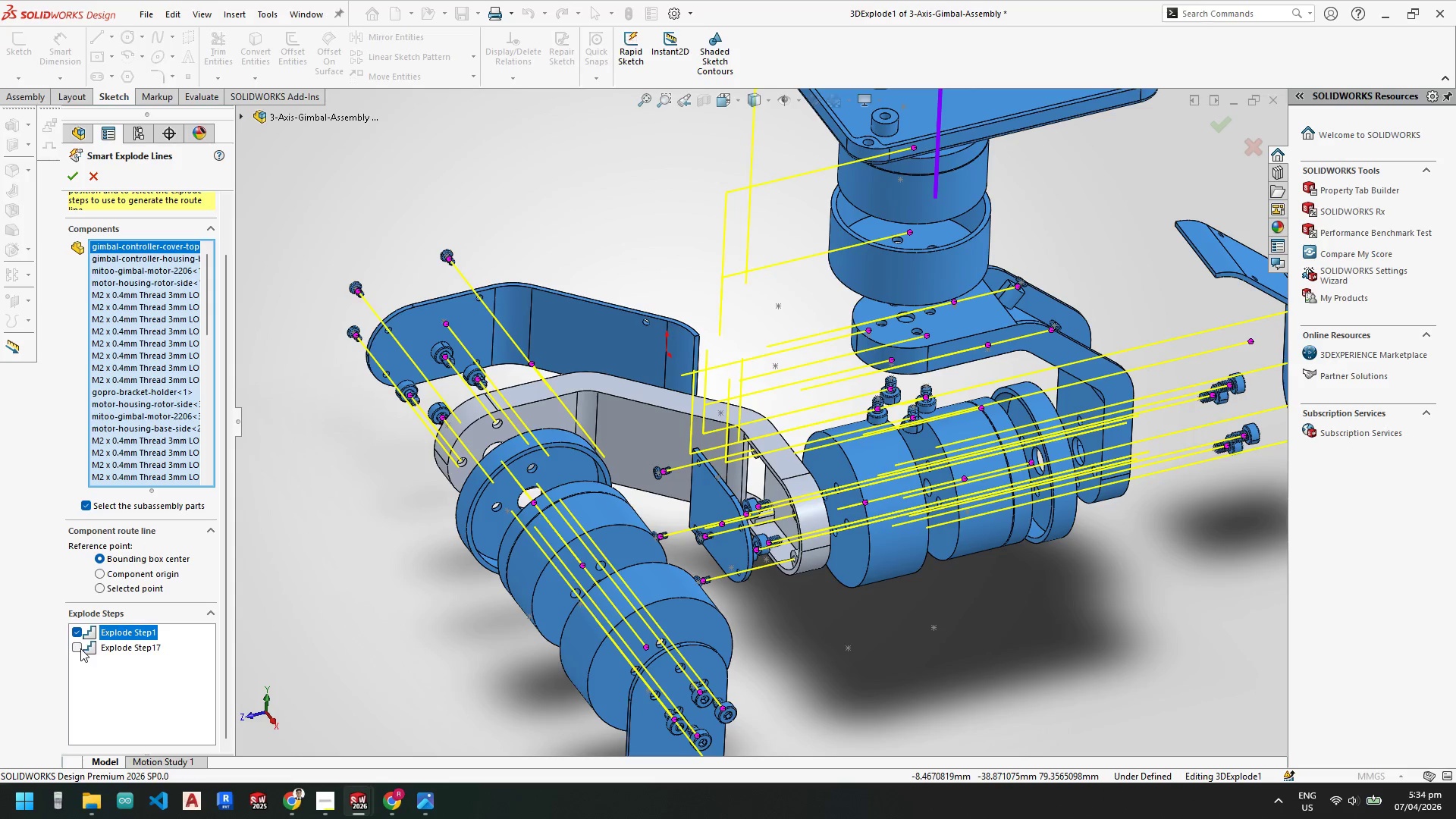 
left_click([78, 648])
 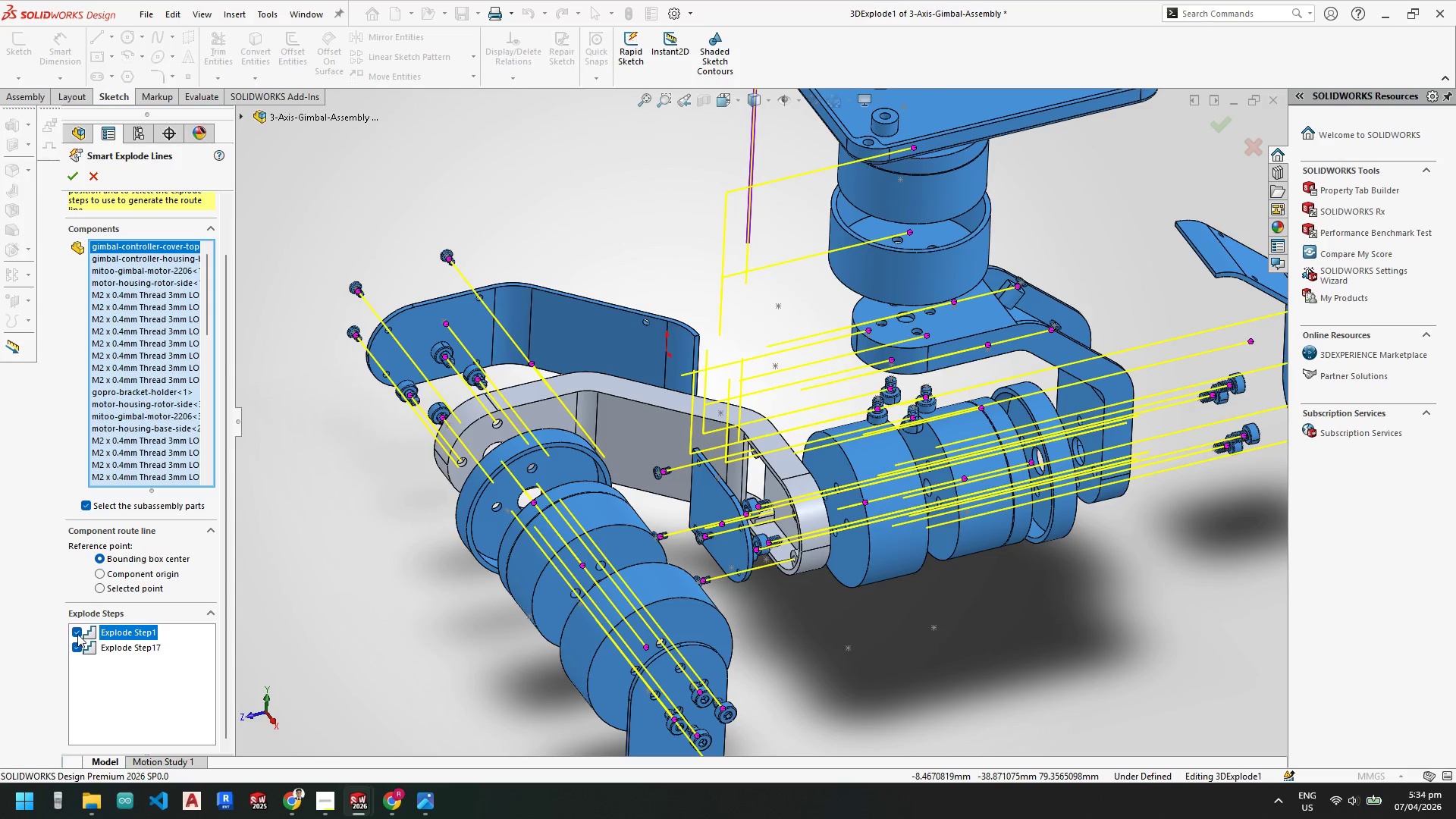 
left_click([77, 633])
 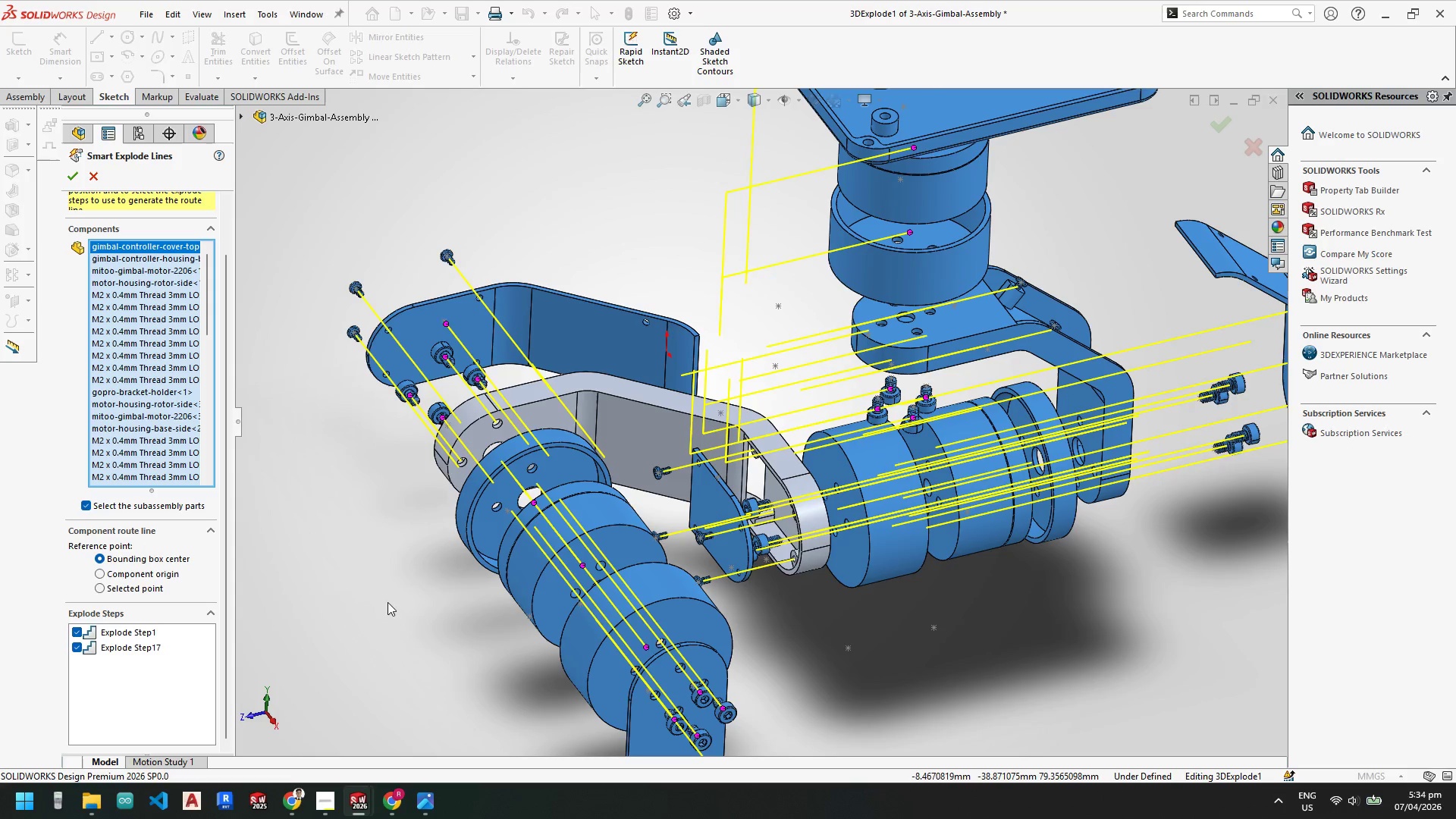 
scroll: coordinate [207, 400], scroll_direction: up, amount: 11.0
 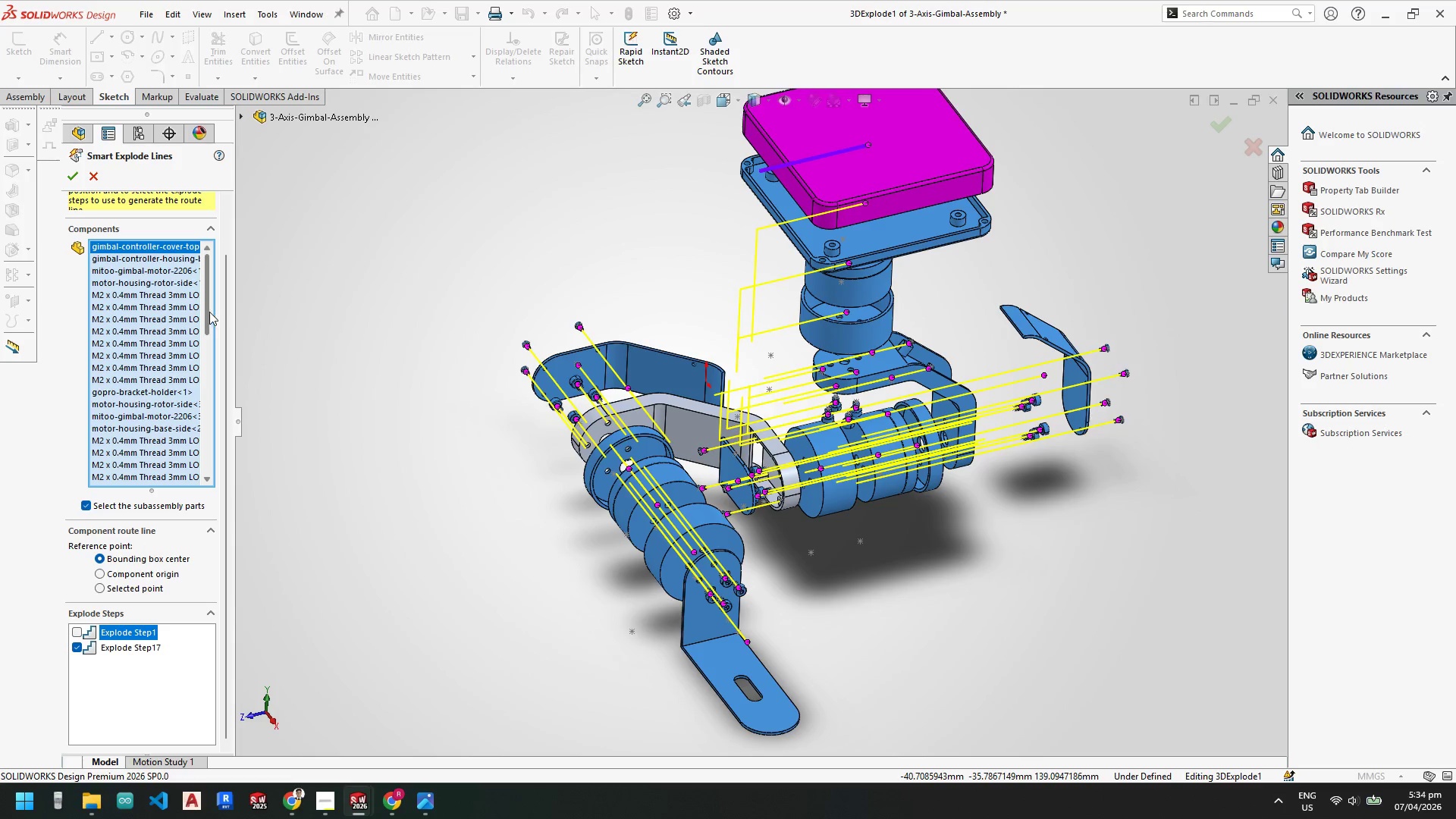 
left_click_drag(start_coordinate=[207, 310], to_coordinate=[213, 476])
 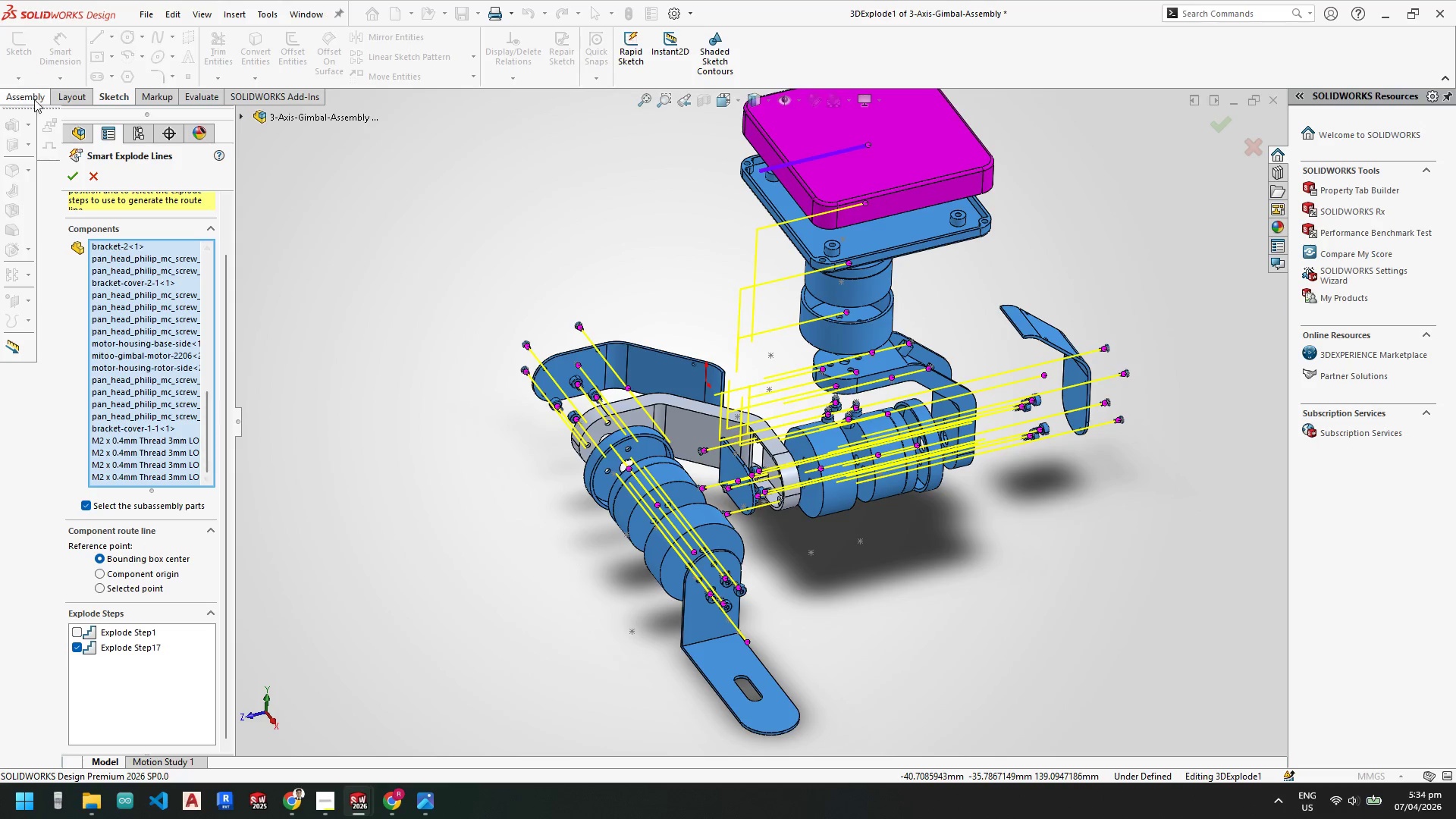 
left_click([92, 175])
 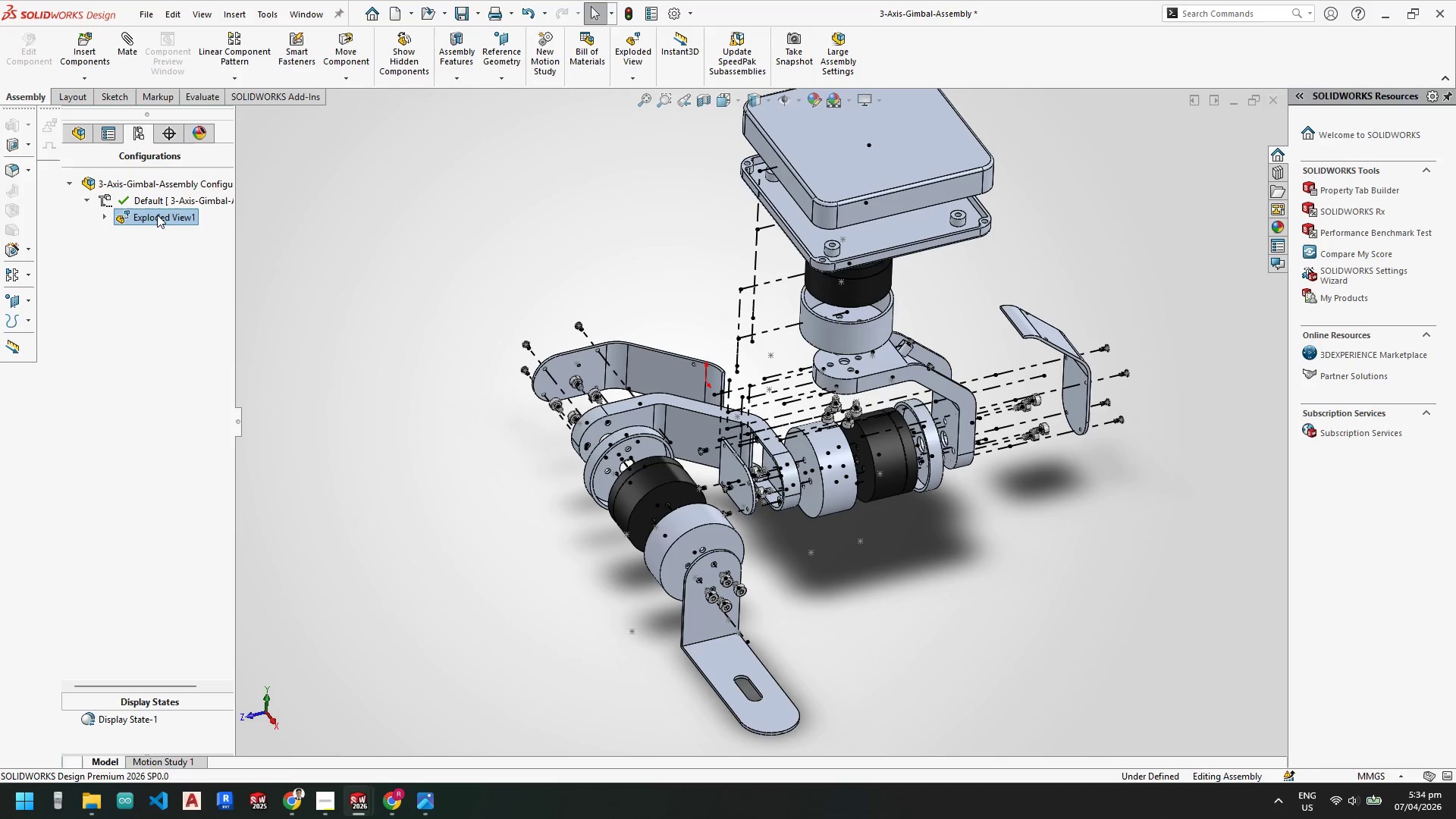 
right_click([158, 213])
 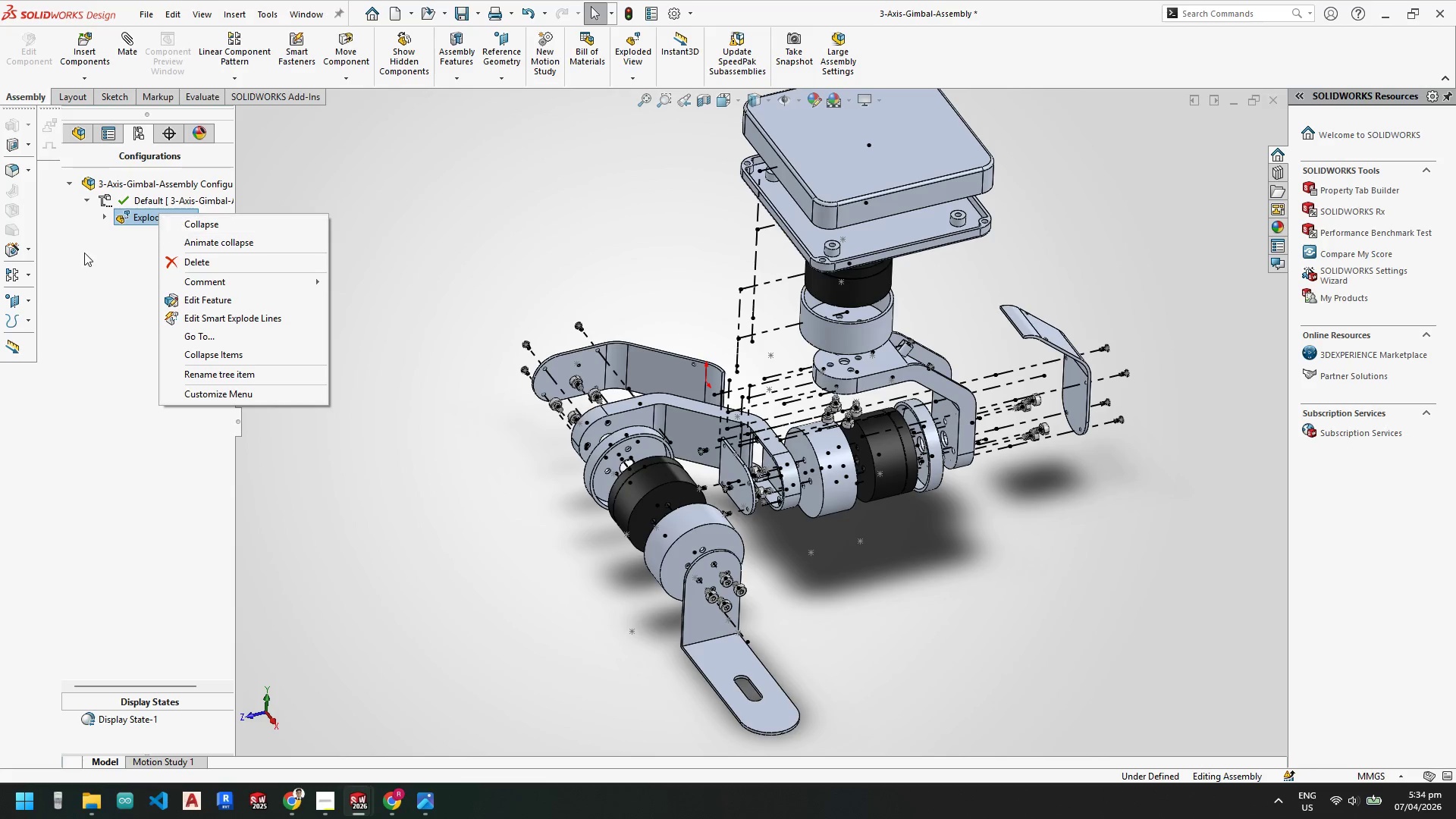 
left_click([73, 278])
 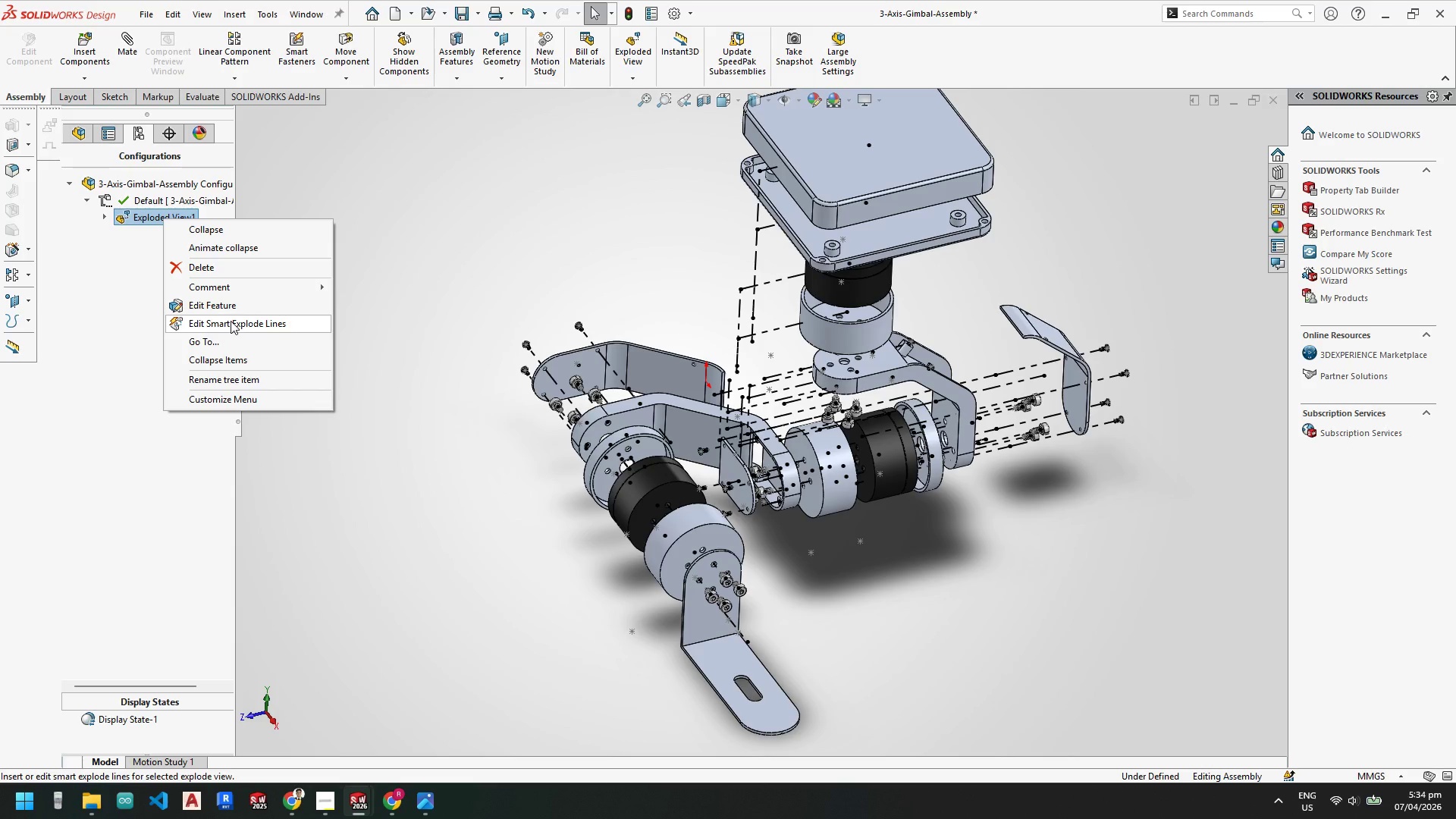 
left_click([231, 321])
 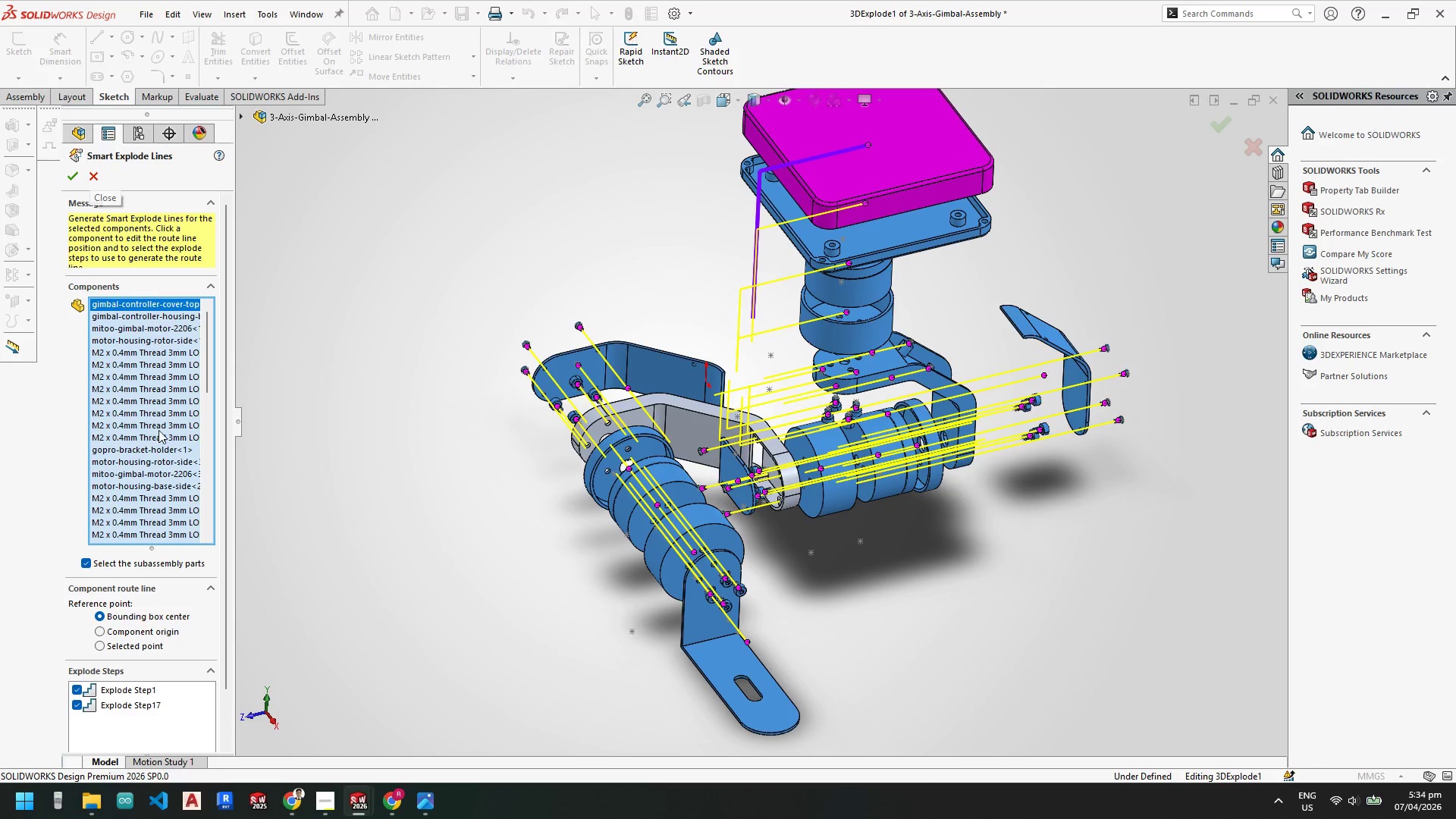 
left_click([212, 460])
 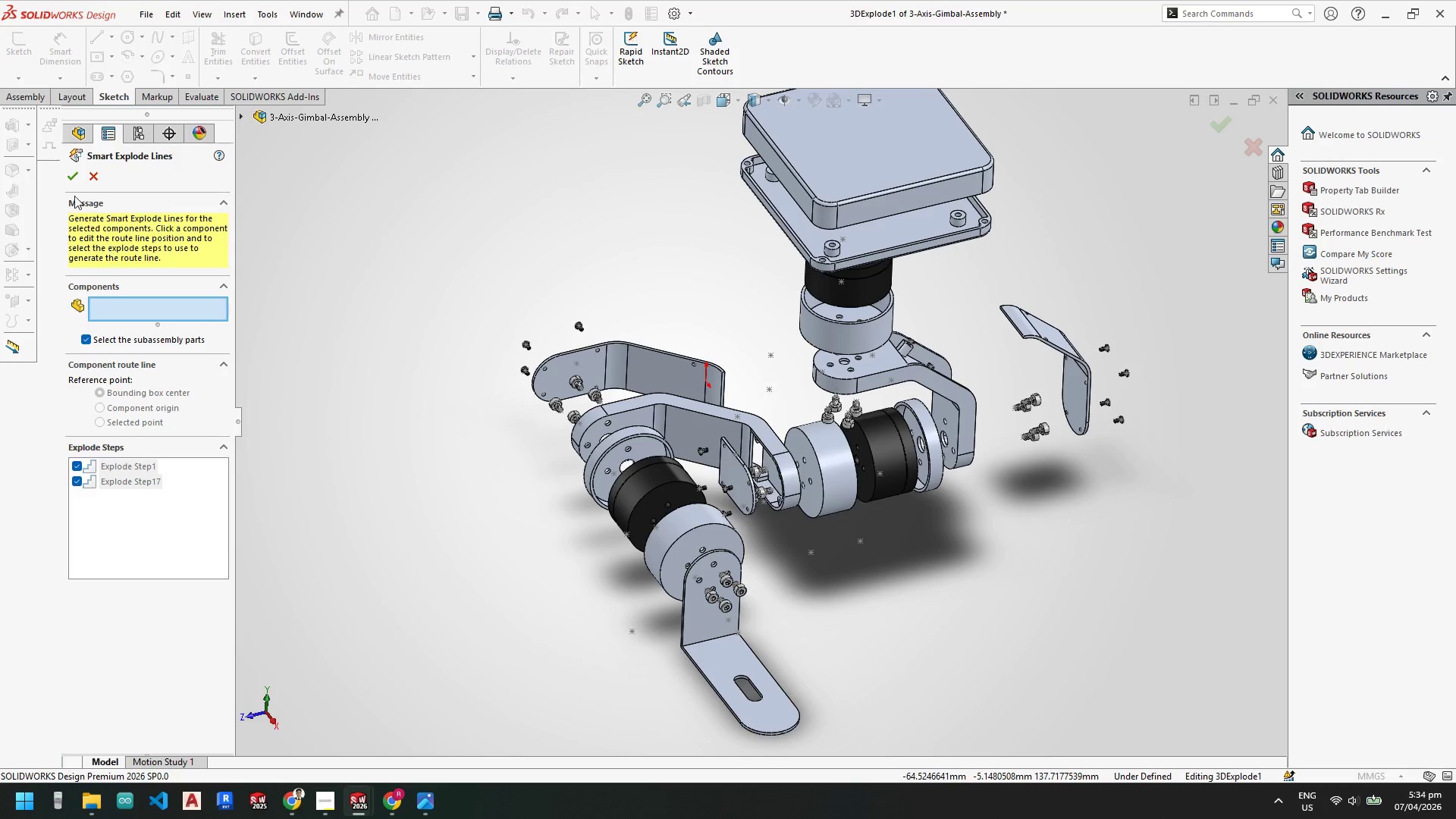 
left_click([77, 173])
 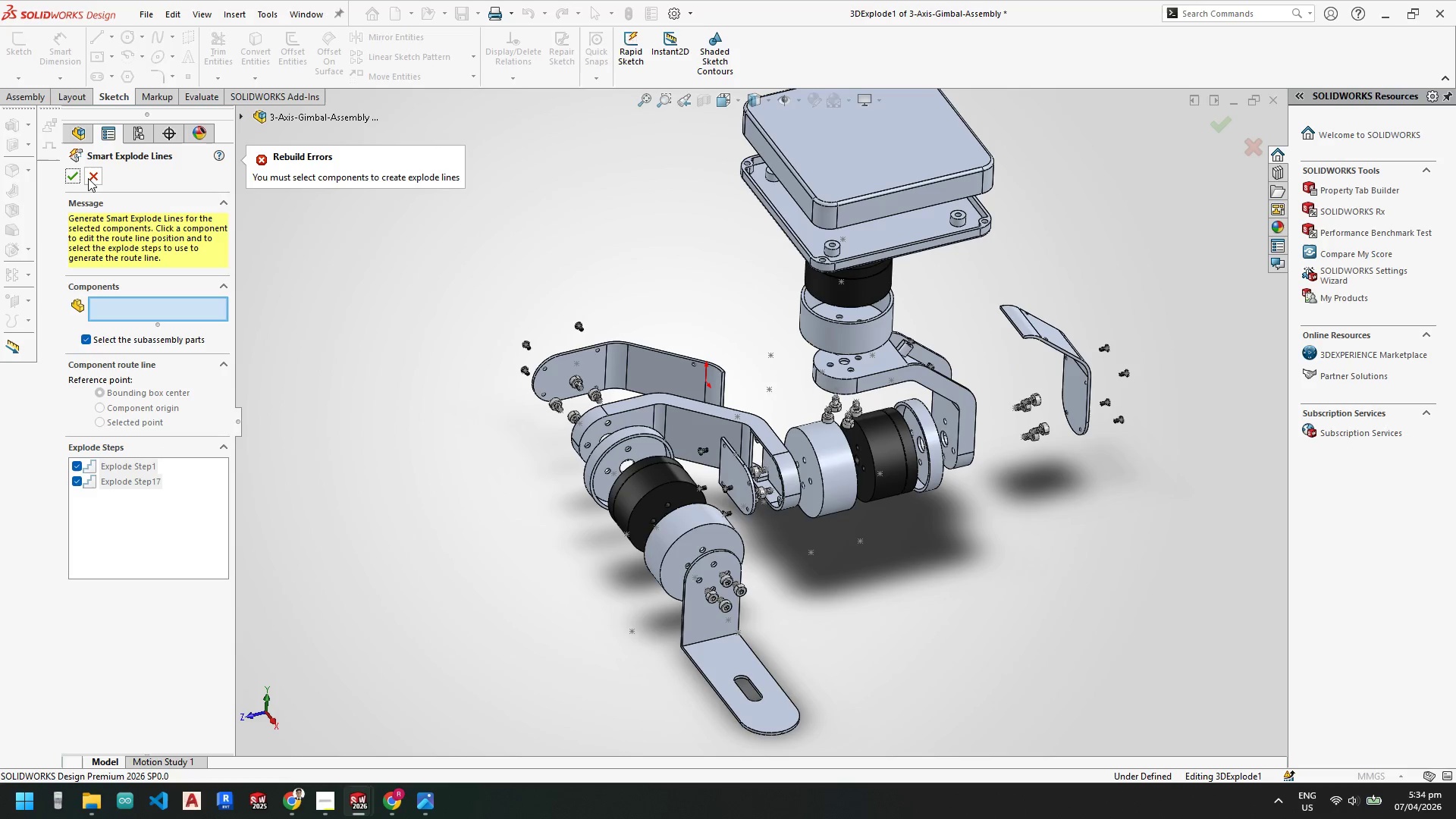 
left_click([96, 177])
 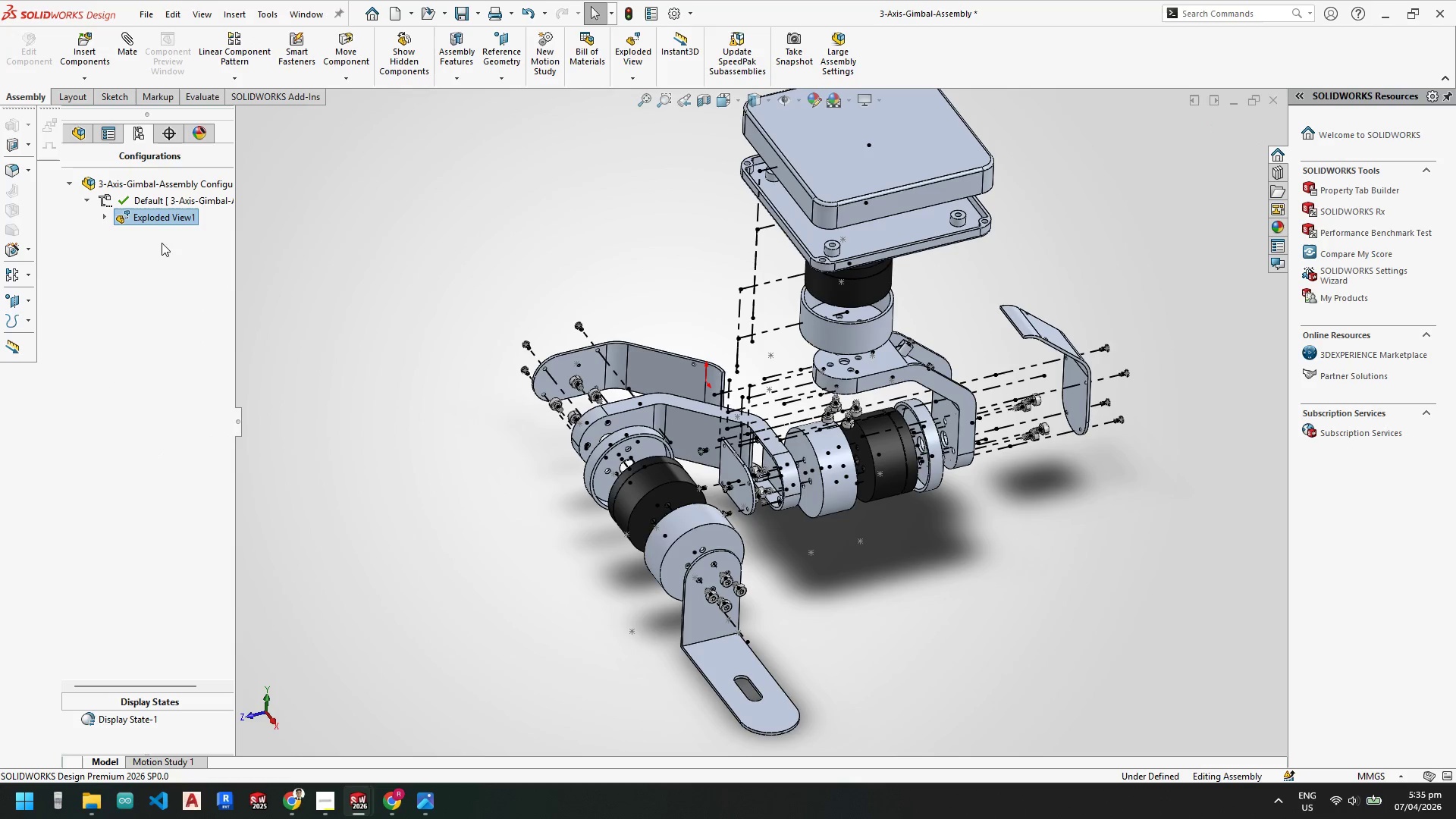 
right_click([165, 221])
 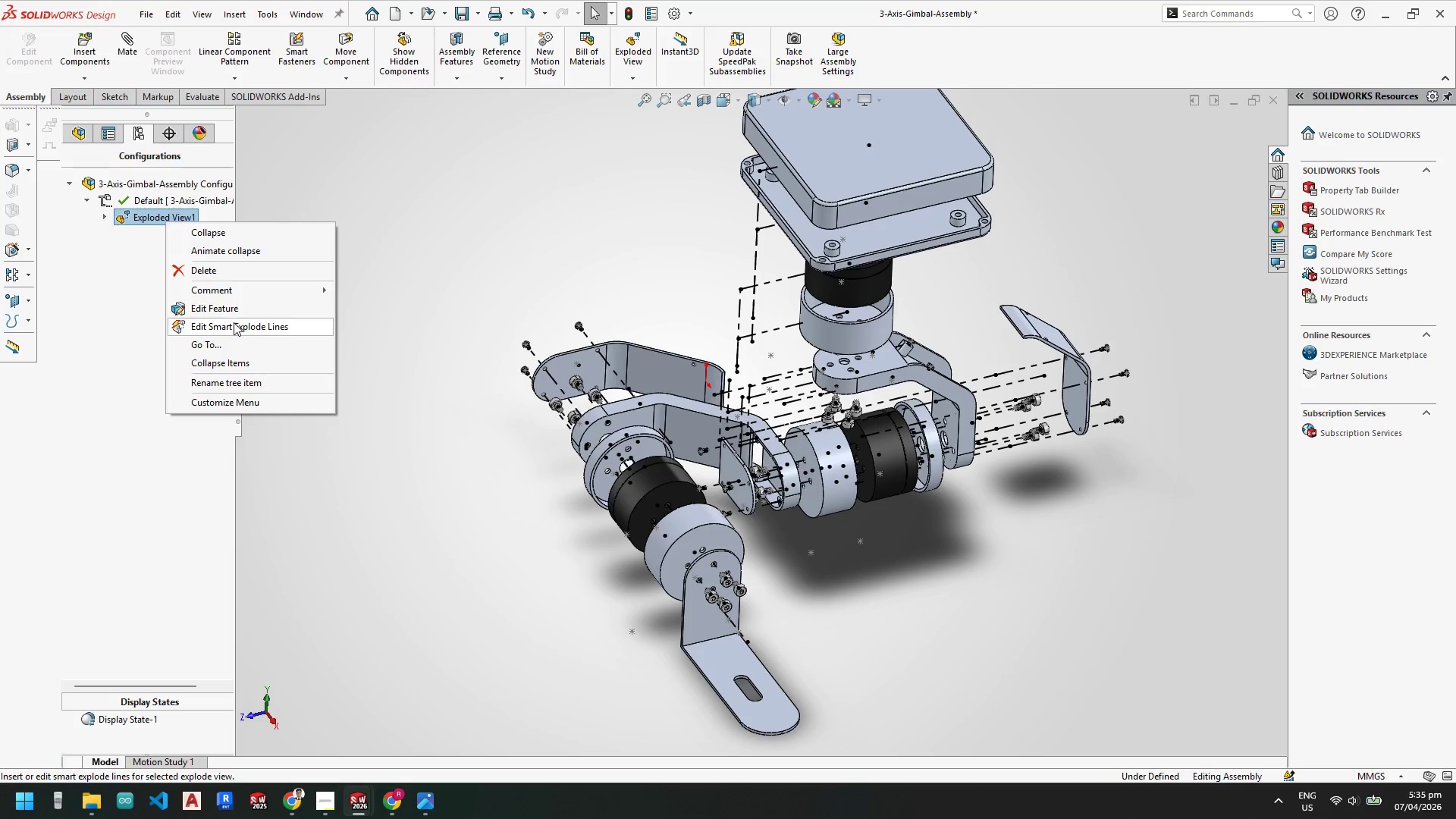 
left_click([234, 322])
 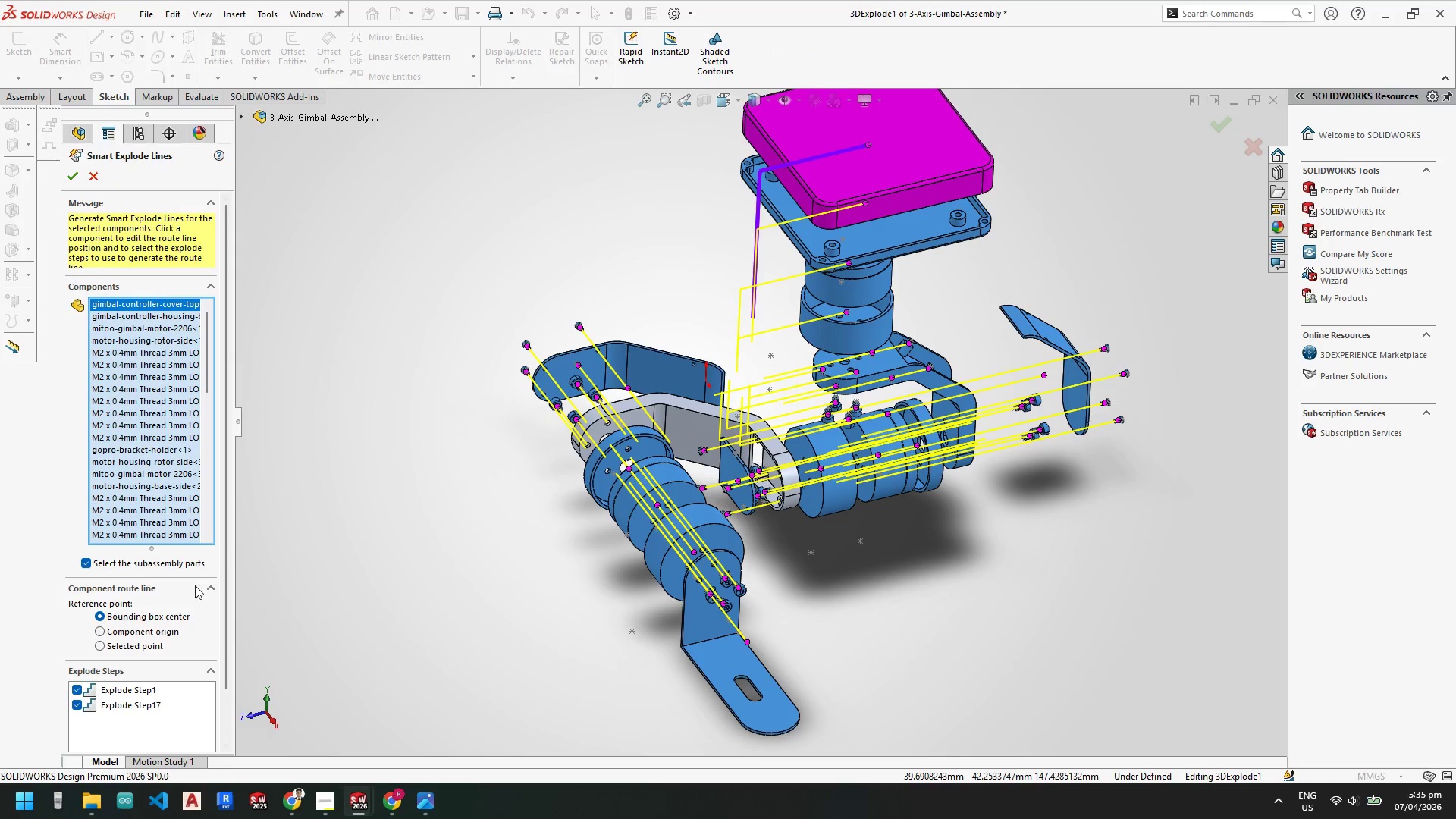 
scroll: coordinate [180, 645], scroll_direction: down, amount: 4.0
 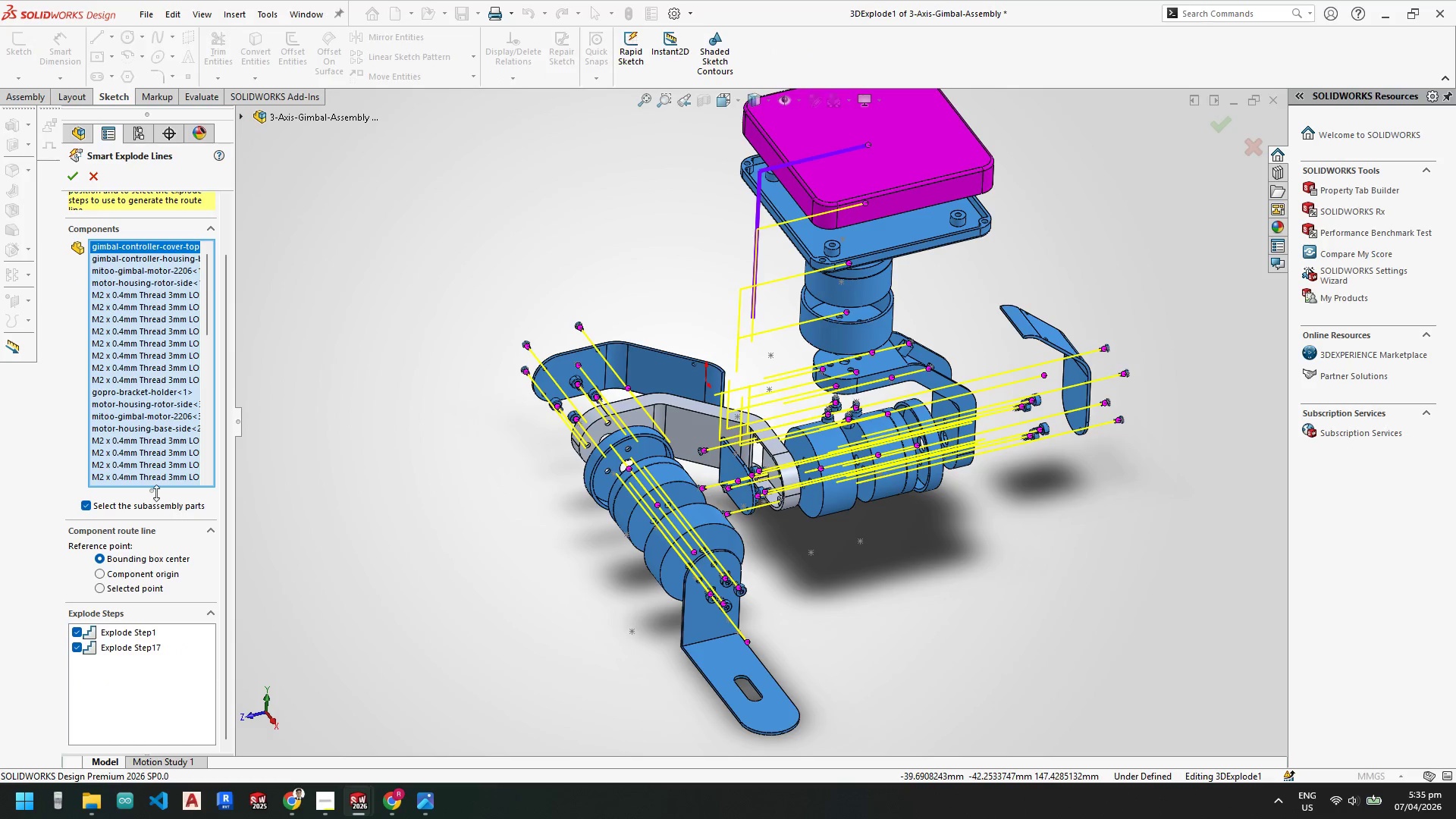 
scroll: coordinate [127, 312], scroll_direction: up, amount: 5.0
 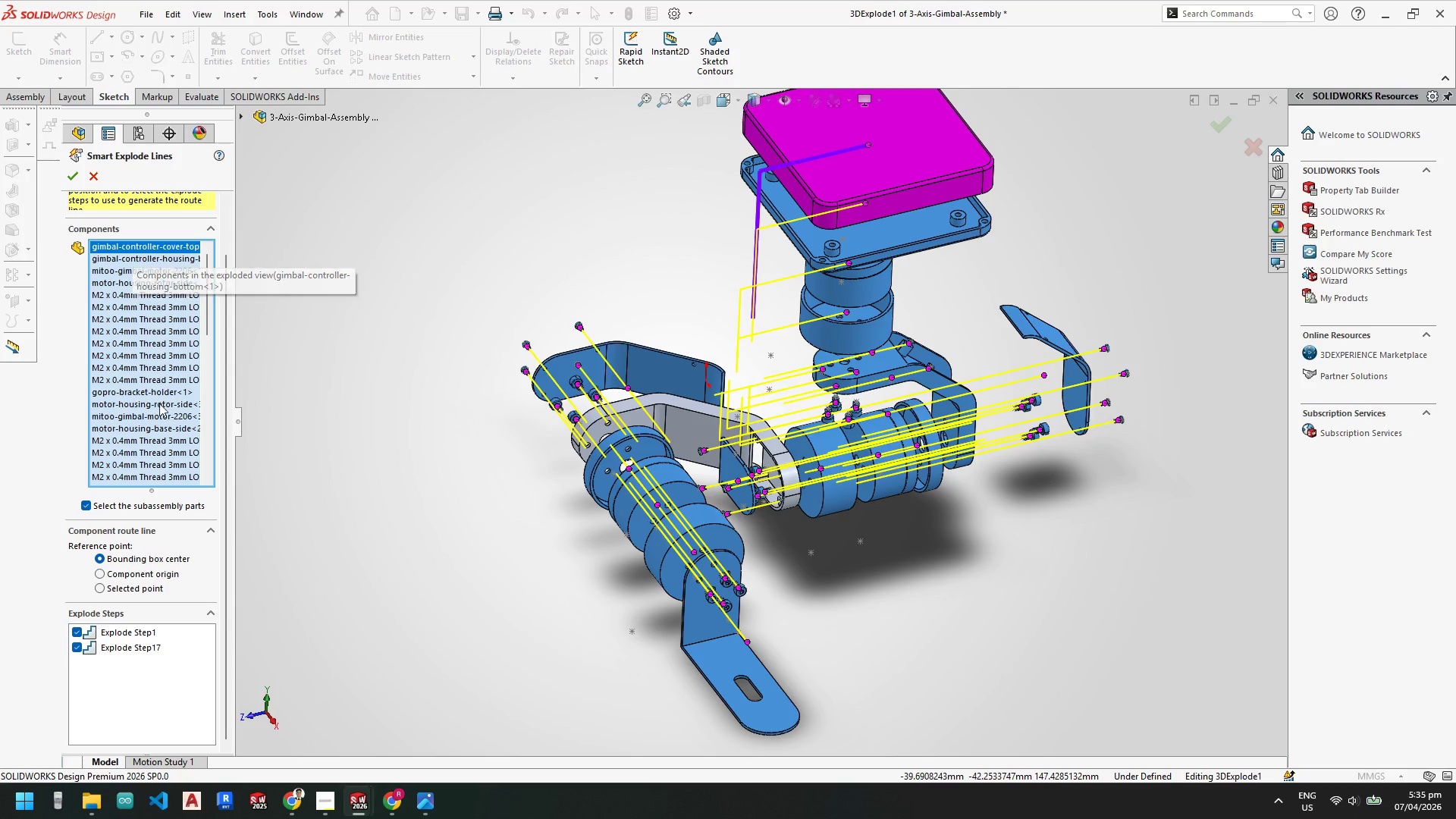 
hold_key(key=ShiftLeft, duration=0.53)
 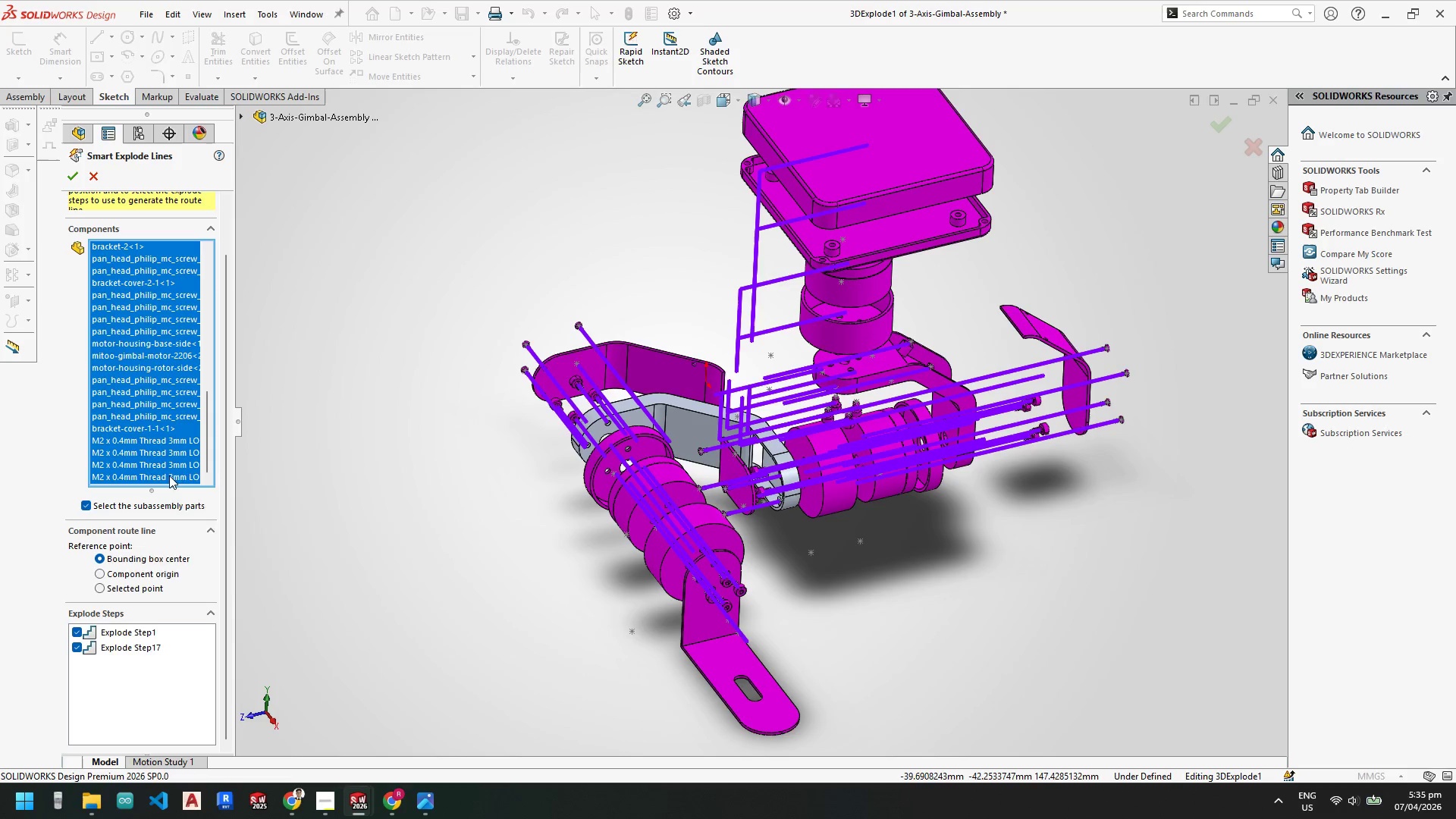 
scroll: coordinate [173, 447], scroll_direction: down, amount: 18.0
 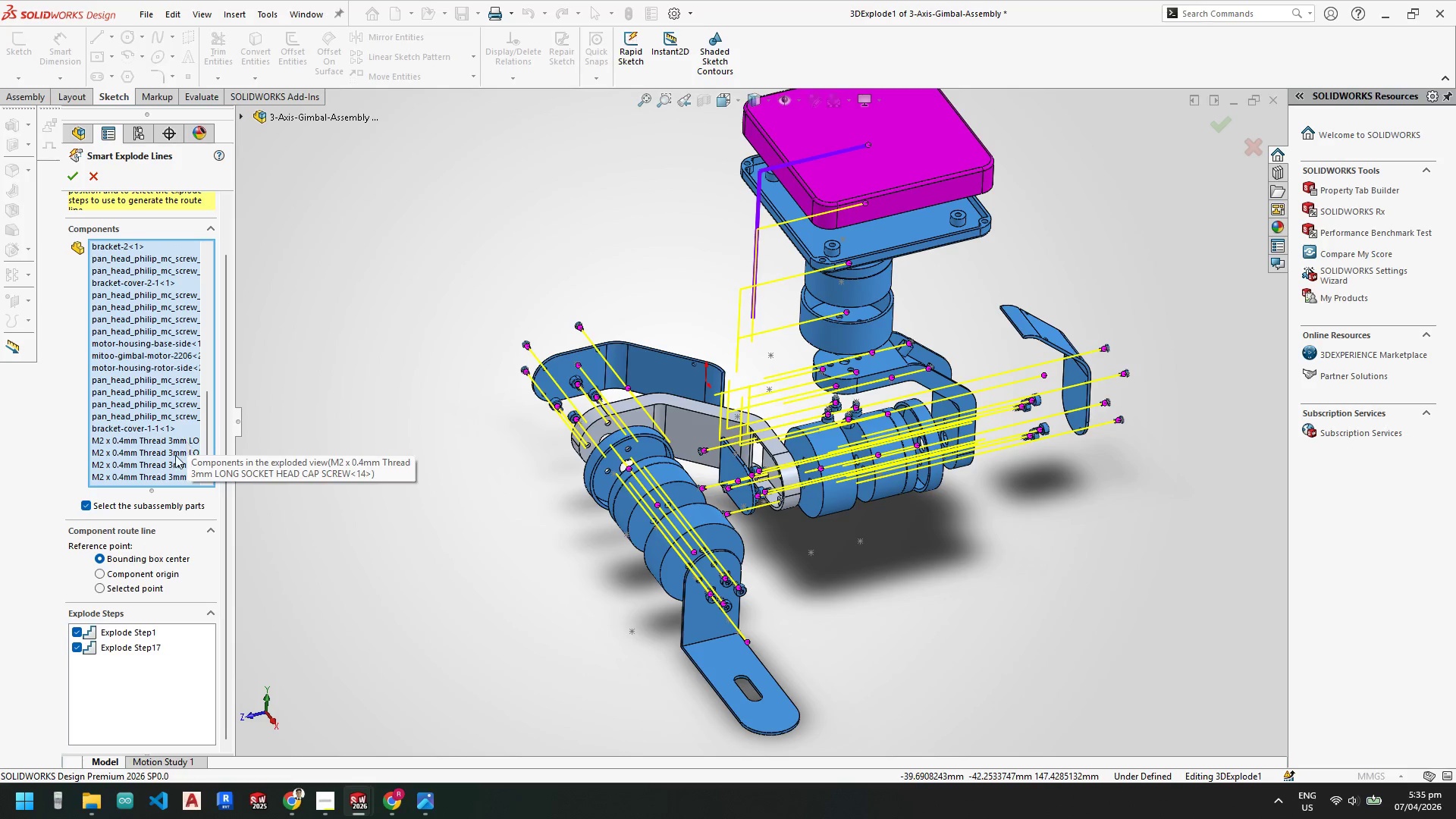 
left_click([165, 475])
 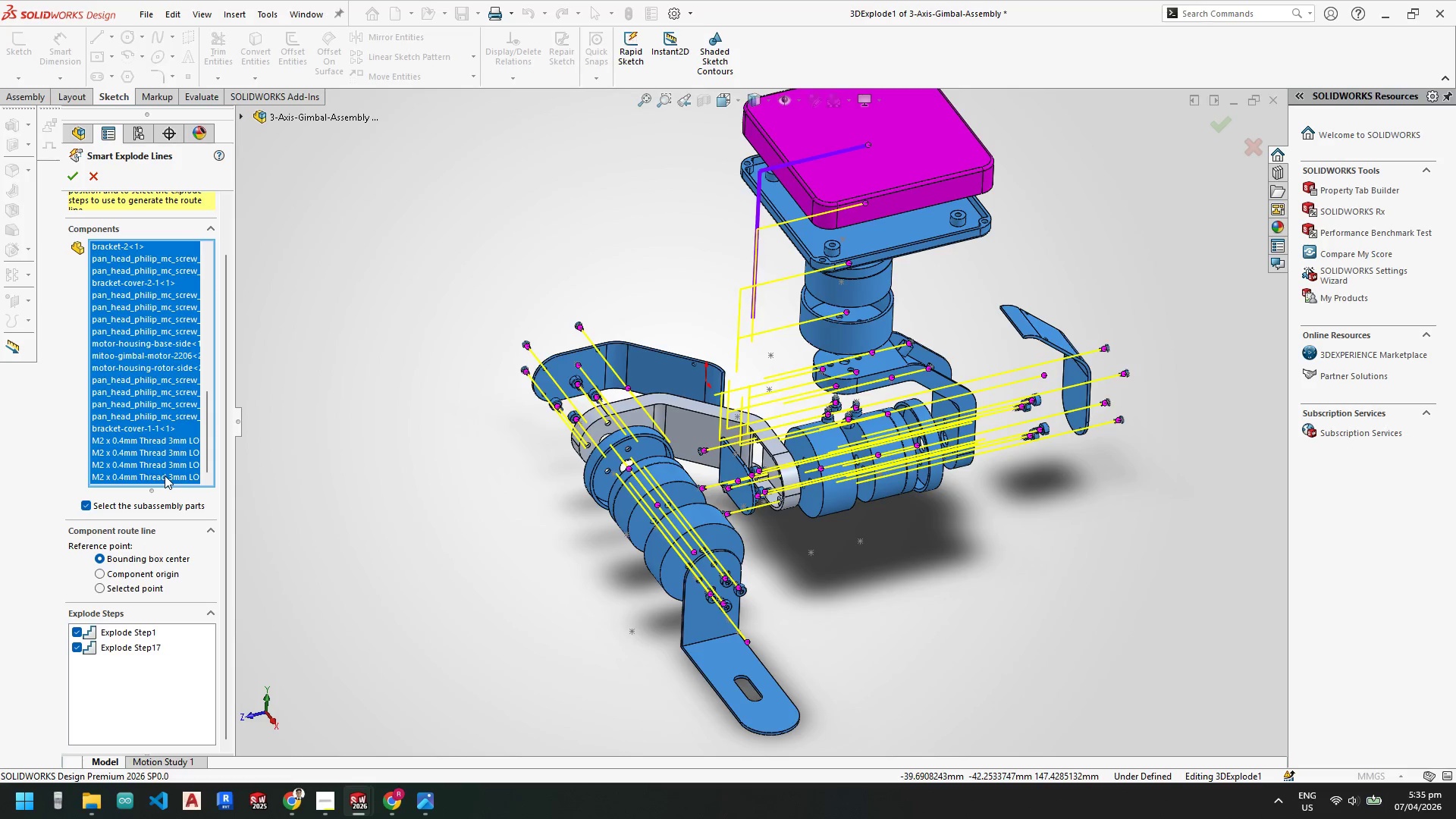 
right_click([165, 475])
 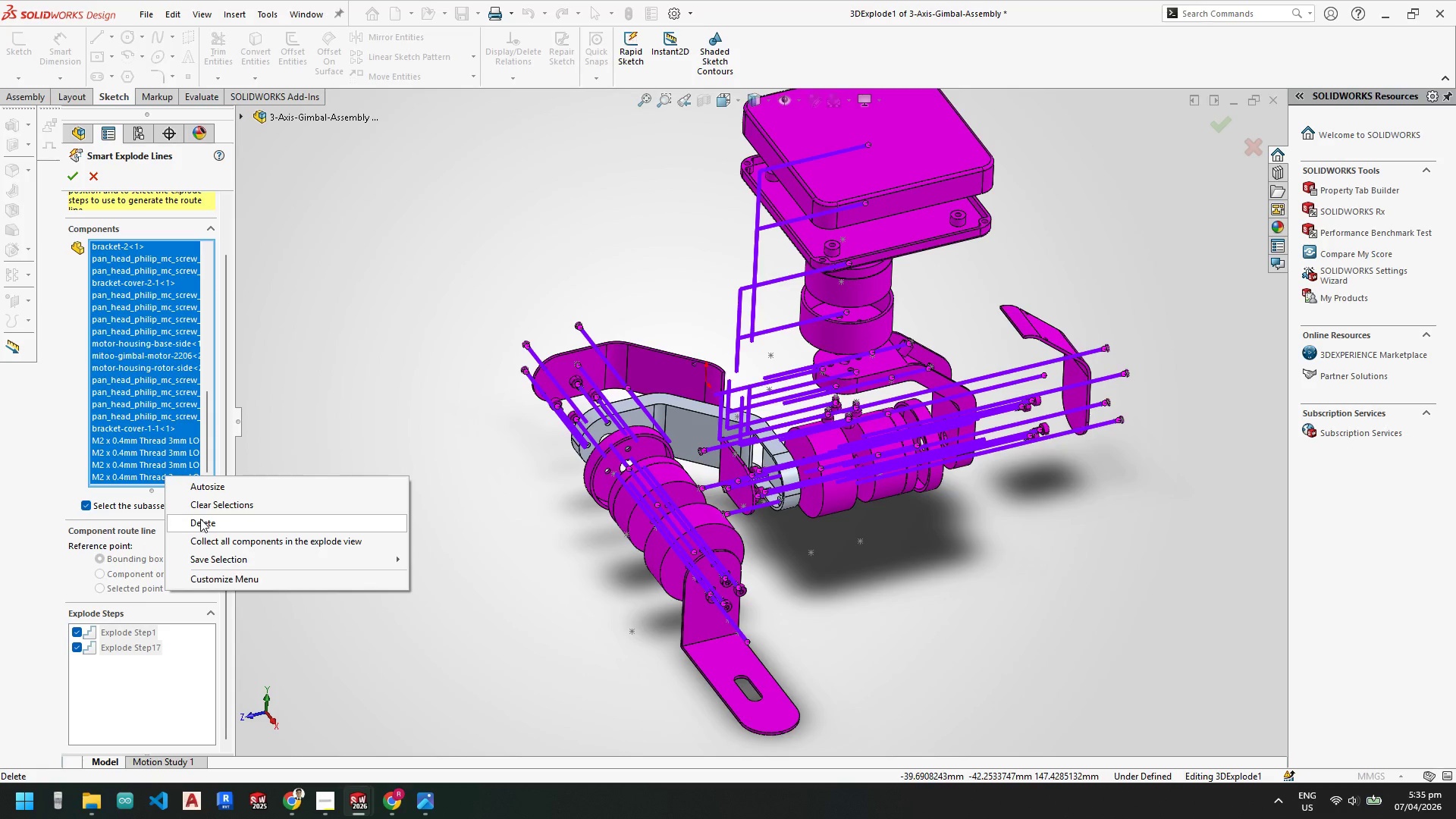 
left_click([200, 519])
 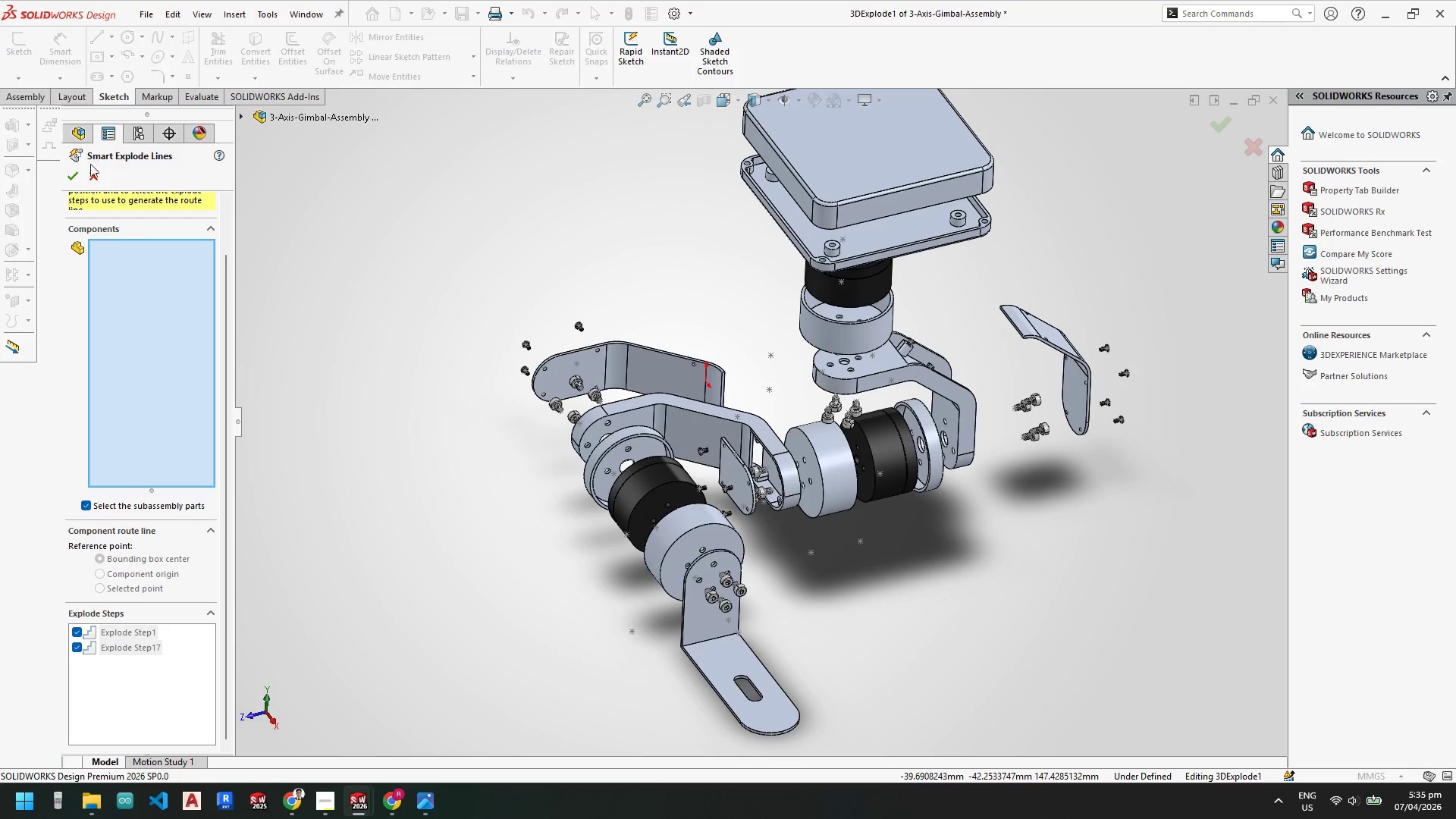 
scroll: coordinate [145, 297], scroll_direction: up, amount: 4.0
 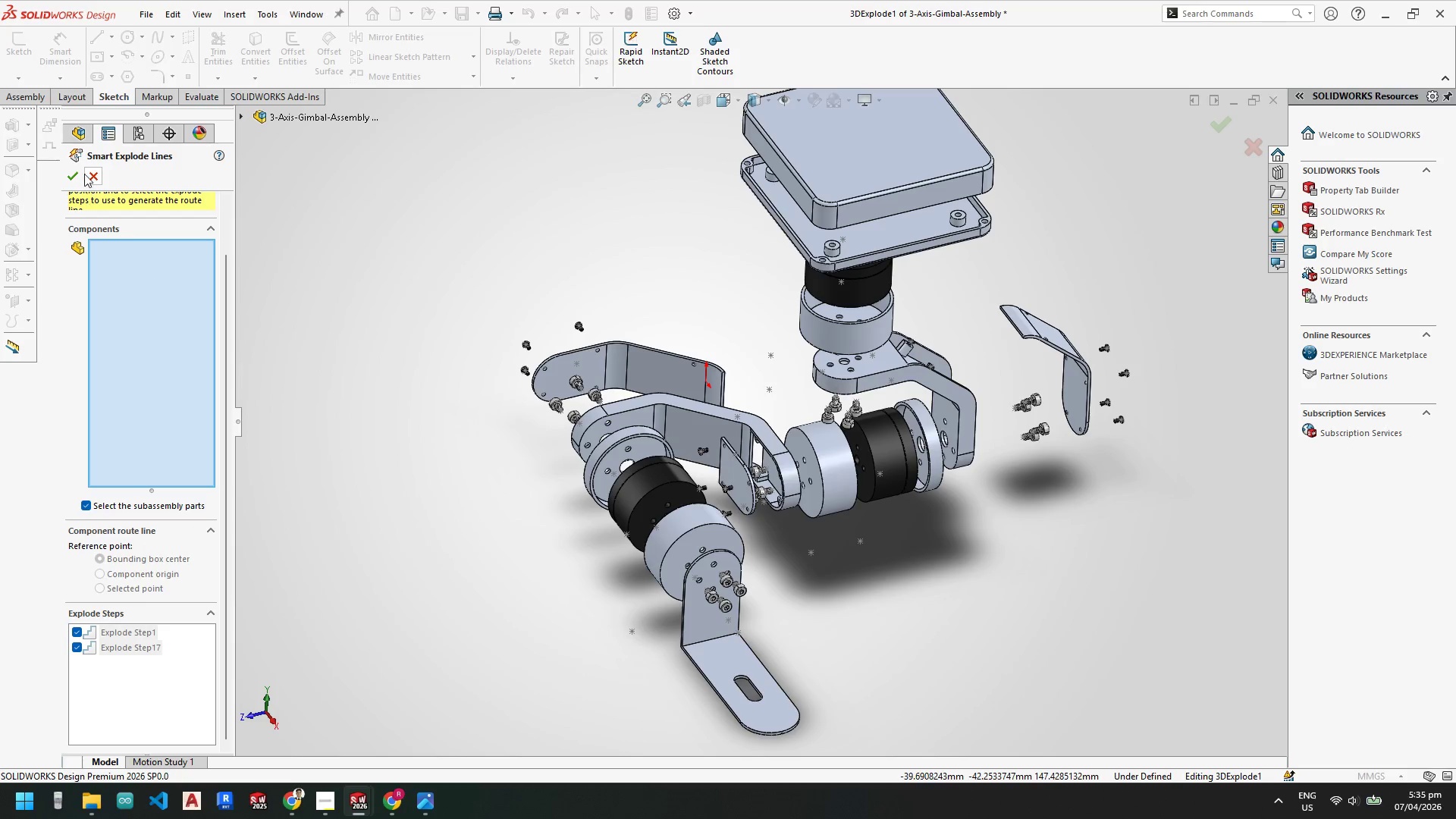 
left_click([76, 173])
 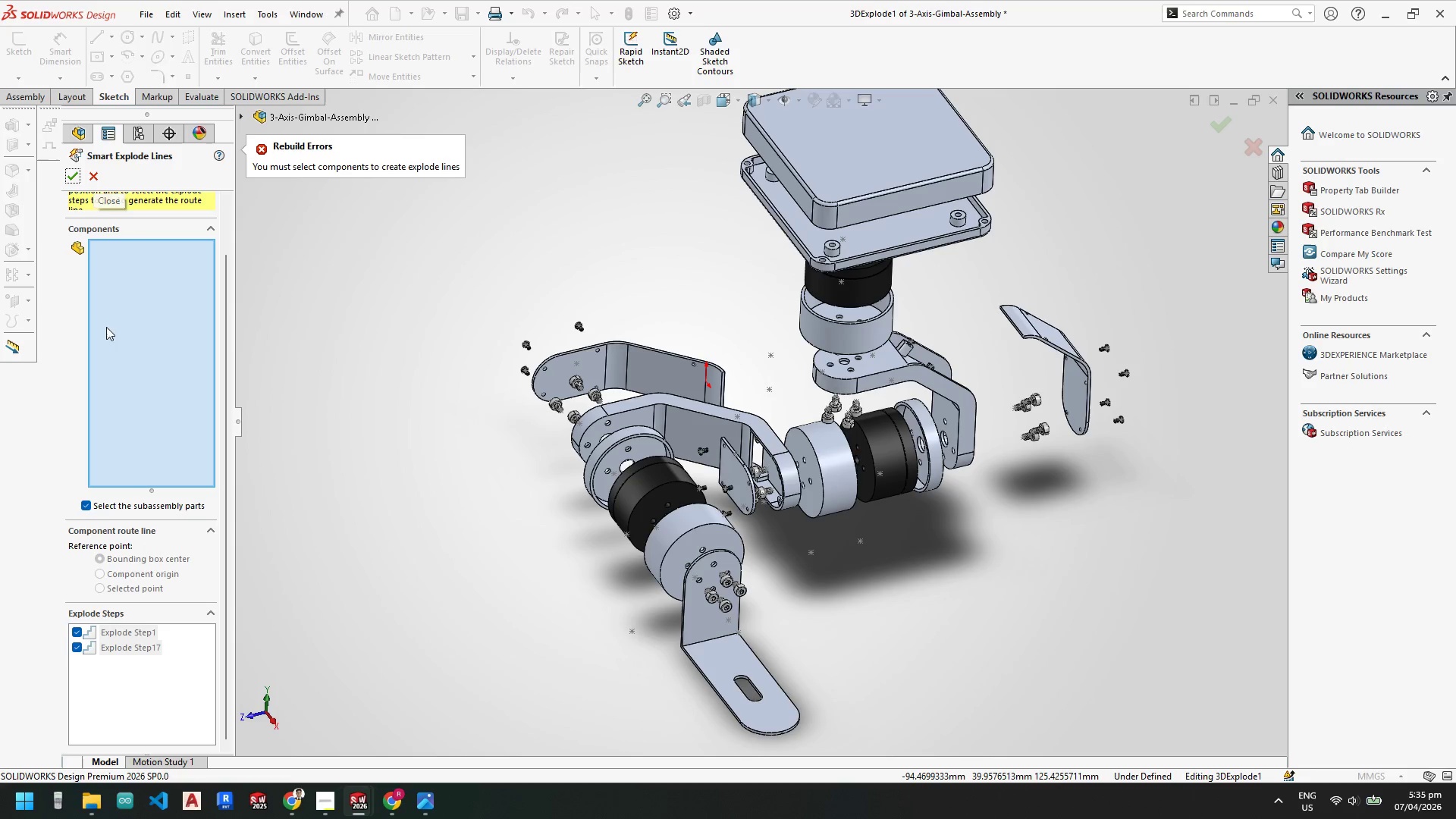 
wait(6.53)
 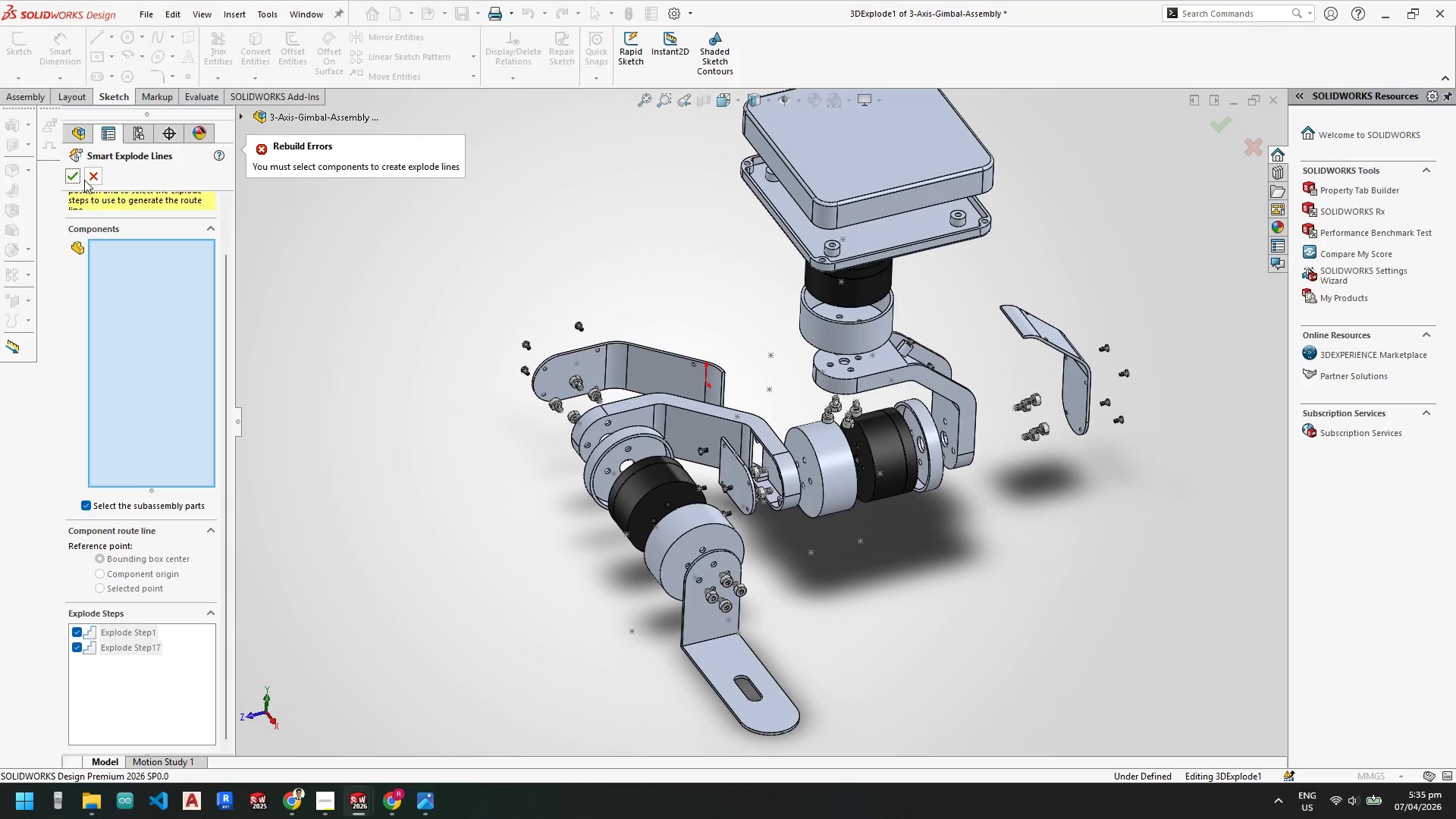 
left_click([89, 506])
 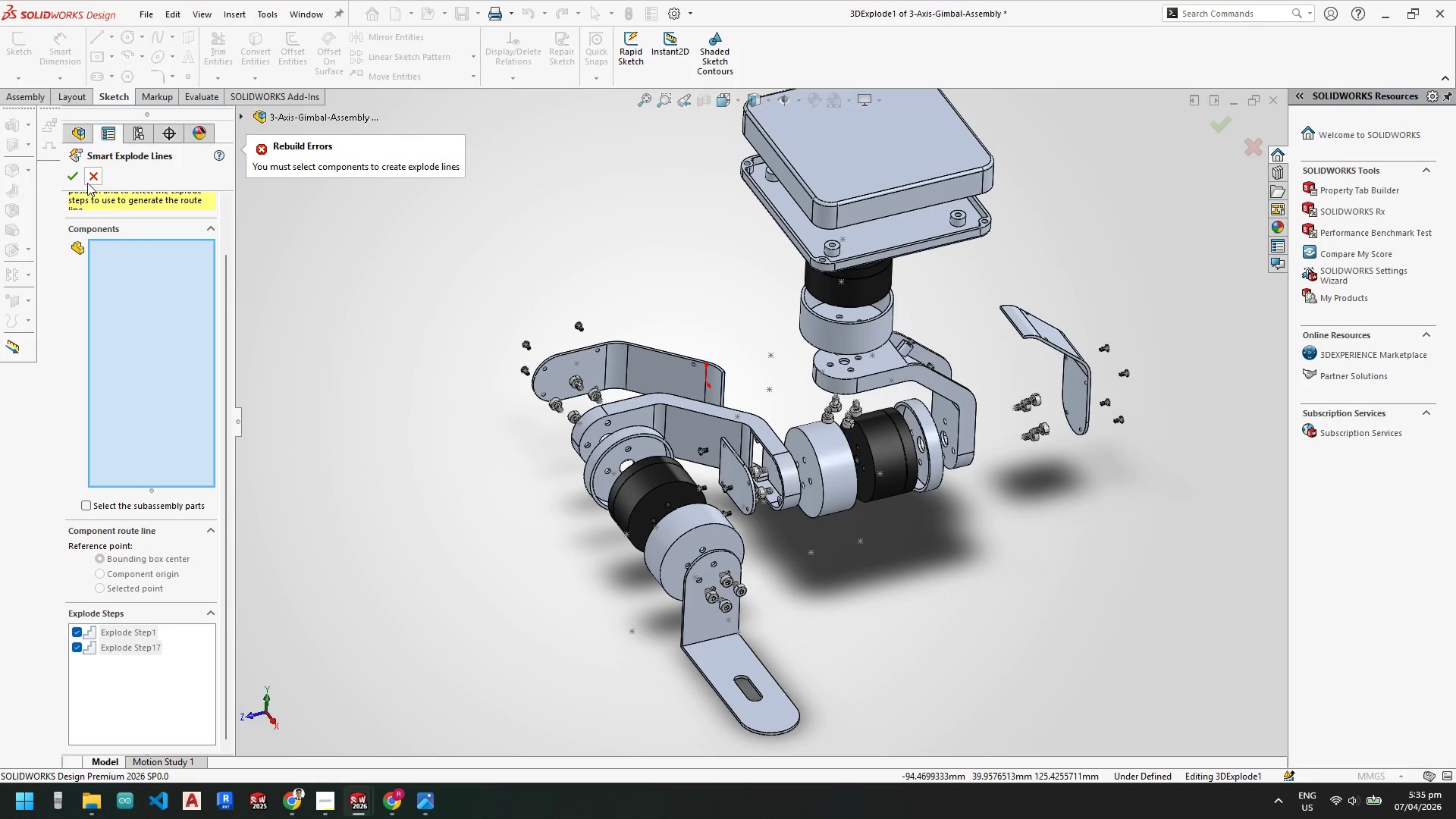 
left_click([75, 180])
 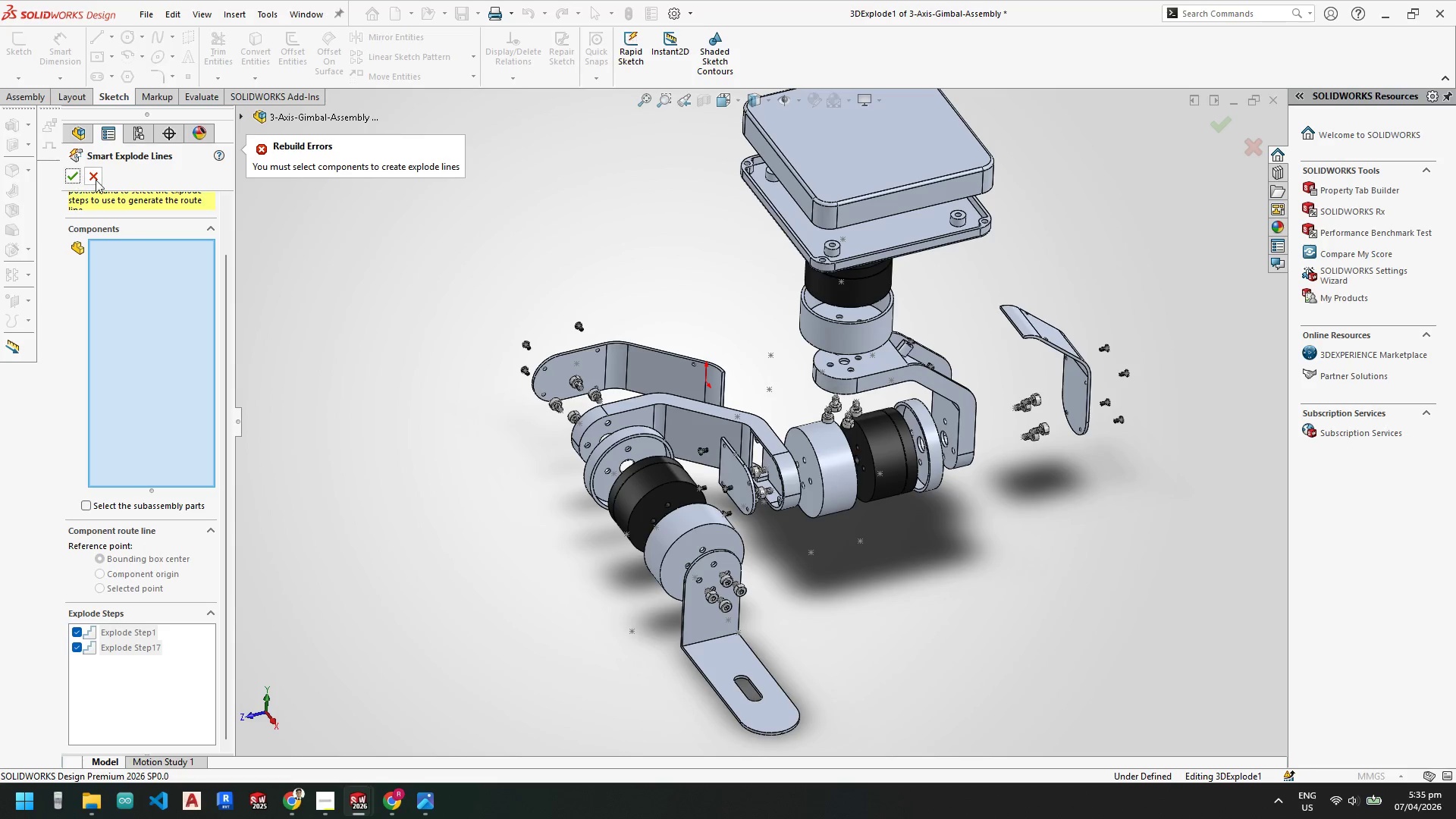 
left_click([97, 180])
 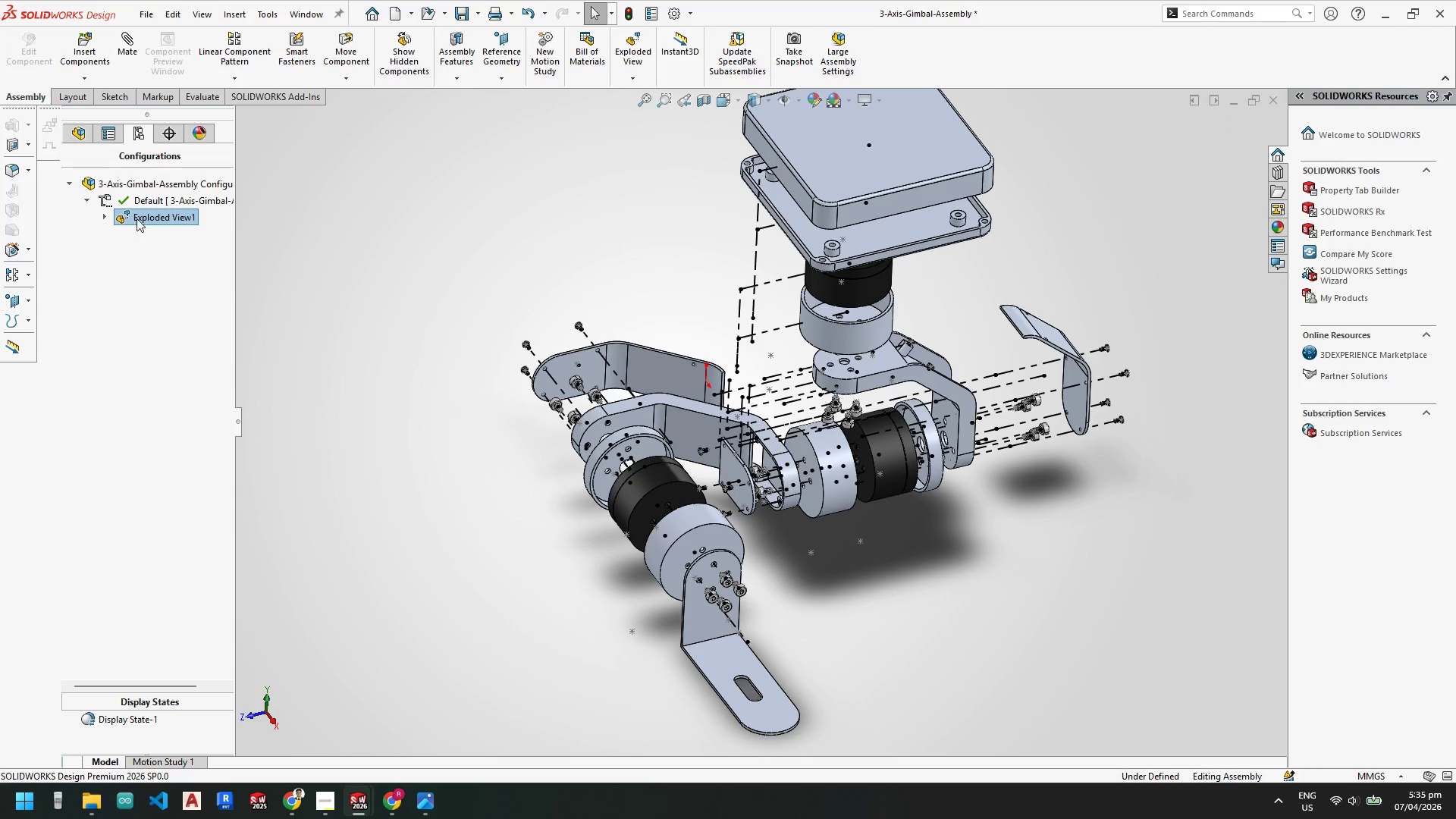 
left_click([104, 214])
 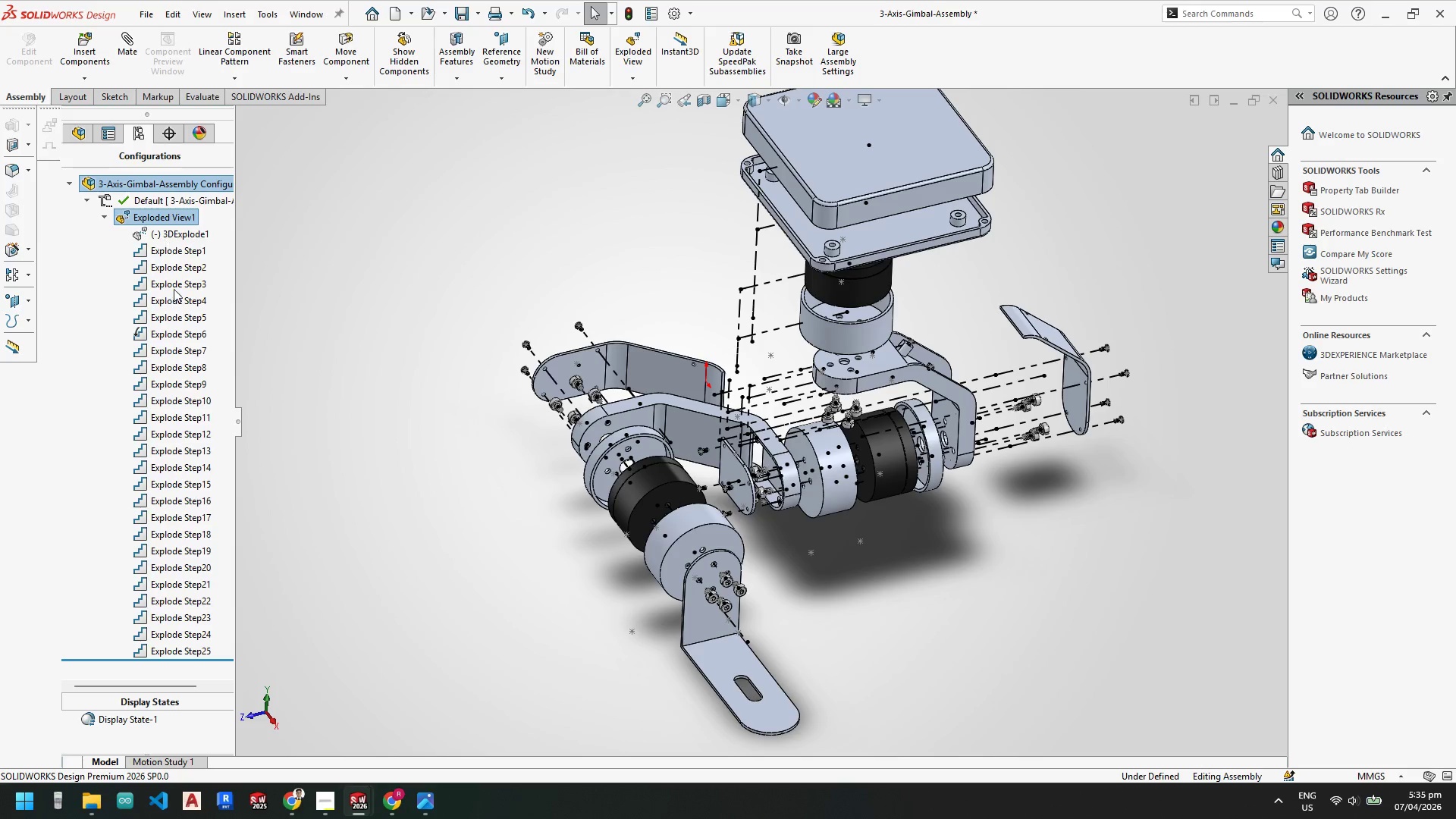 
scroll: coordinate [200, 463], scroll_direction: down, amount: 1.0
 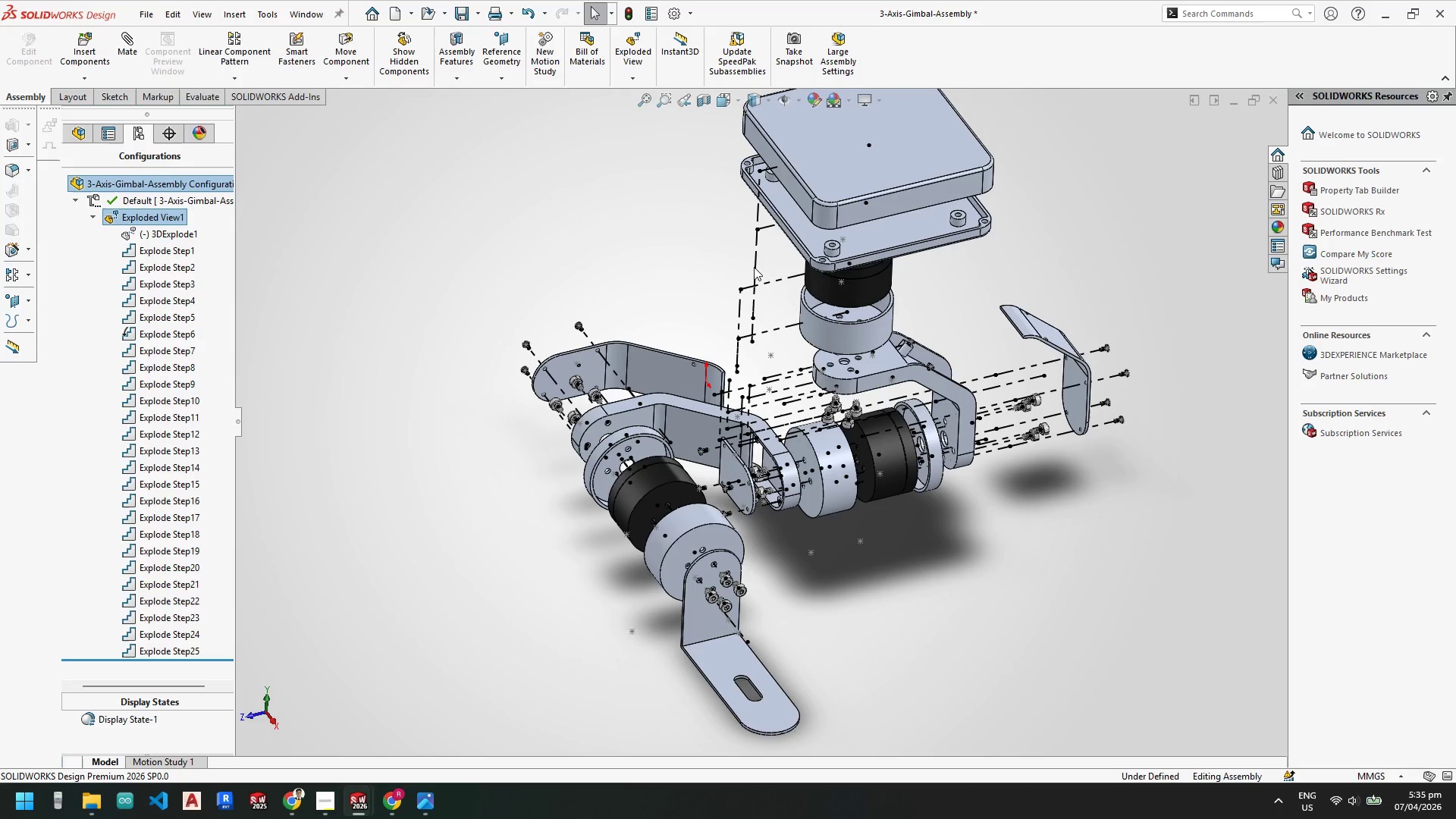 
left_click([756, 262])
 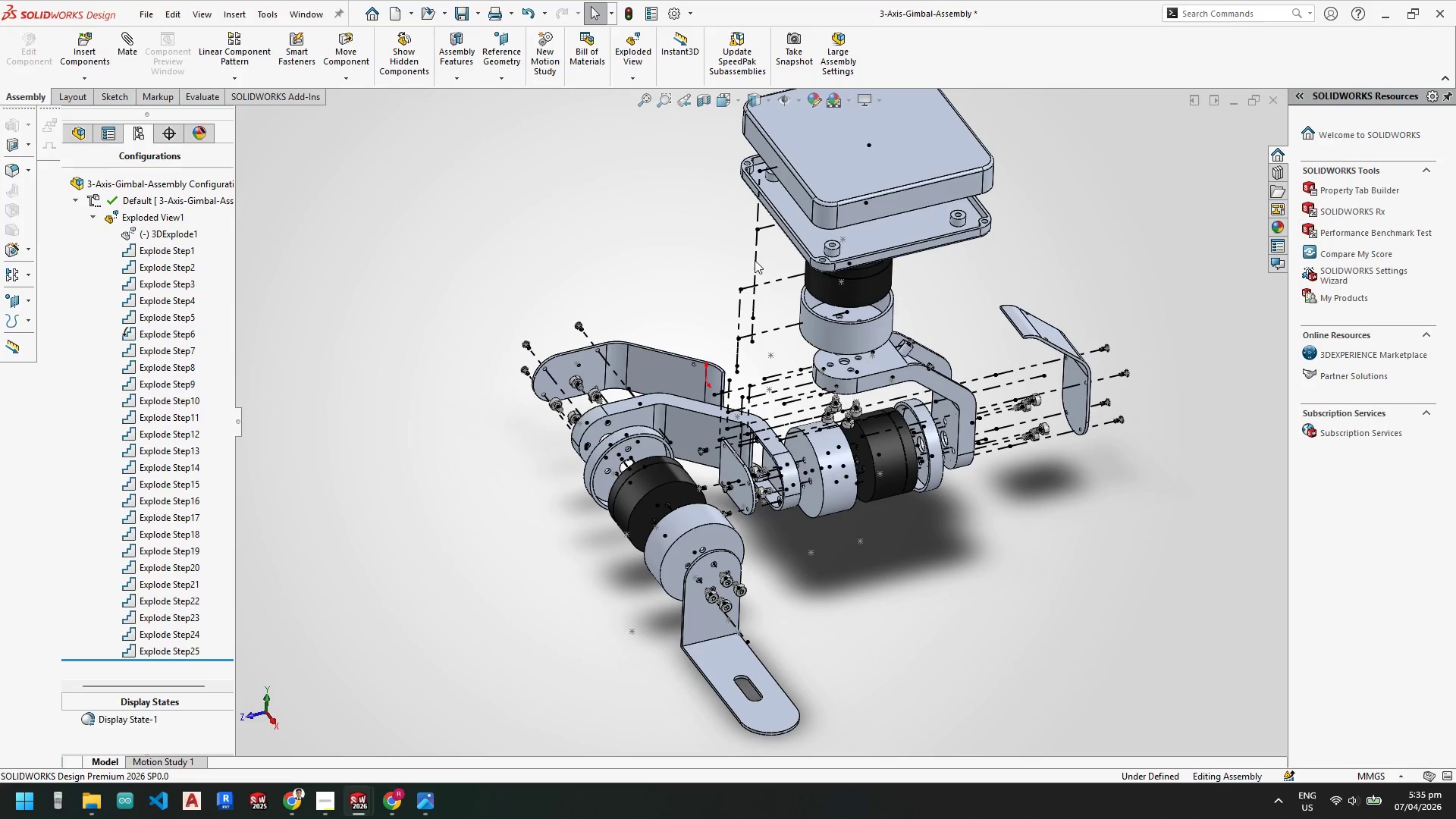 
left_click([754, 259])
 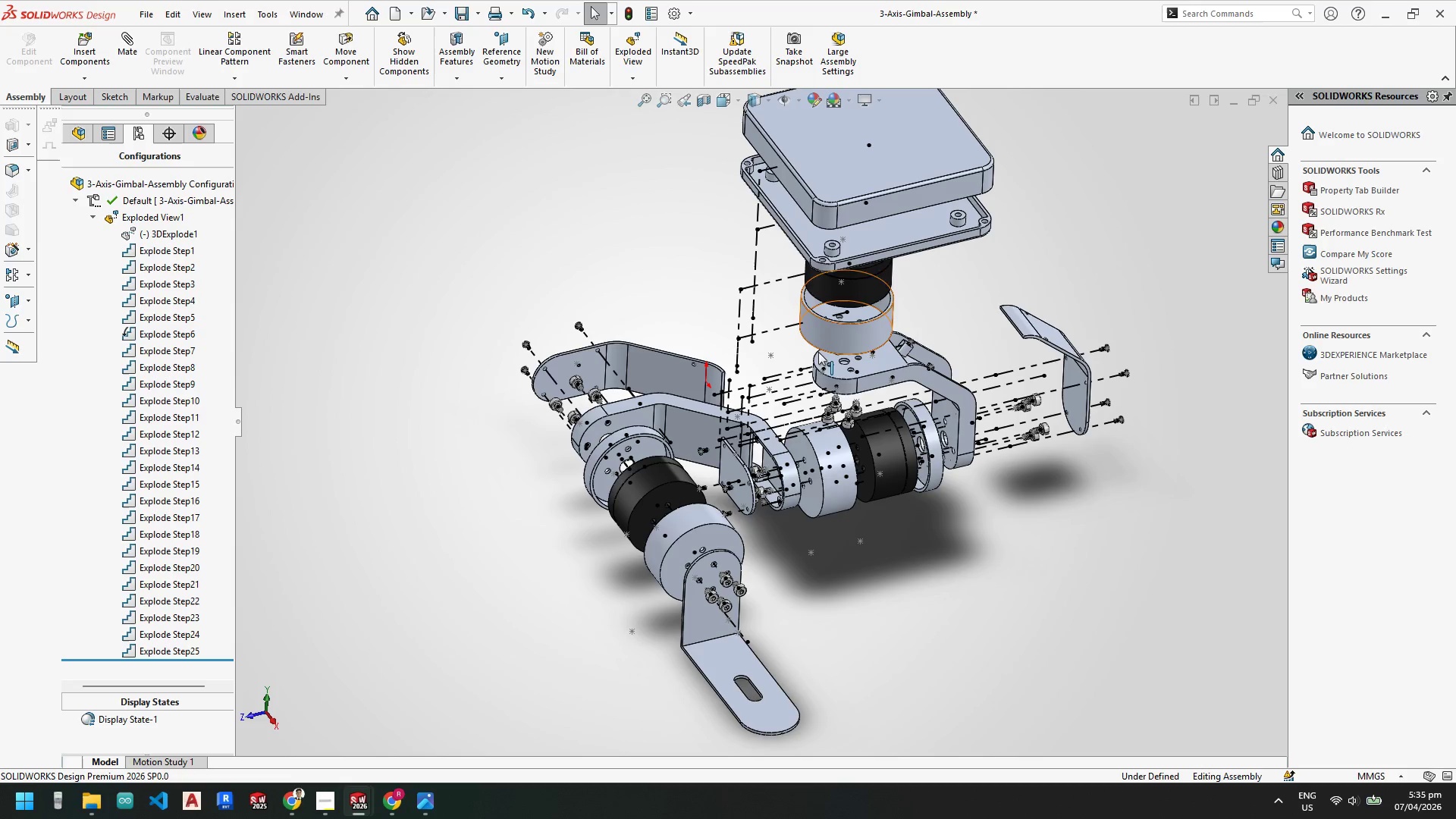 
scroll: coordinate [90, 214], scroll_direction: up, amount: 5.0
 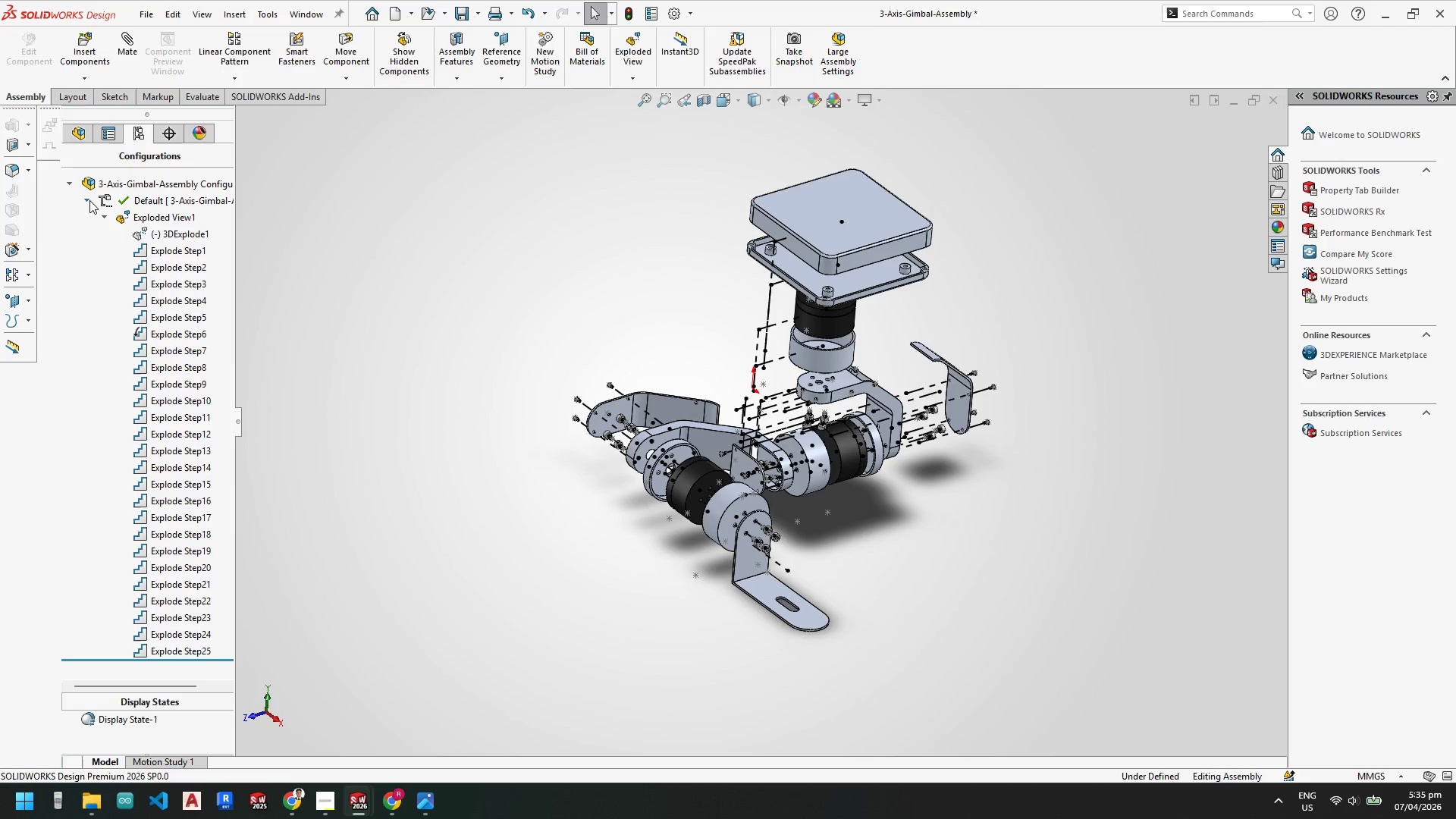 
left_click([86, 202])
 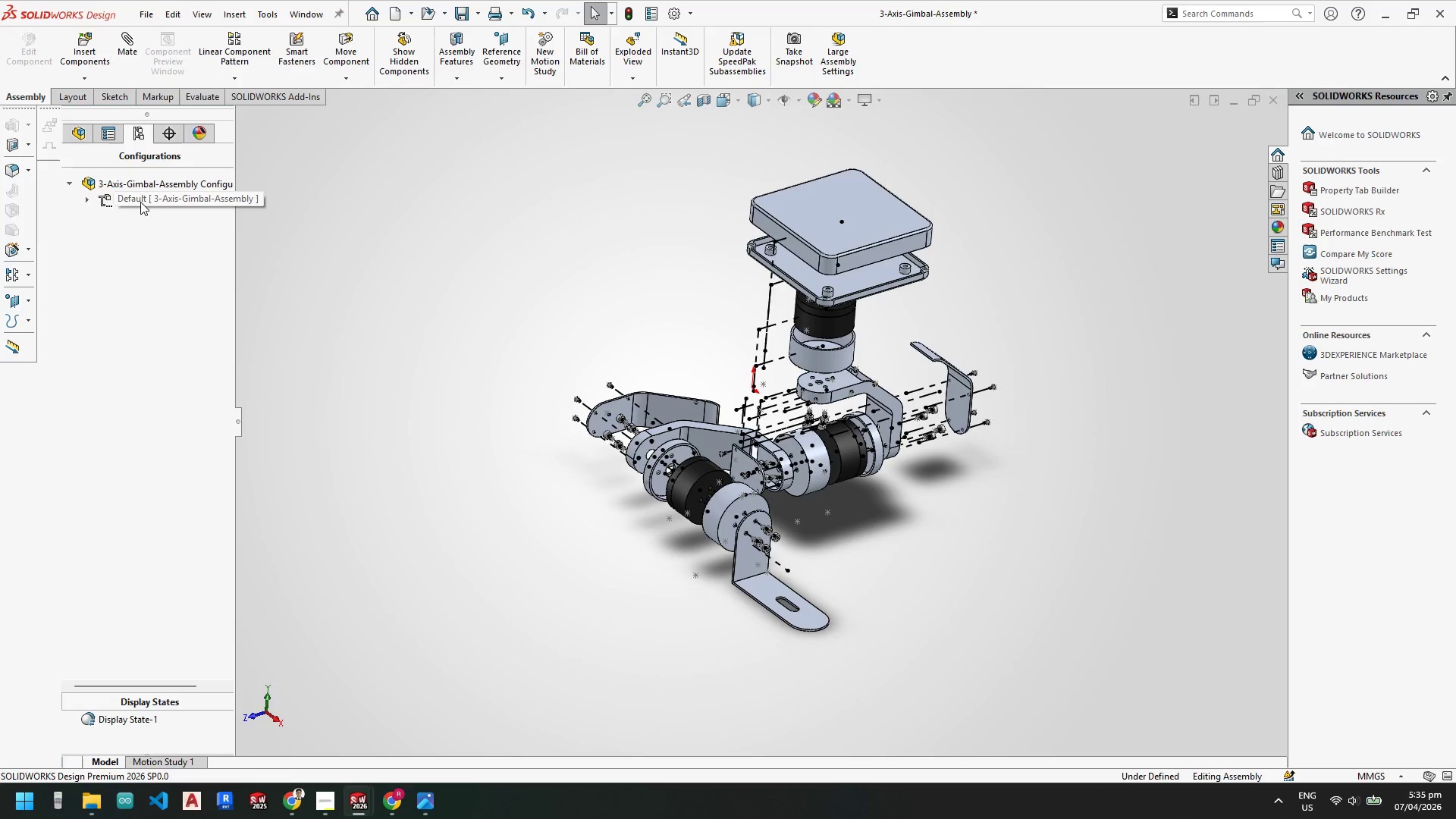 
left_click([155, 202])
 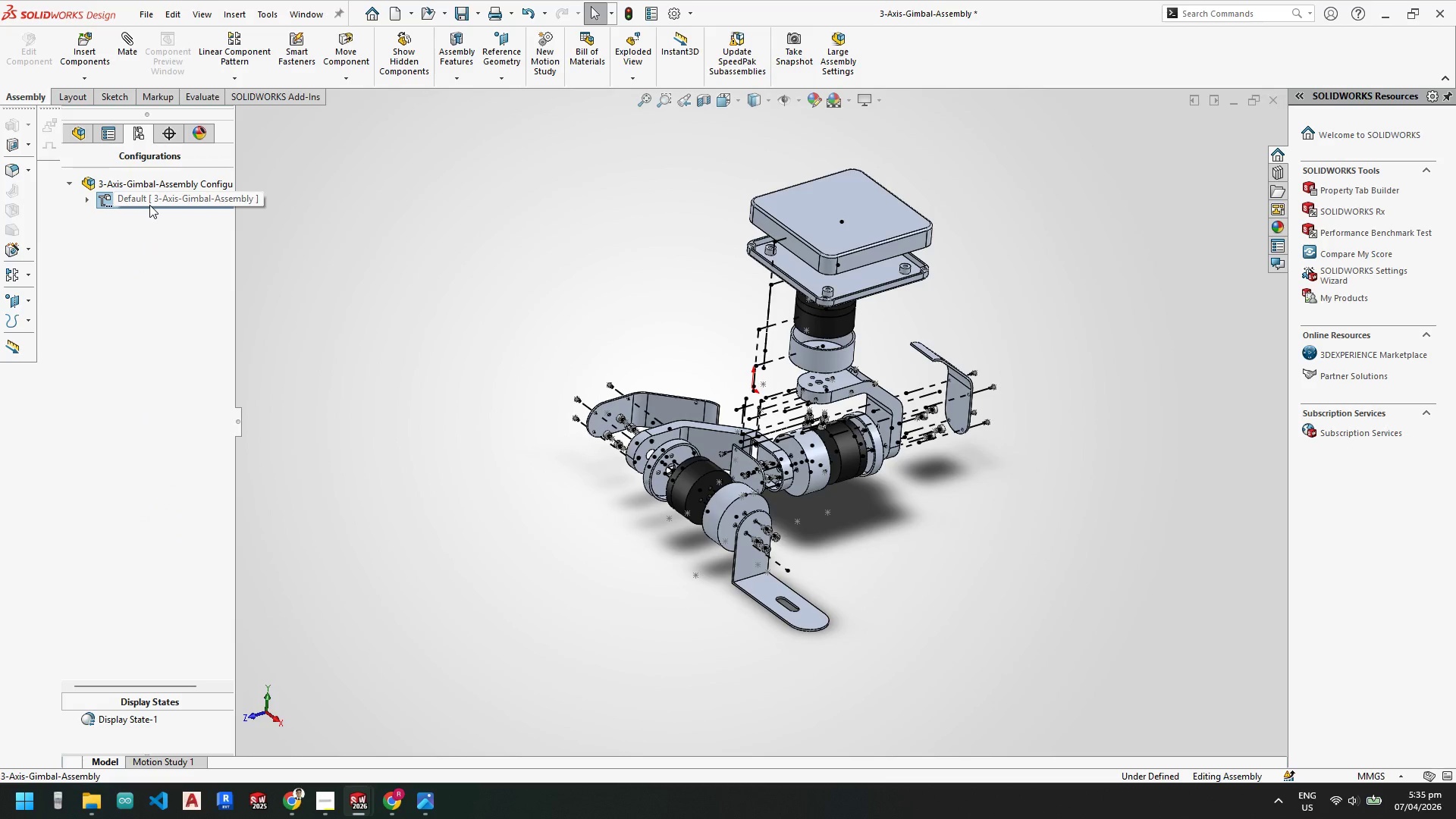 
wait(13.98)
 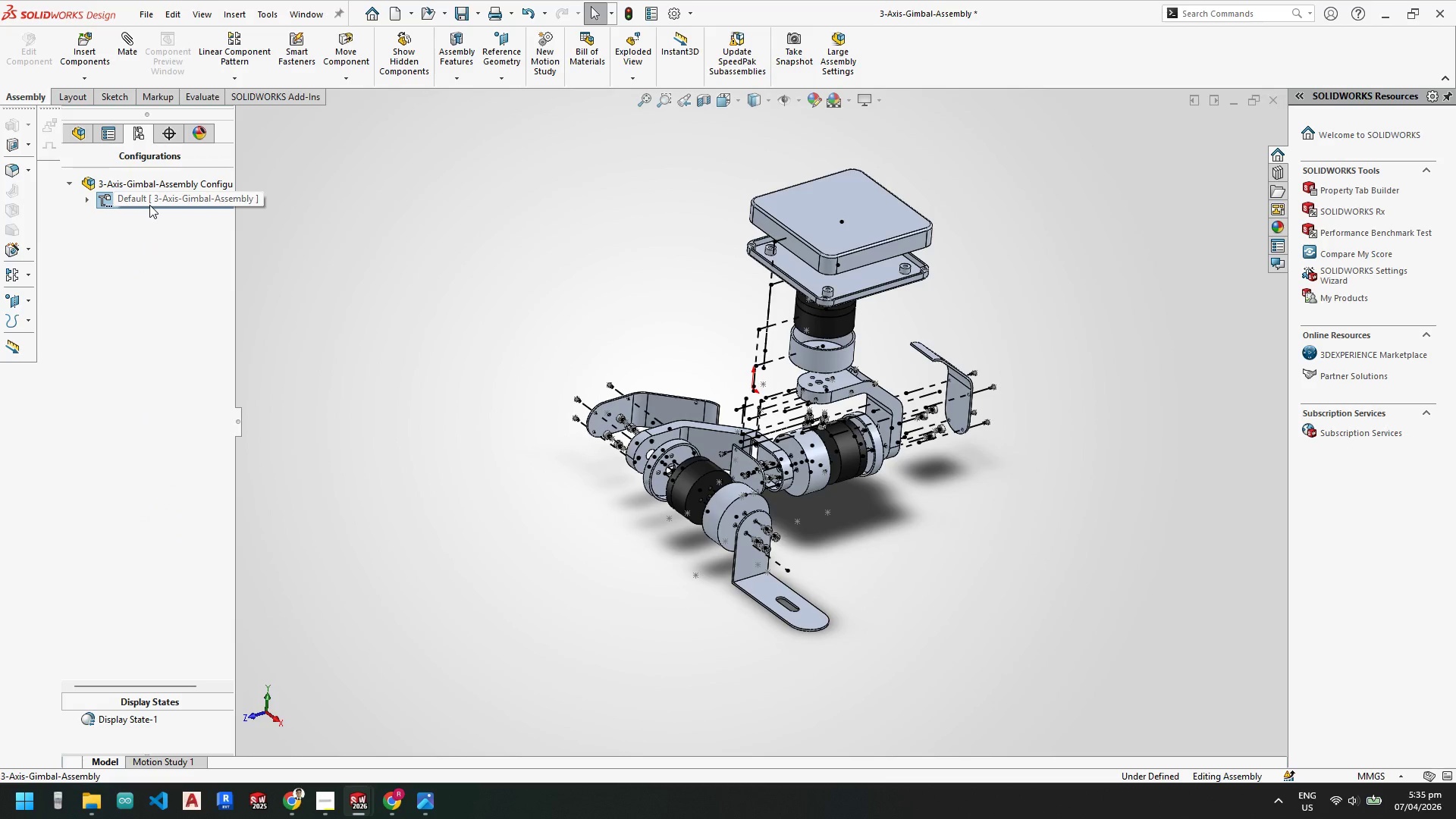 
left_click([359, 806])
 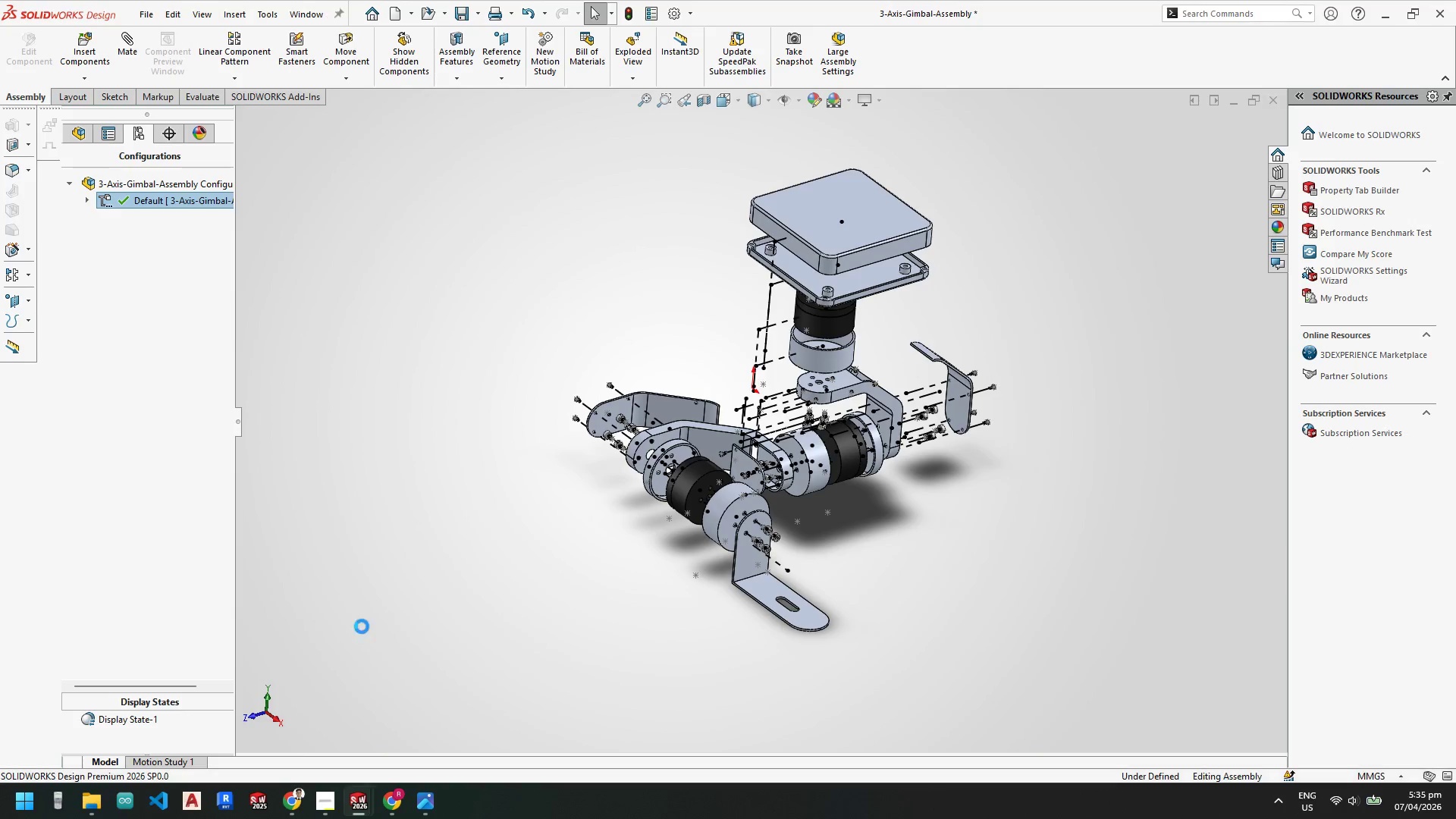 
right_click([124, 199])
 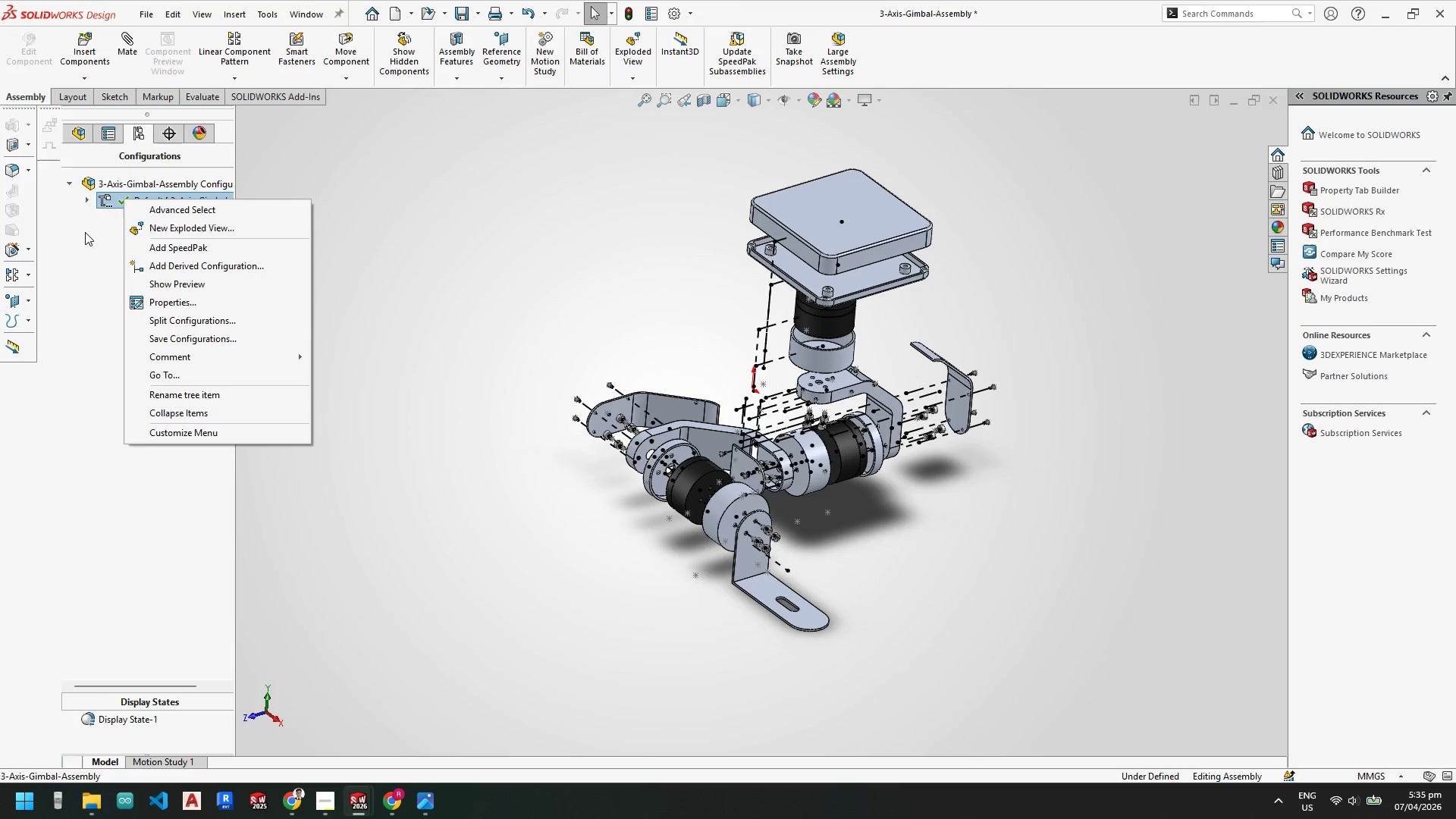 
left_click([104, 237])
 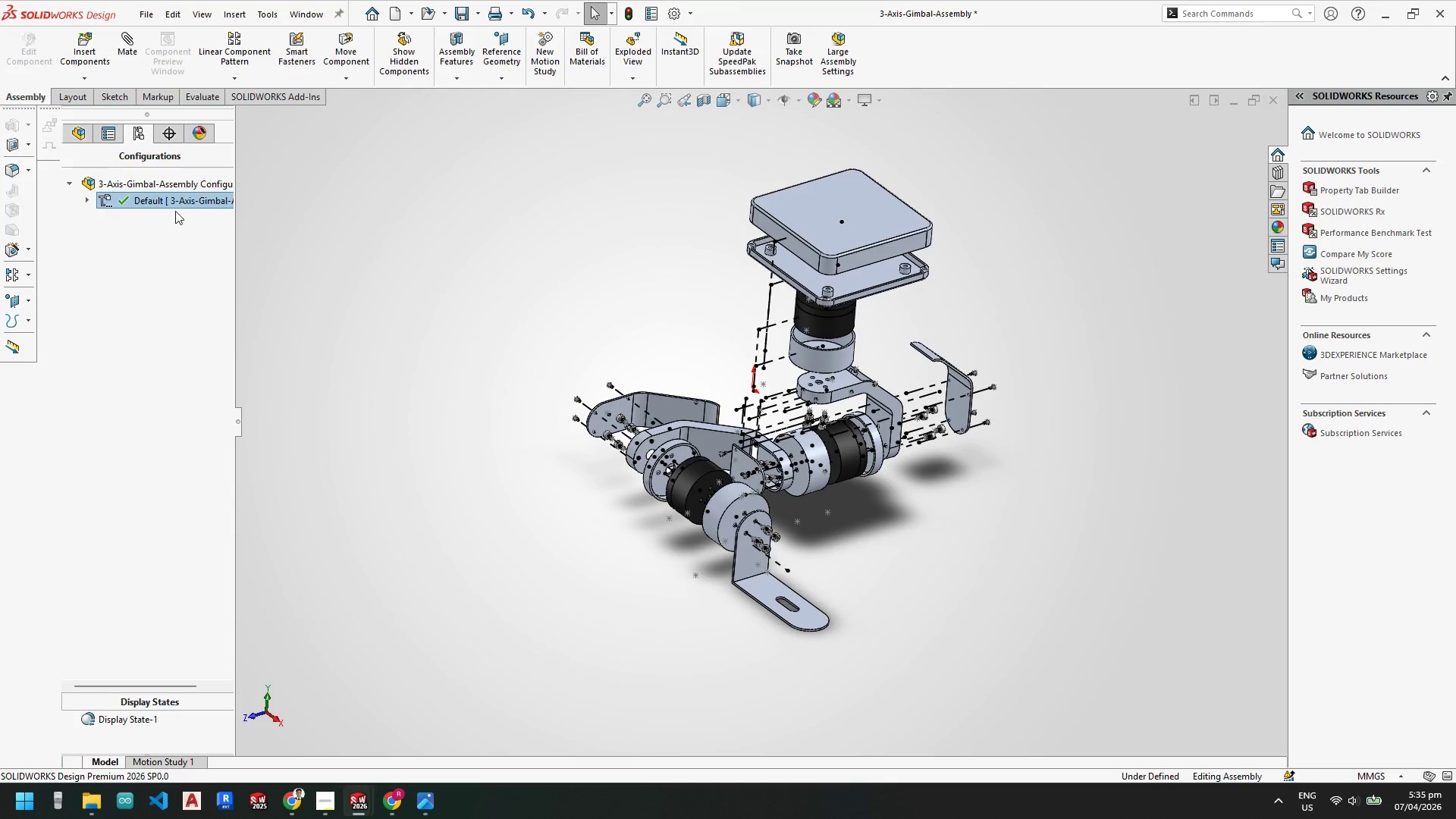 
right_click([178, 206])
 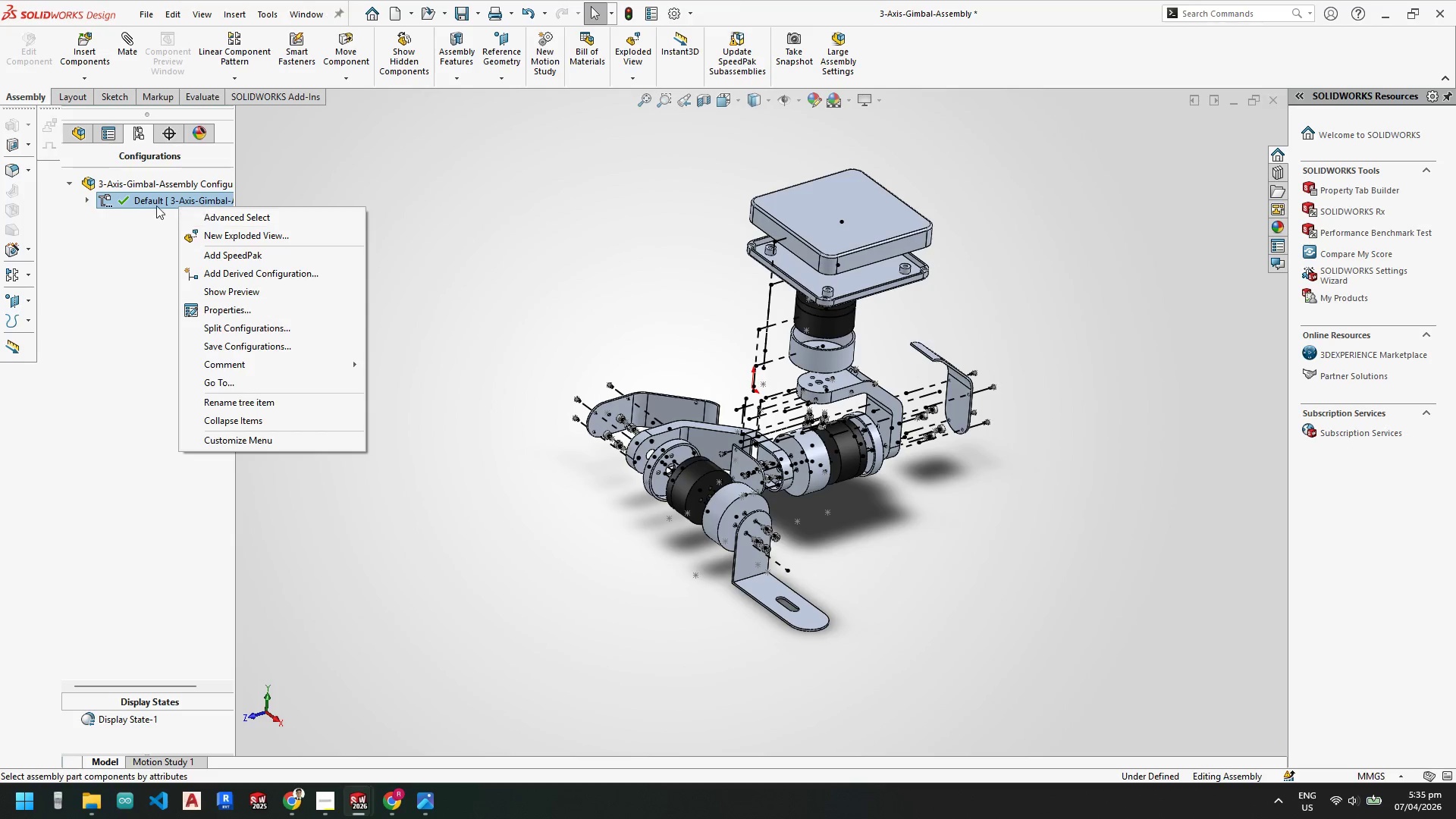 
left_click([96, 203])
 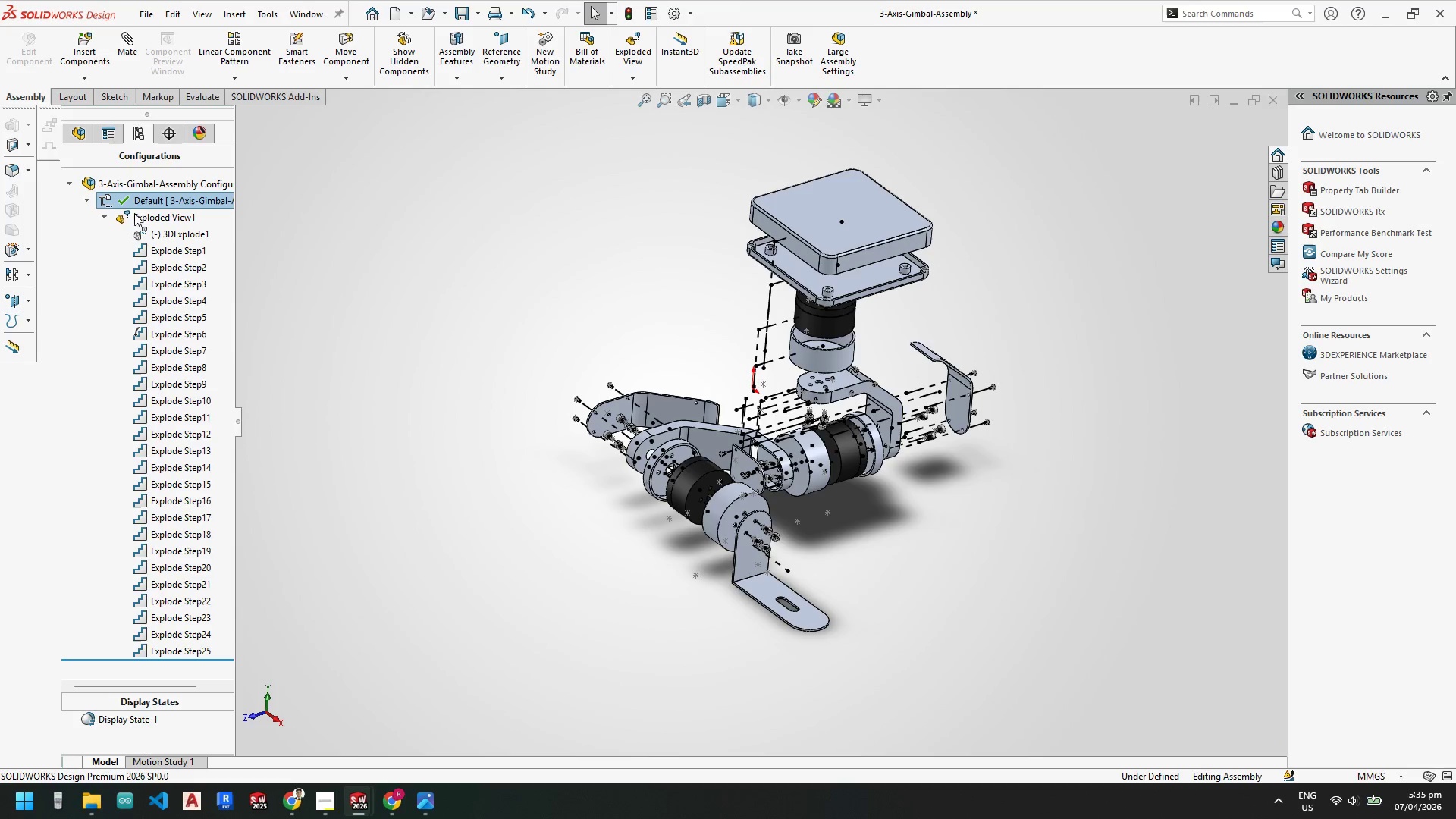 
right_click([137, 215])
 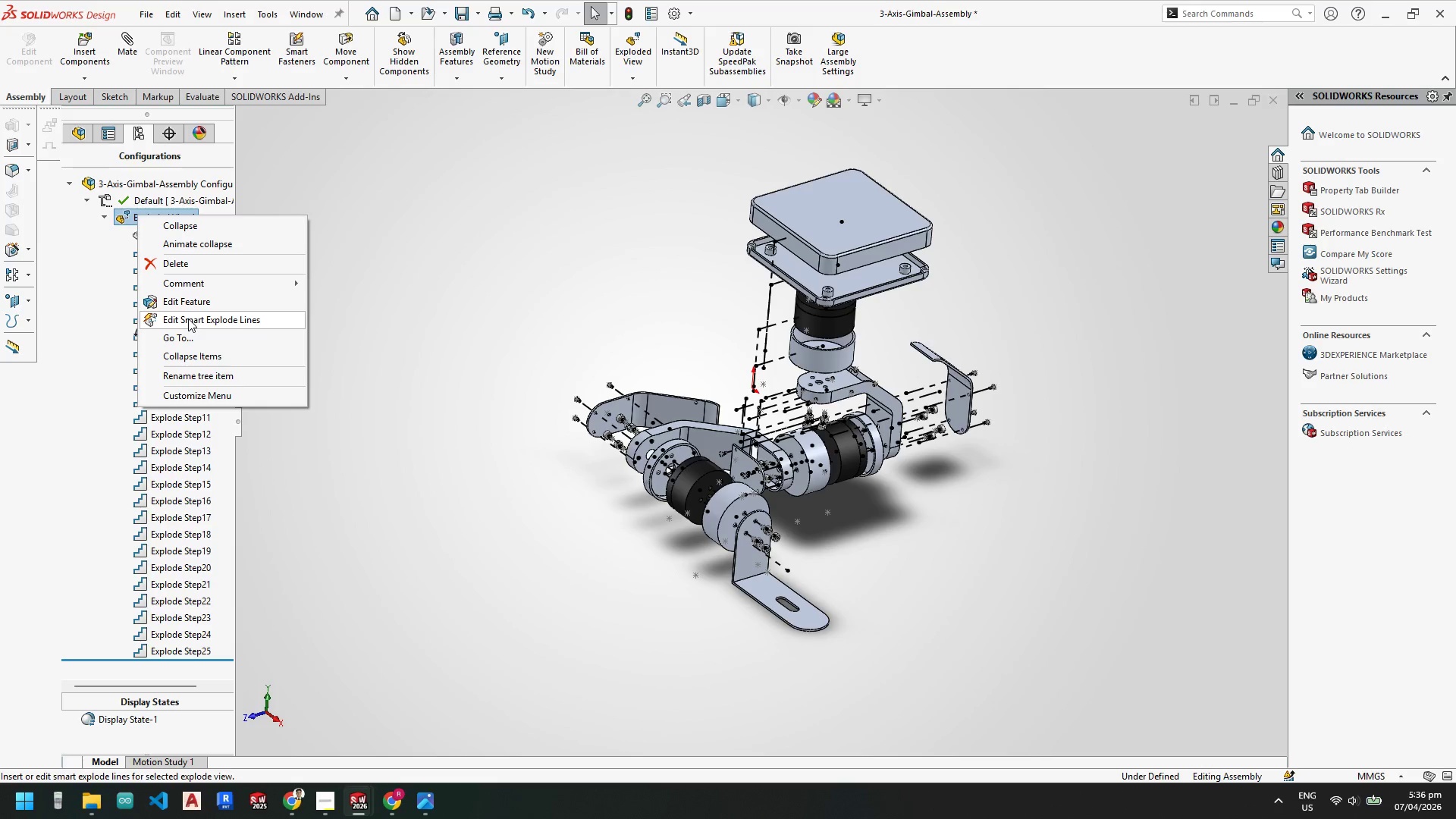 
left_click([192, 301])
 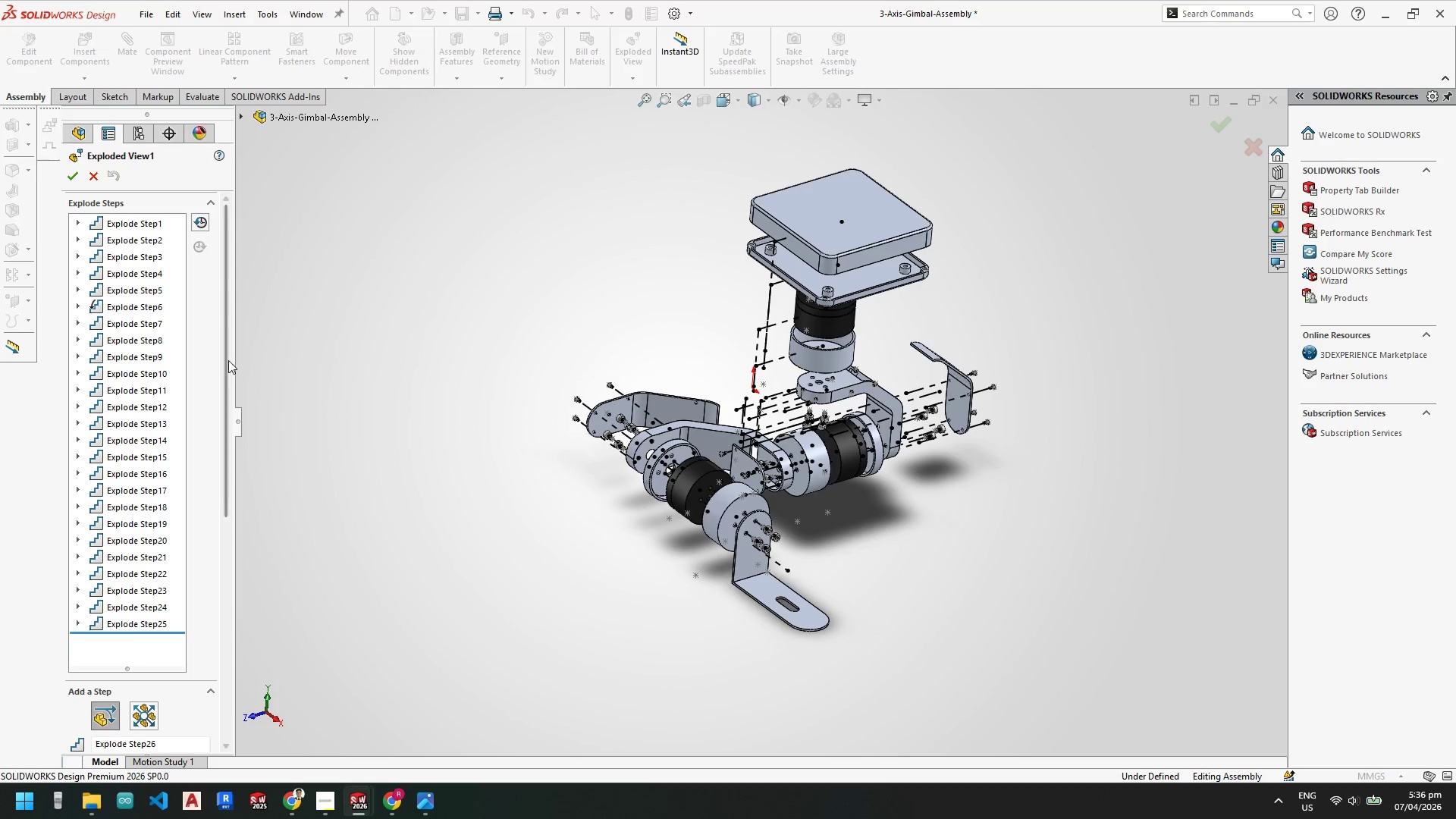 
left_click_drag(start_coordinate=[225, 354], to_coordinate=[213, 599])
 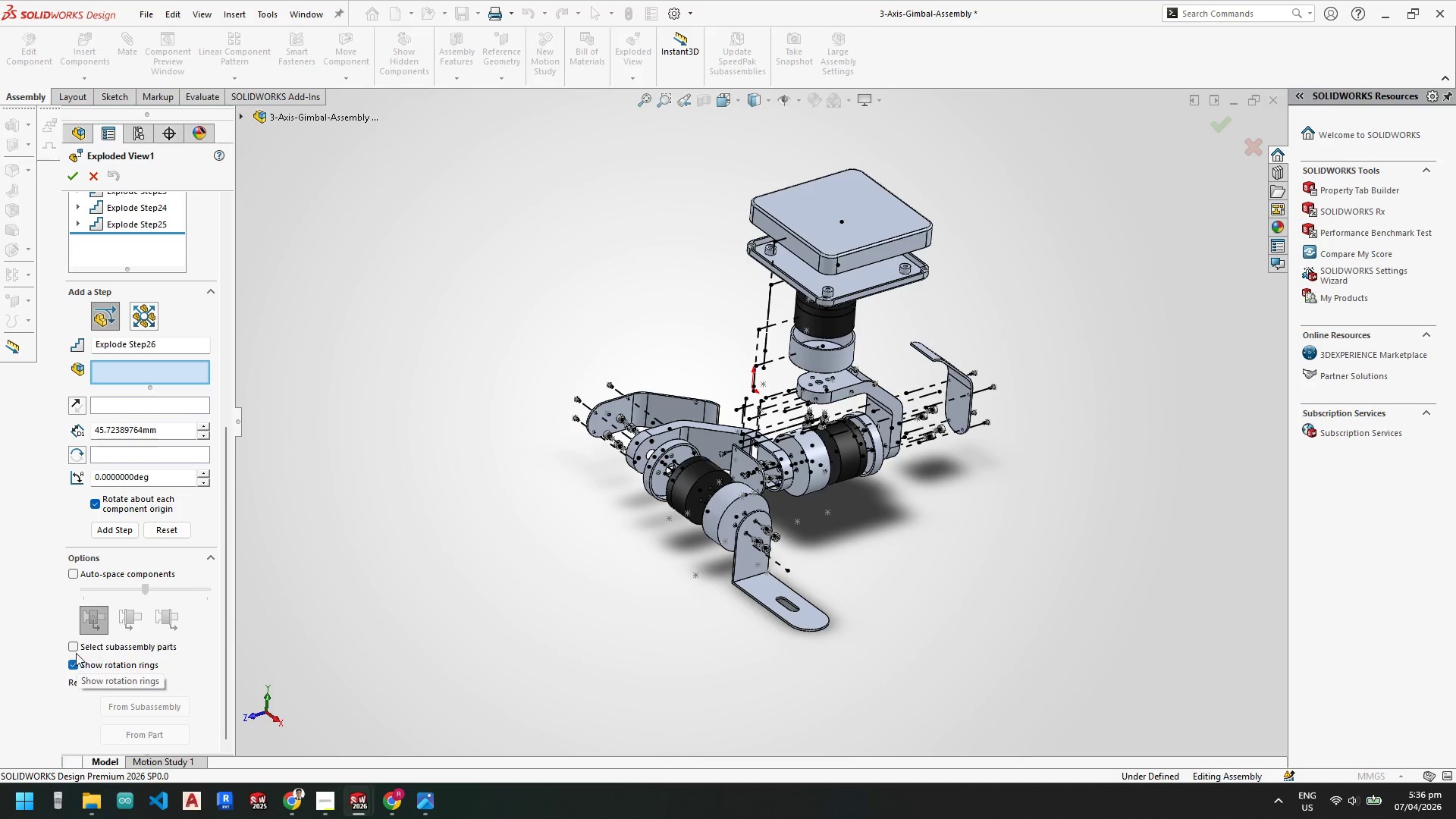 
left_click([75, 573])
 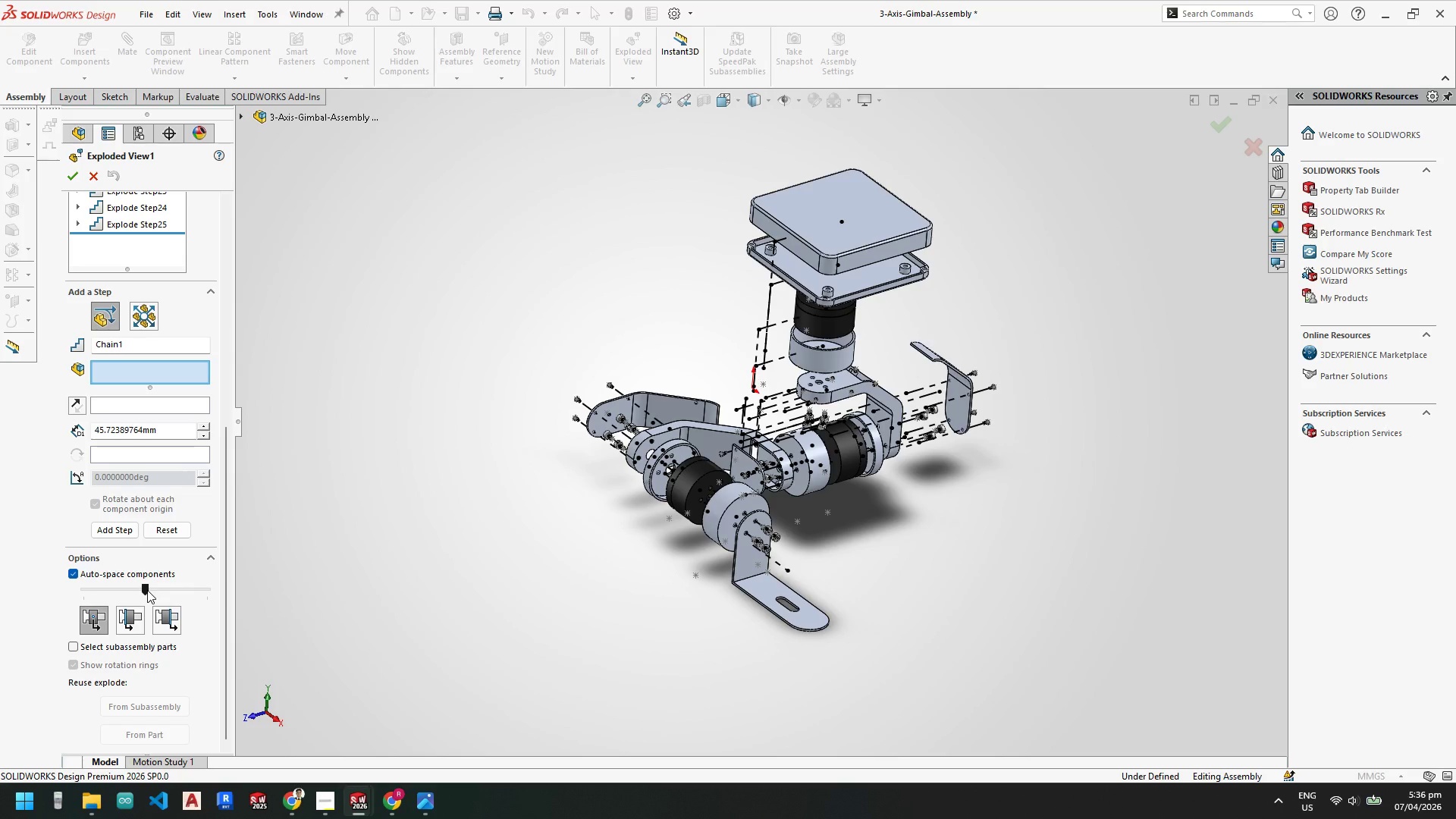 
left_click_drag(start_coordinate=[224, 577], to_coordinate=[260, 286])
 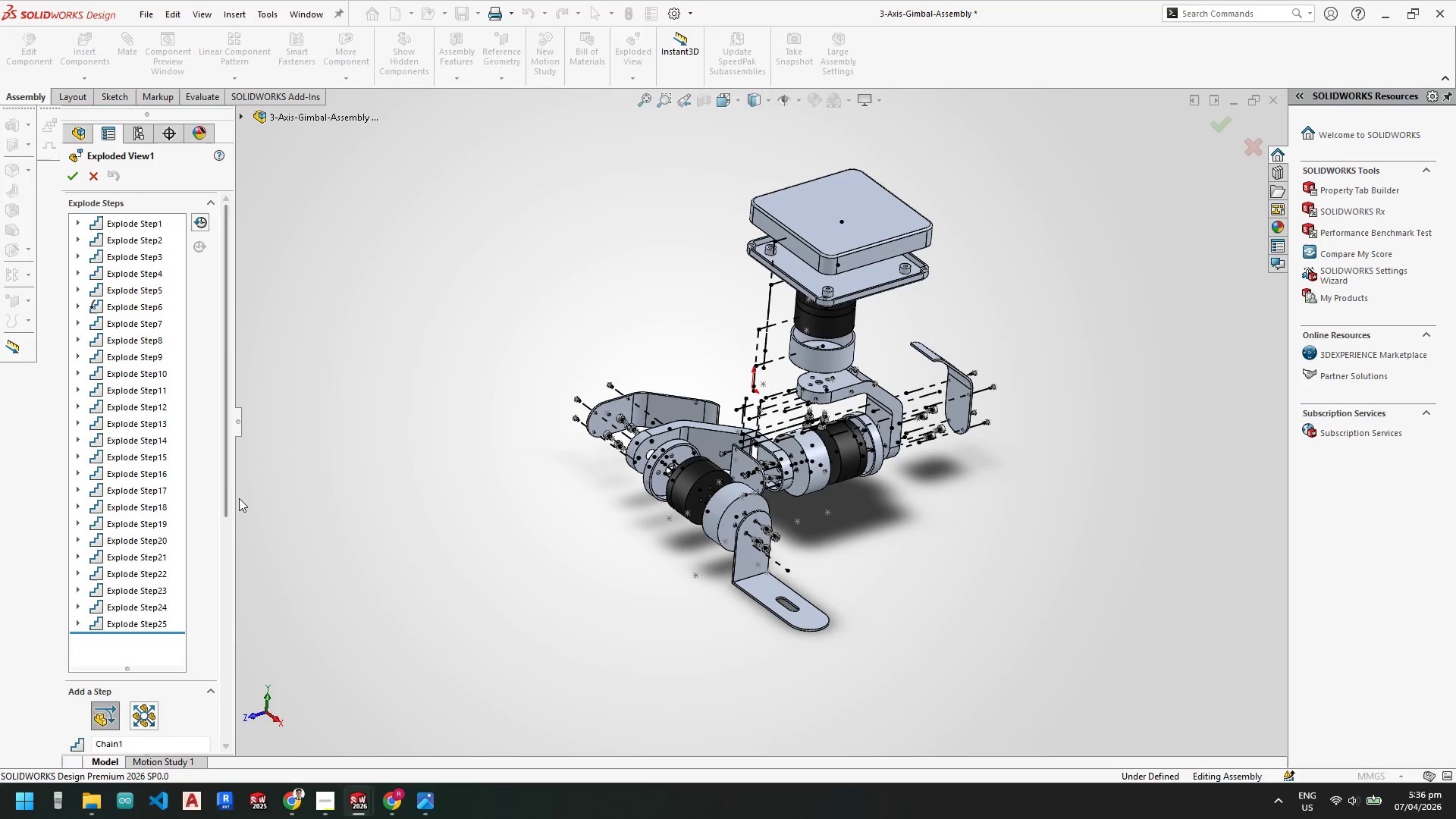 
left_click_drag(start_coordinate=[224, 487], to_coordinate=[216, 325])
 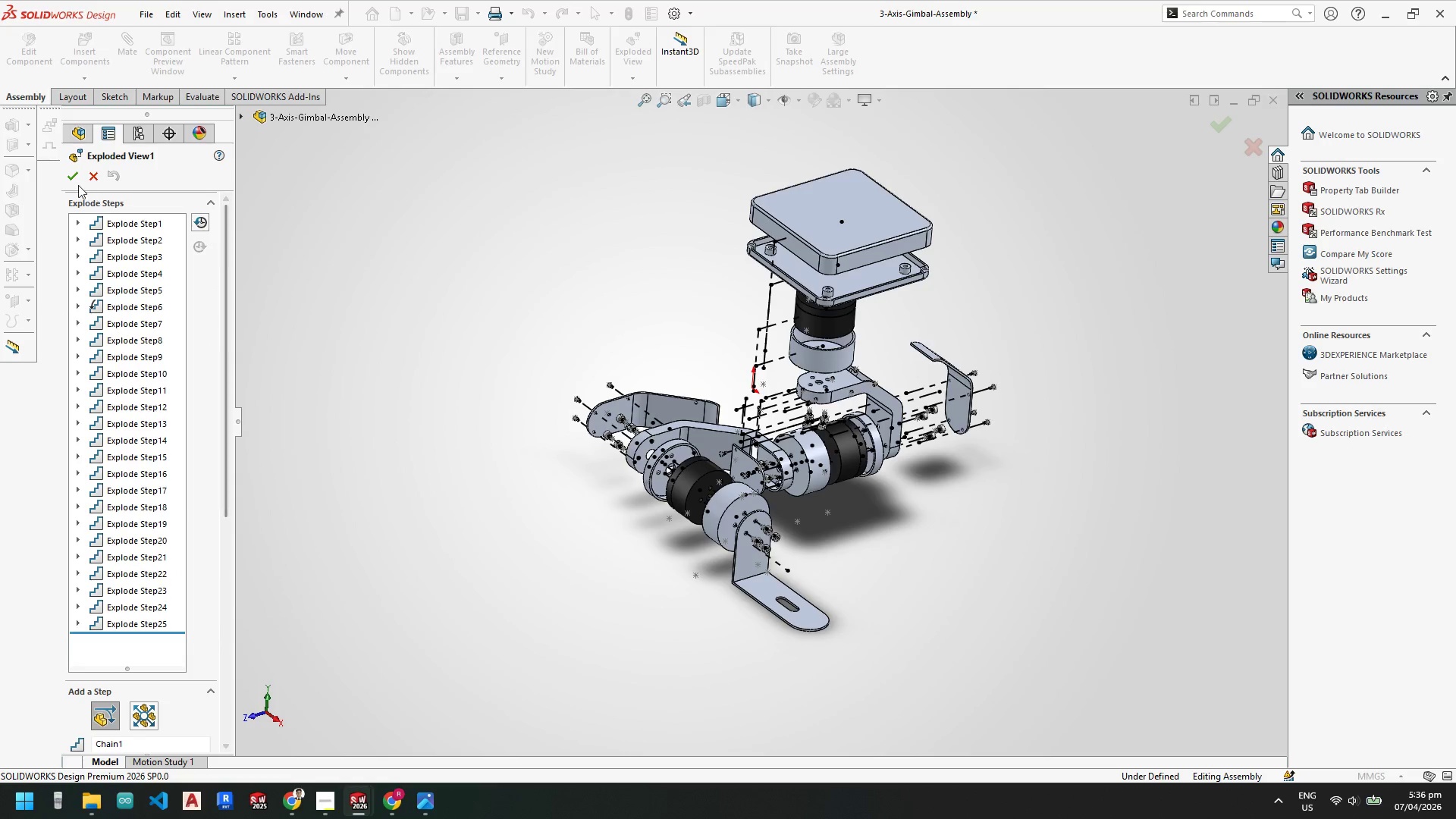 
left_click([77, 184])
 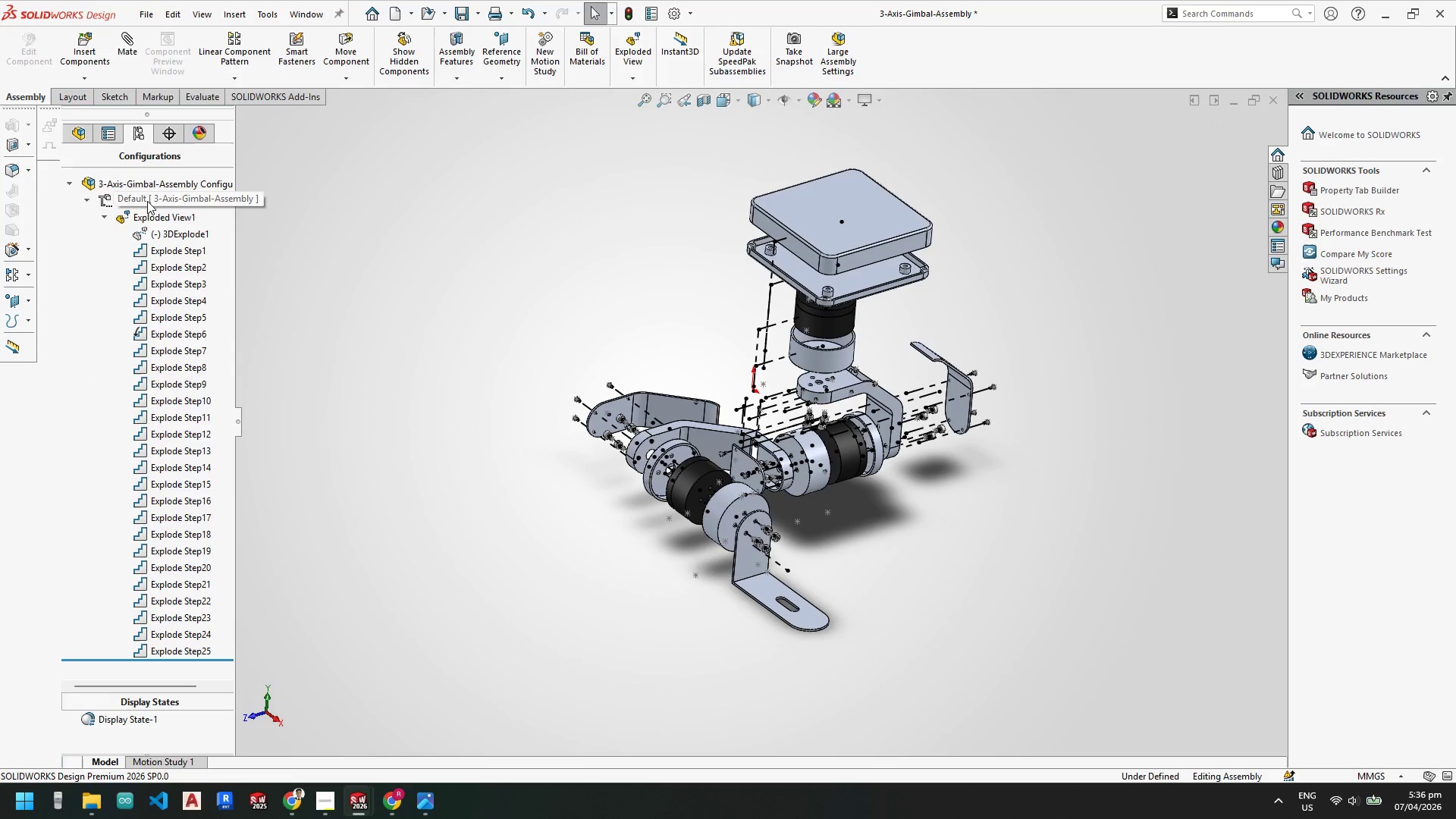 
right_click([135, 177])
 